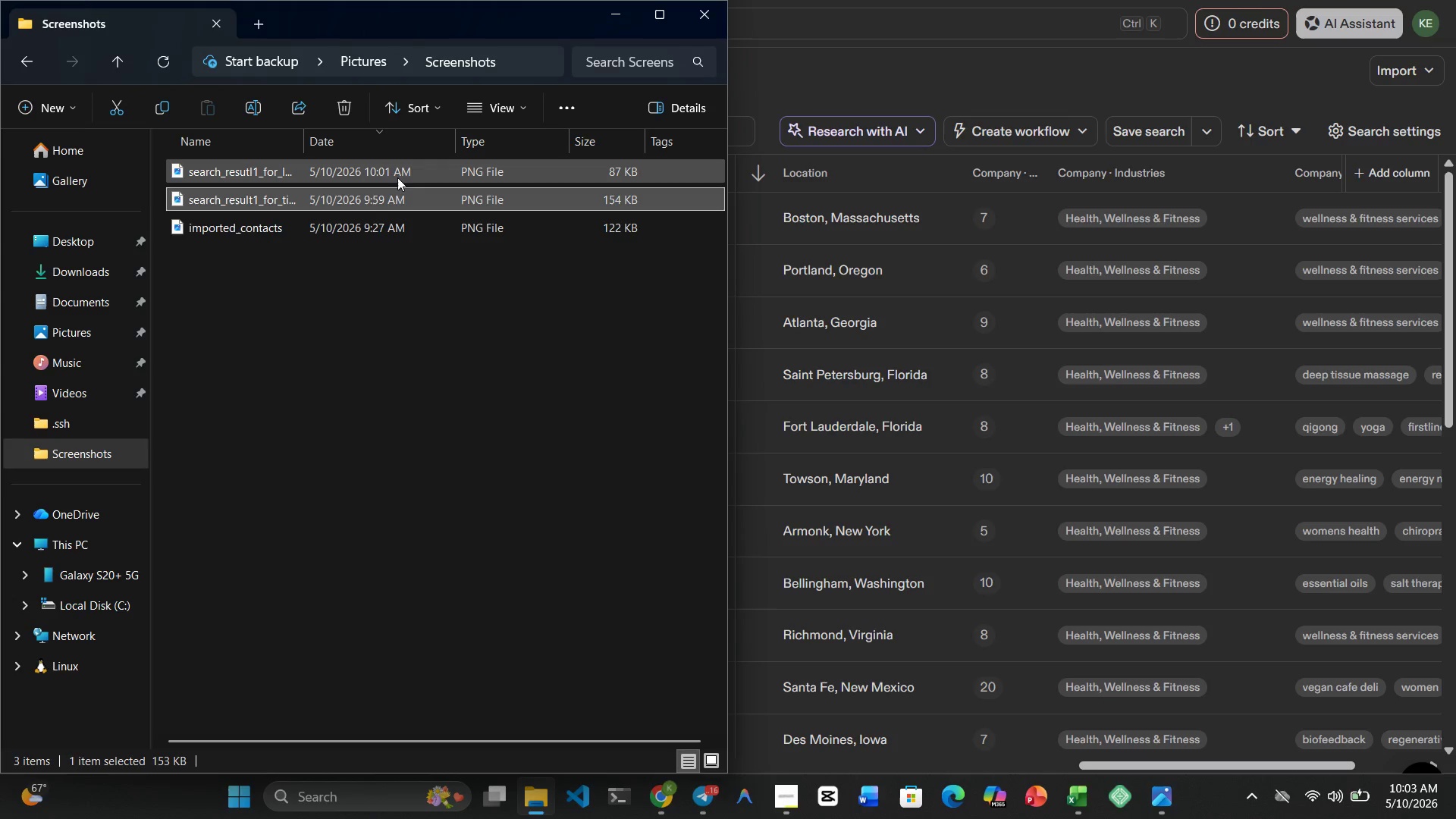 
left_click([397, 164])
 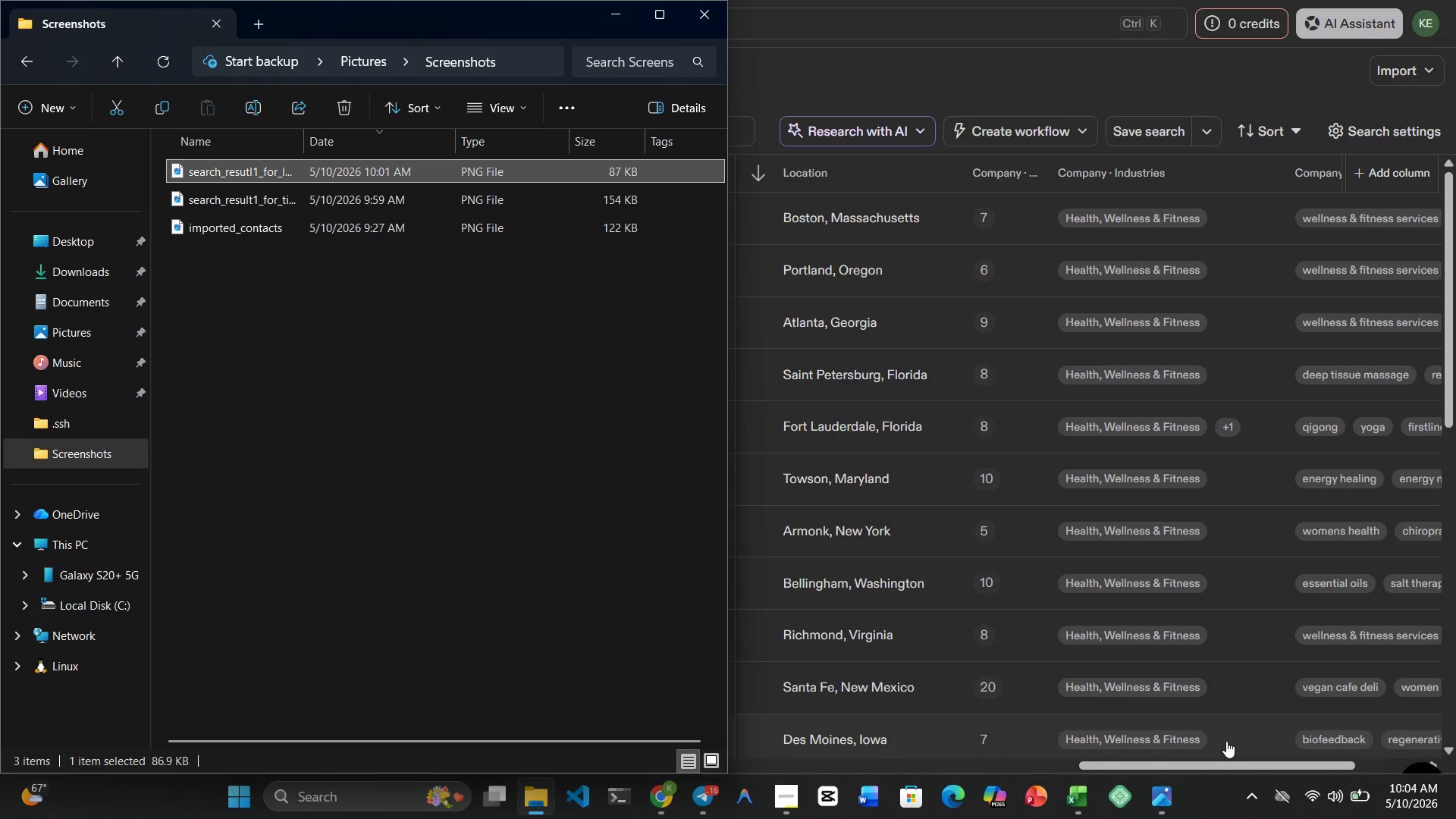 
wait(45.97)
 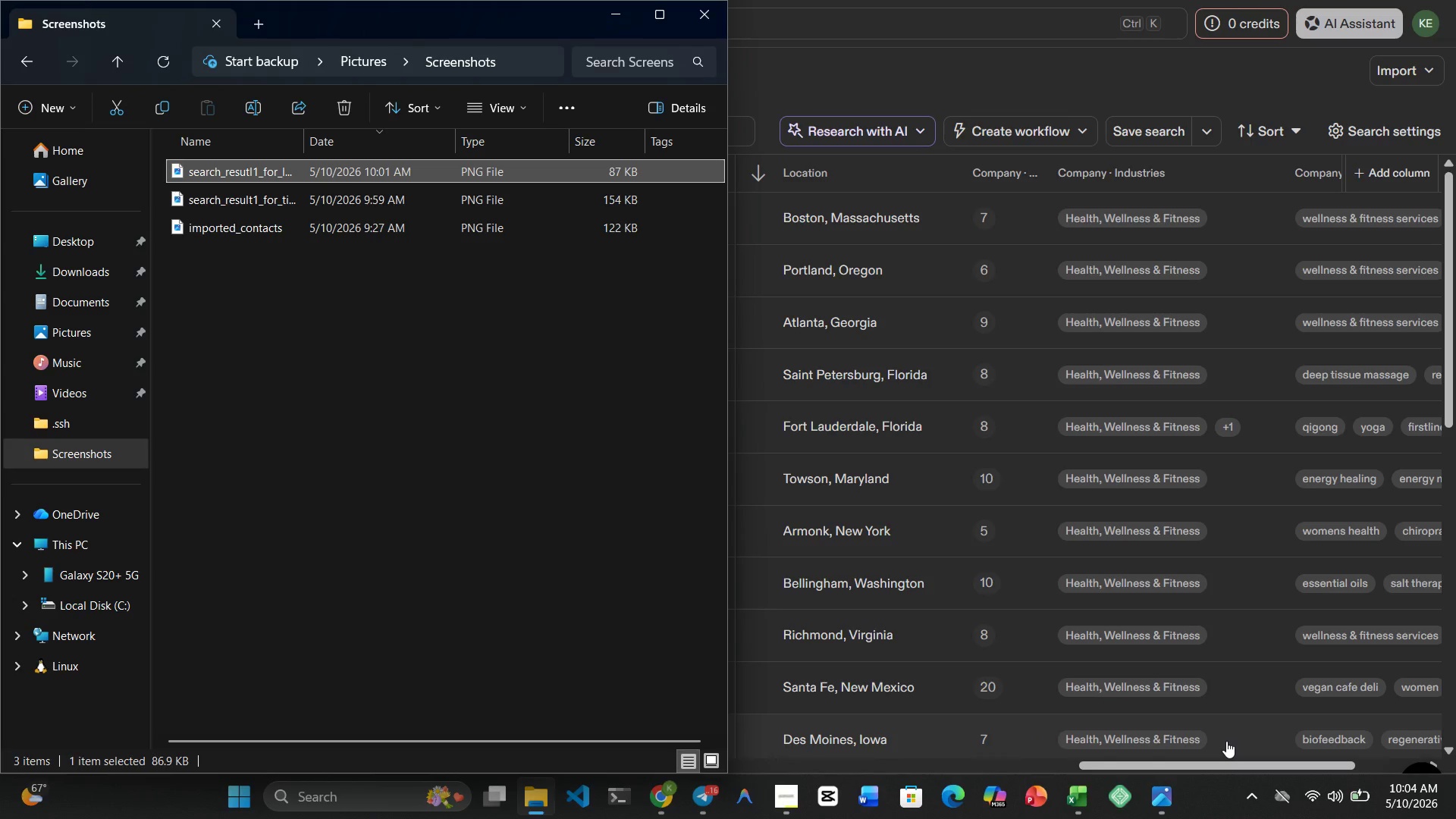 
scroll: coordinate [1197, 725], scroll_direction: none, amount: 0.0
 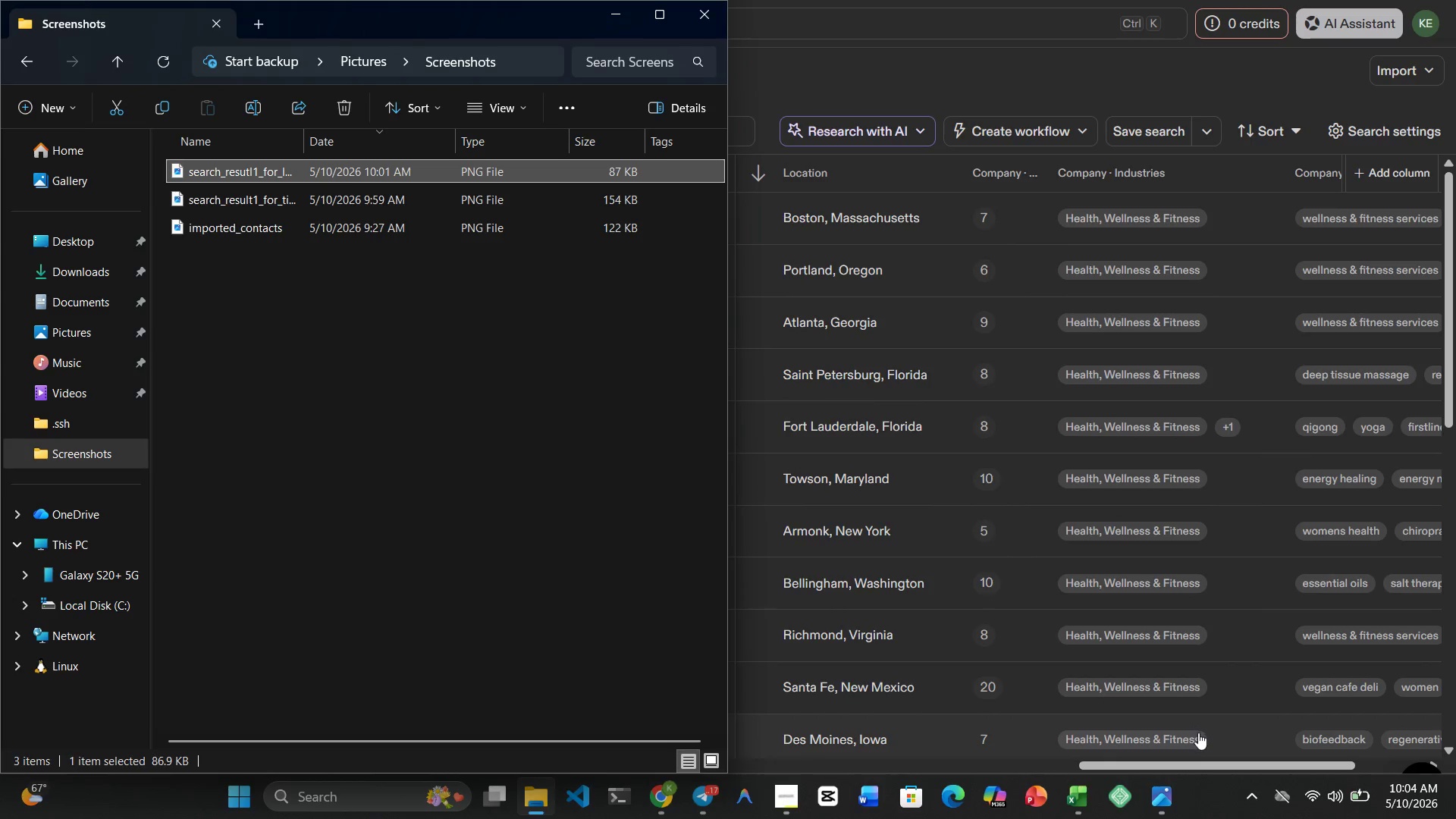 
scroll: coordinate [1191, 729], scroll_direction: up, amount: 3.0
 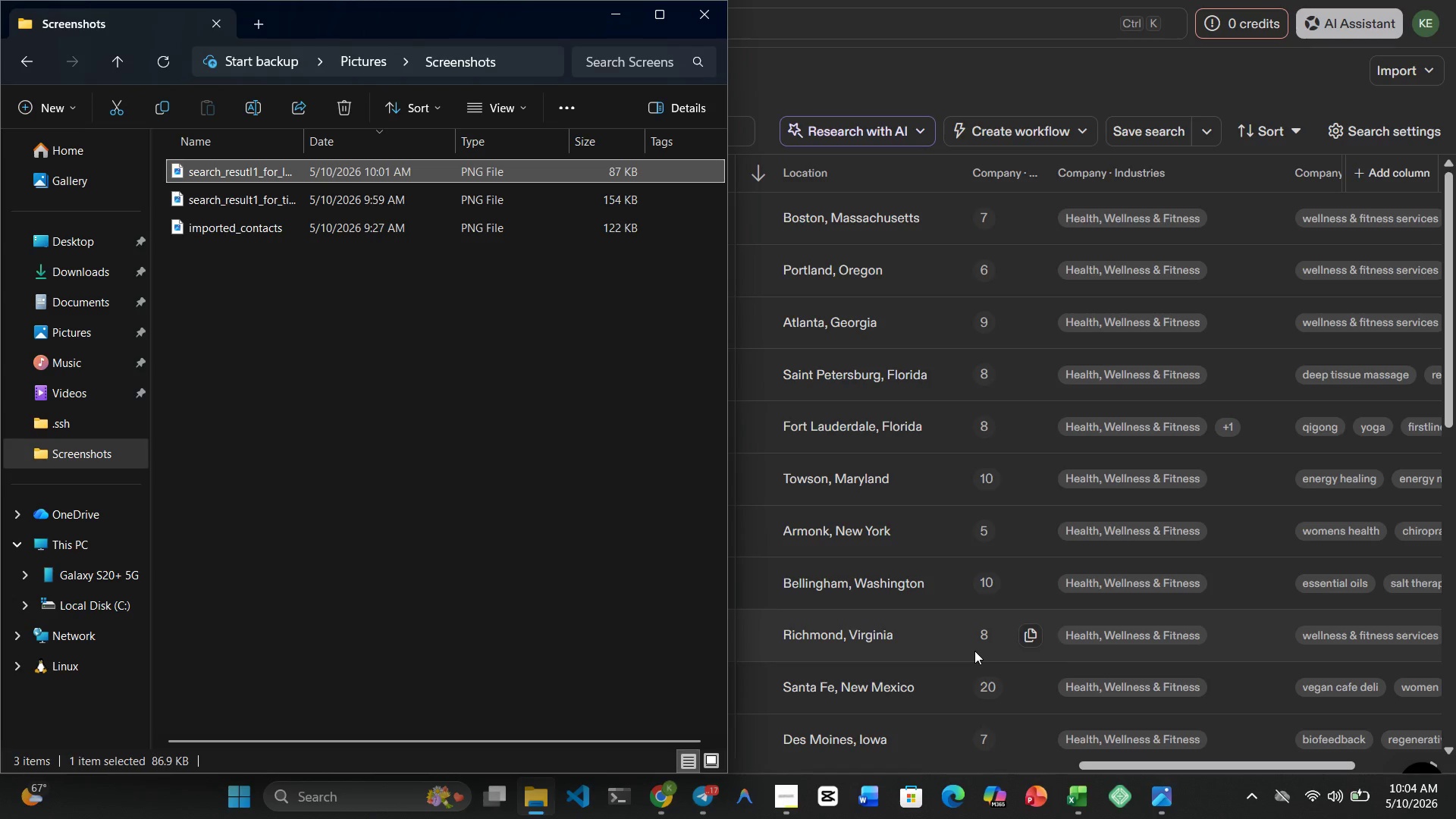 
wait(8.54)
 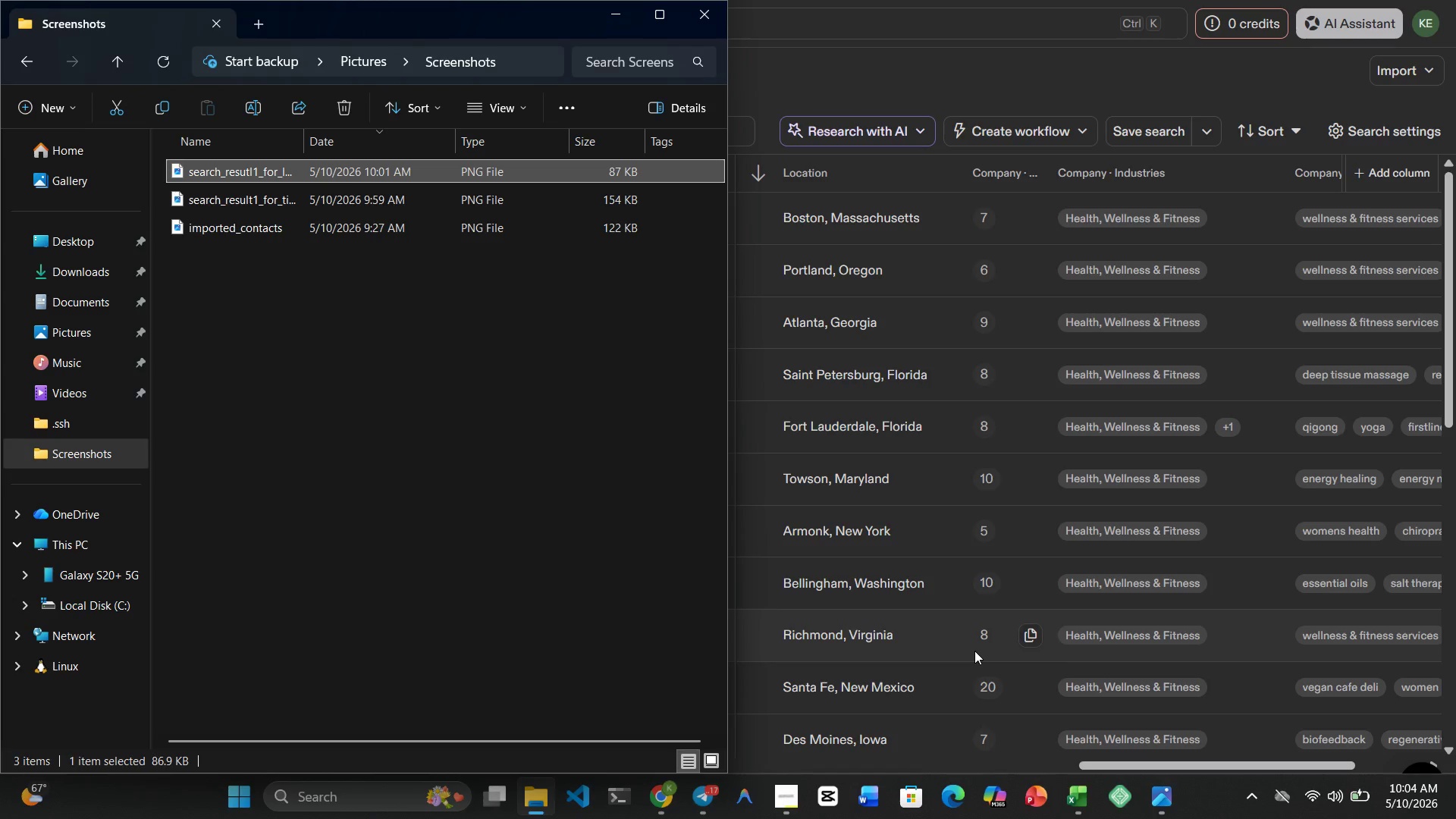 
left_click_drag(start_coordinate=[1091, 756], to_coordinate=[886, 752])
 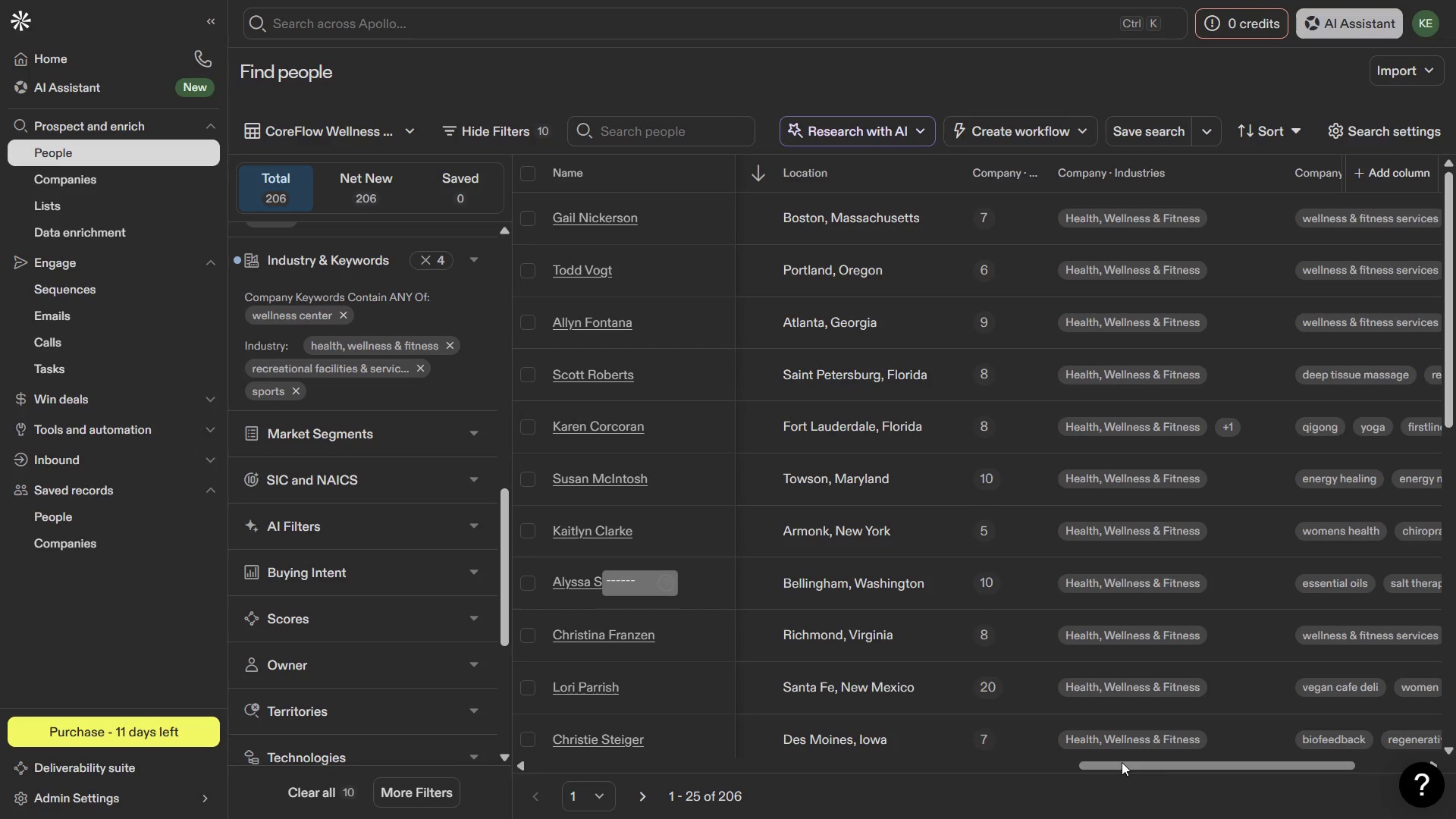 
left_click_drag(start_coordinate=[1122, 762], to_coordinate=[378, 711])
 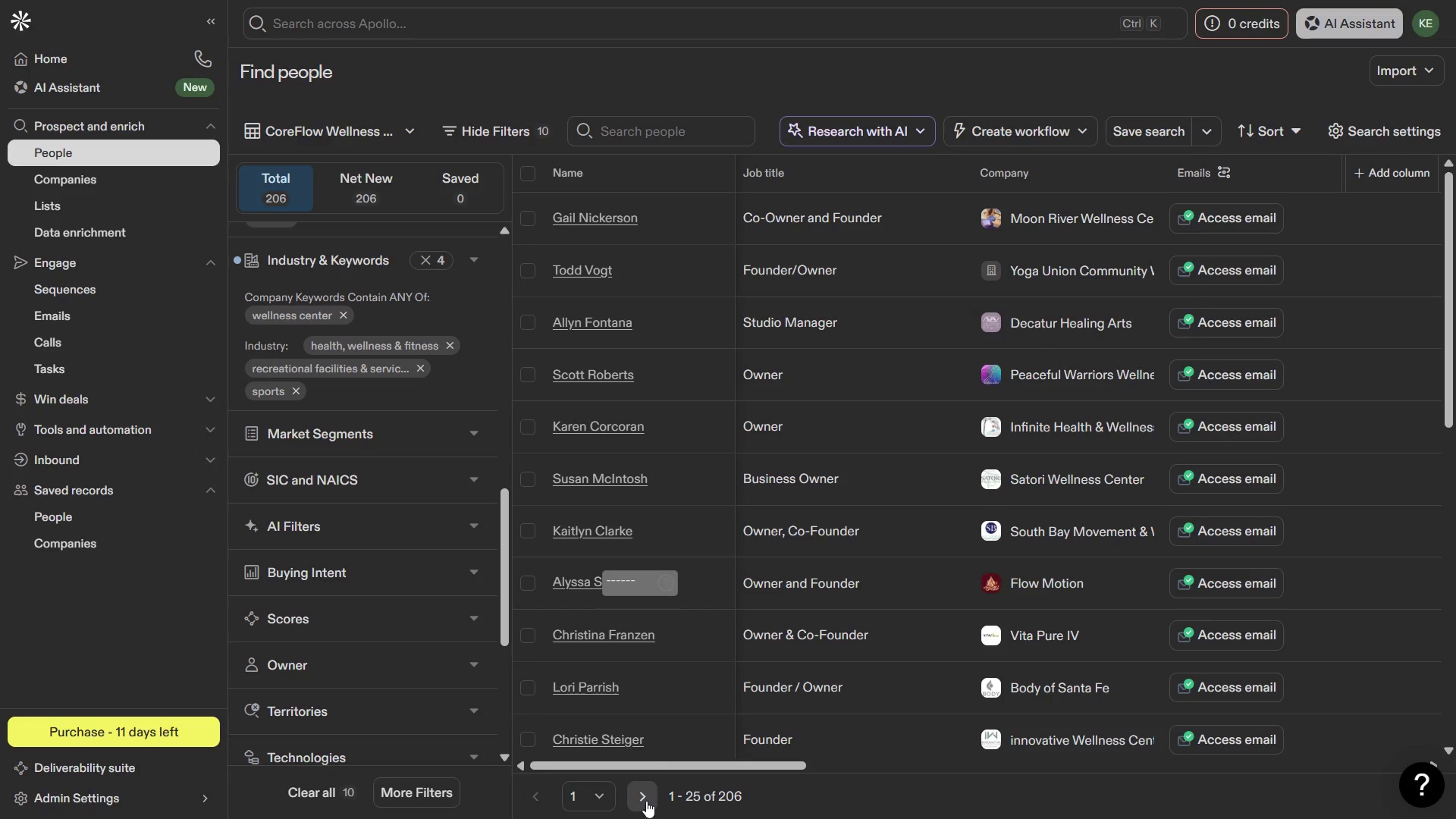 
left_click([644, 797])
 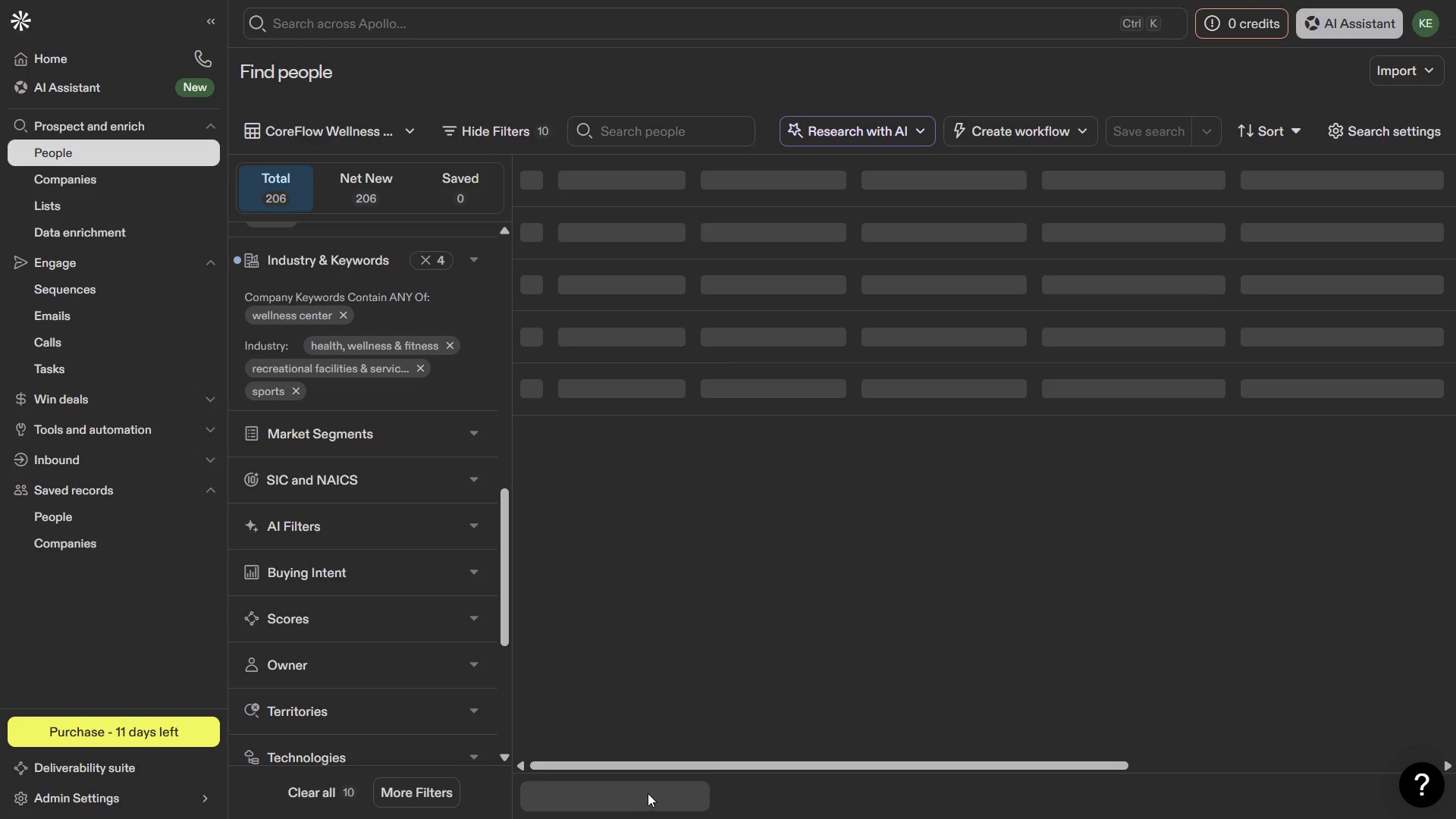 
mouse_move([658, 769])
 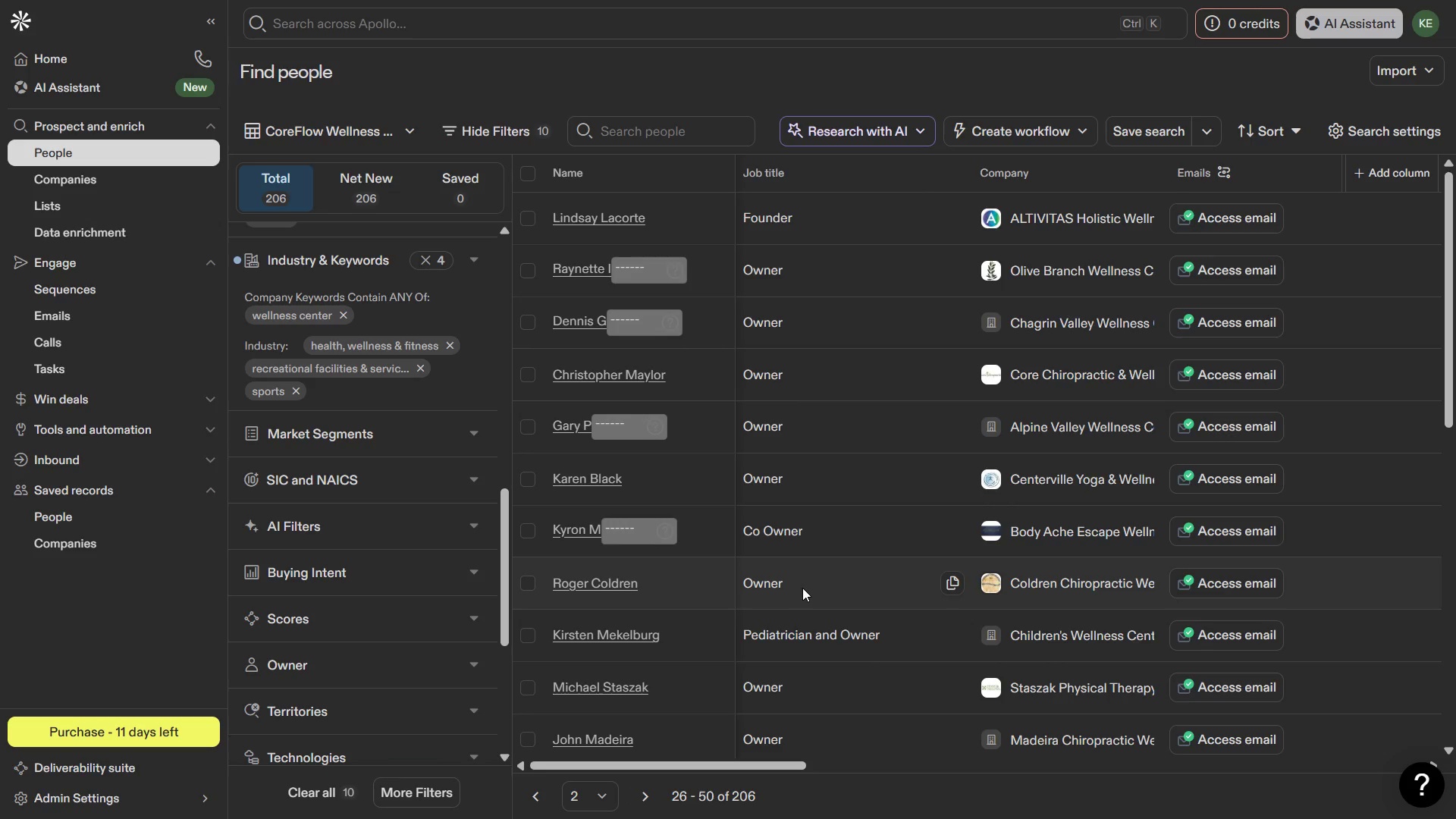 
scroll: coordinate [846, 595], scroll_direction: up, amount: 3.0
 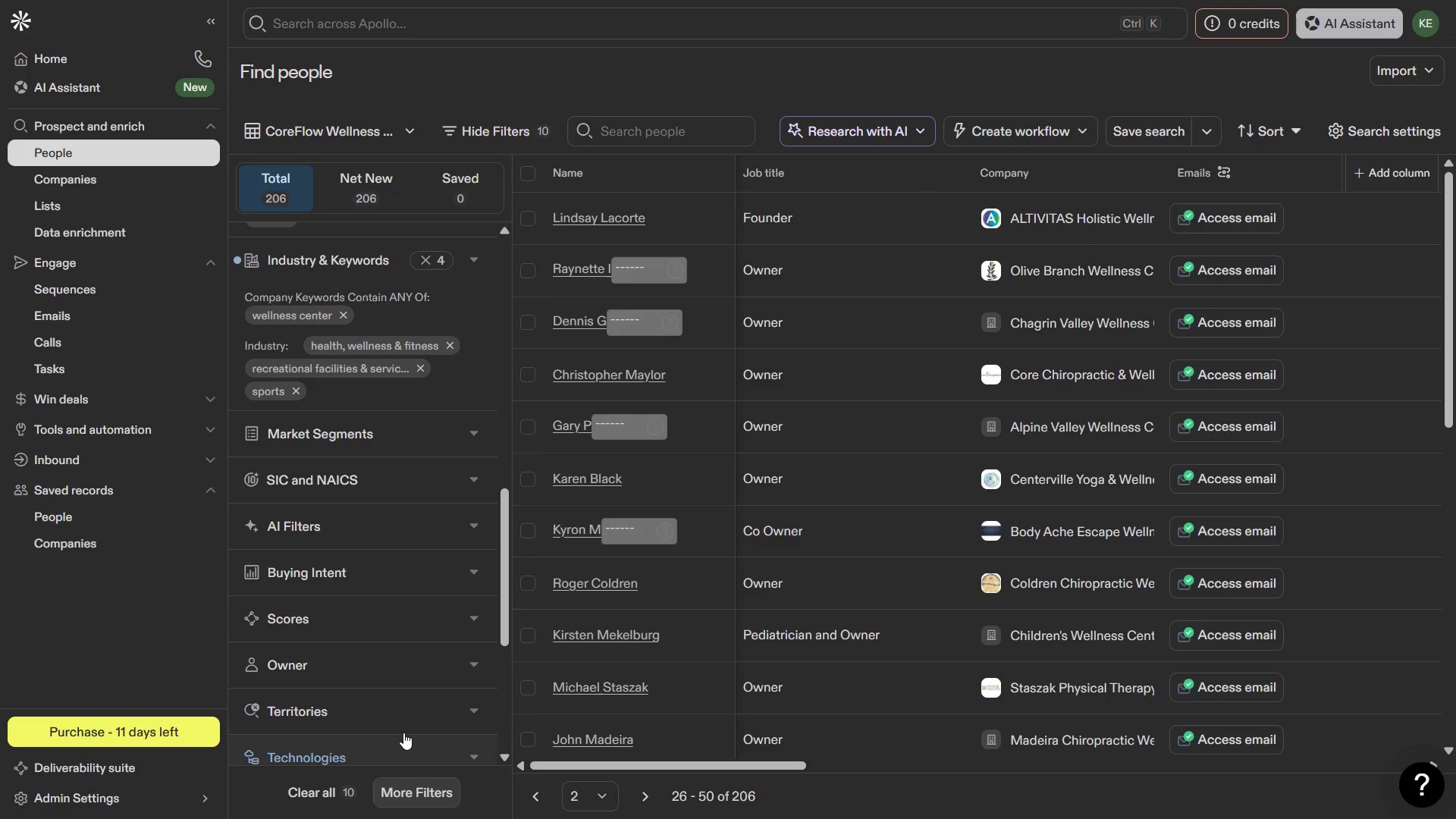 
wait(10.39)
 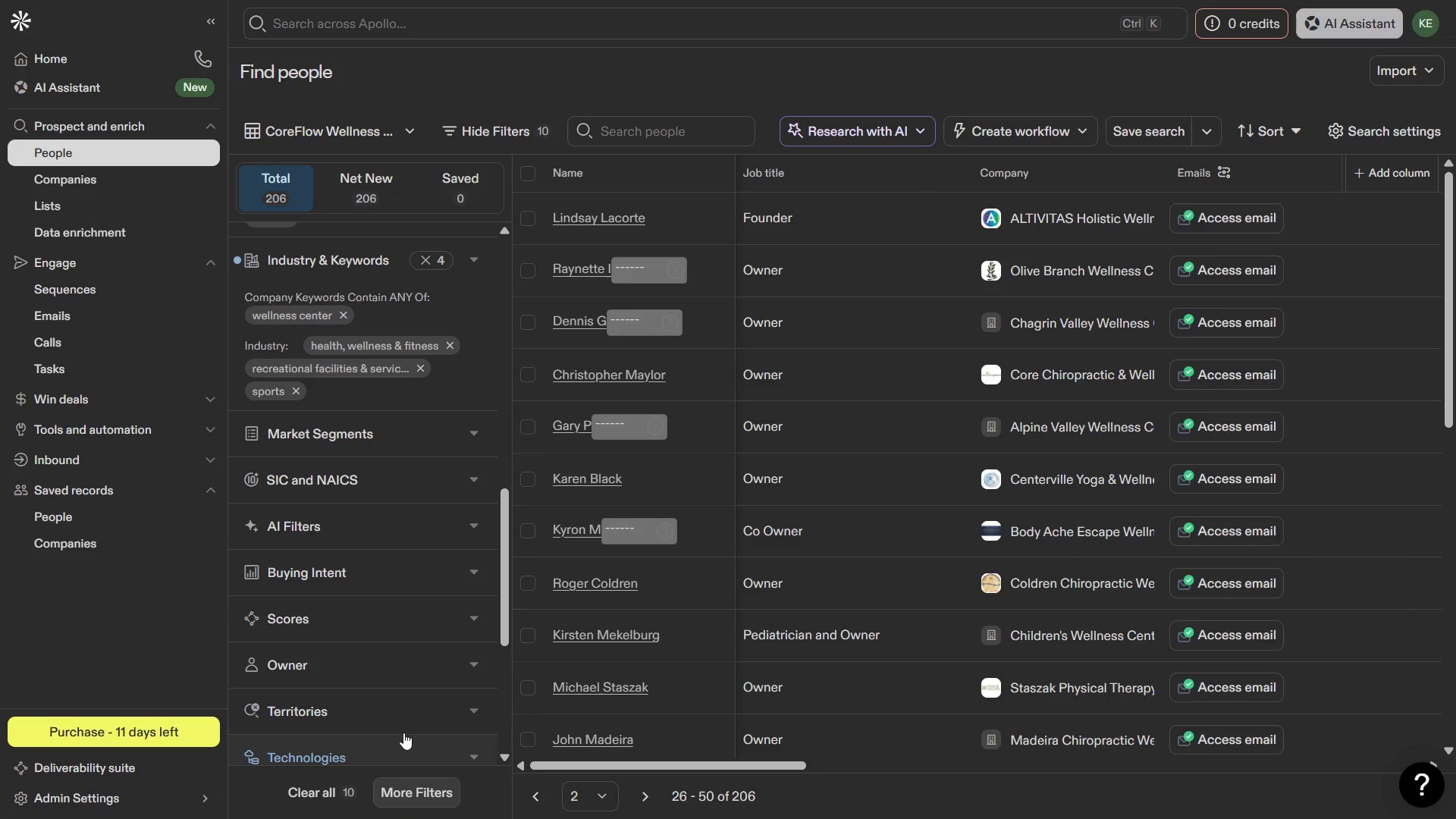 
key(PrintScreen)
 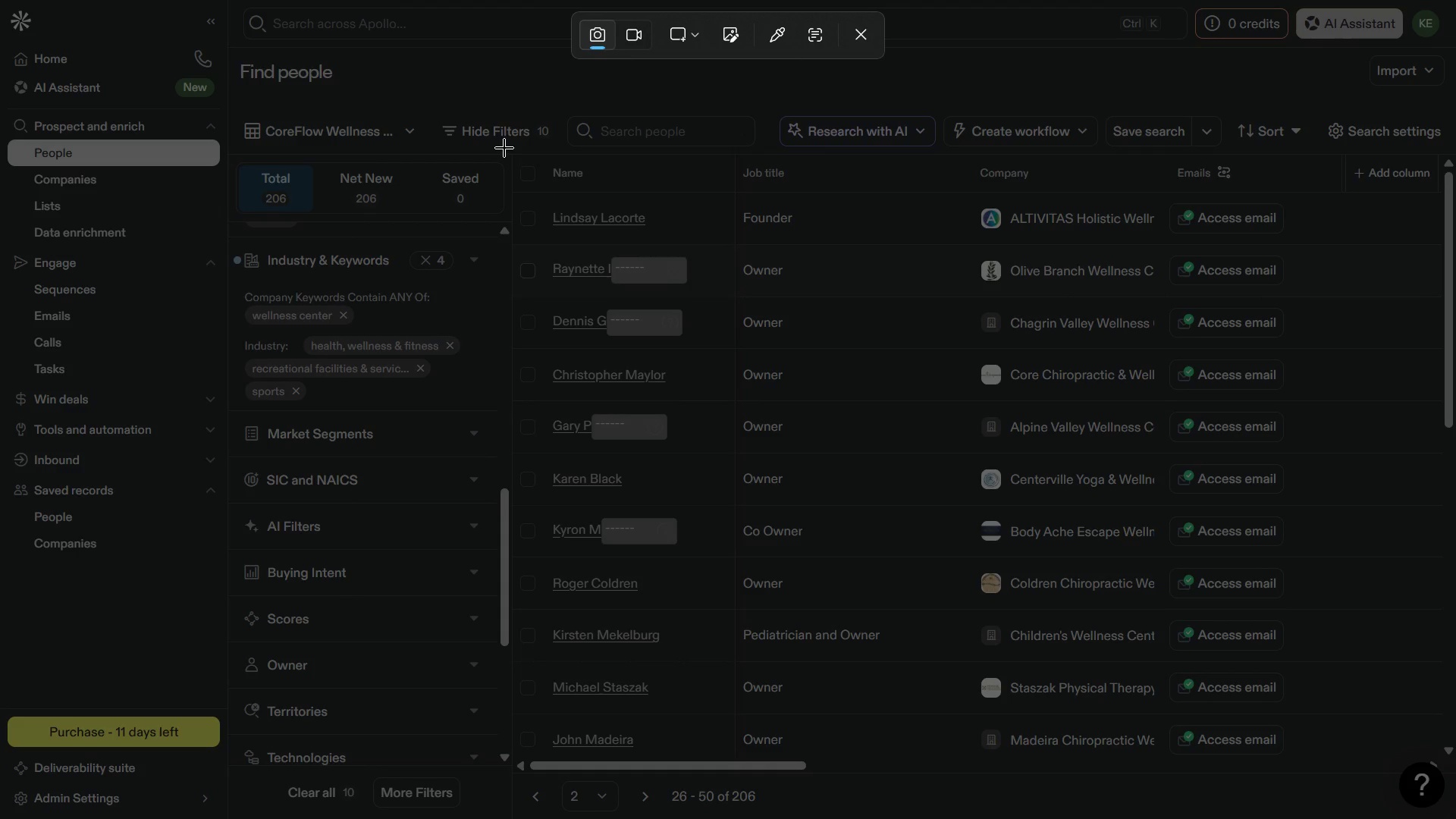 
left_click_drag(start_coordinate=[507, 152], to_coordinate=[1319, 770])
 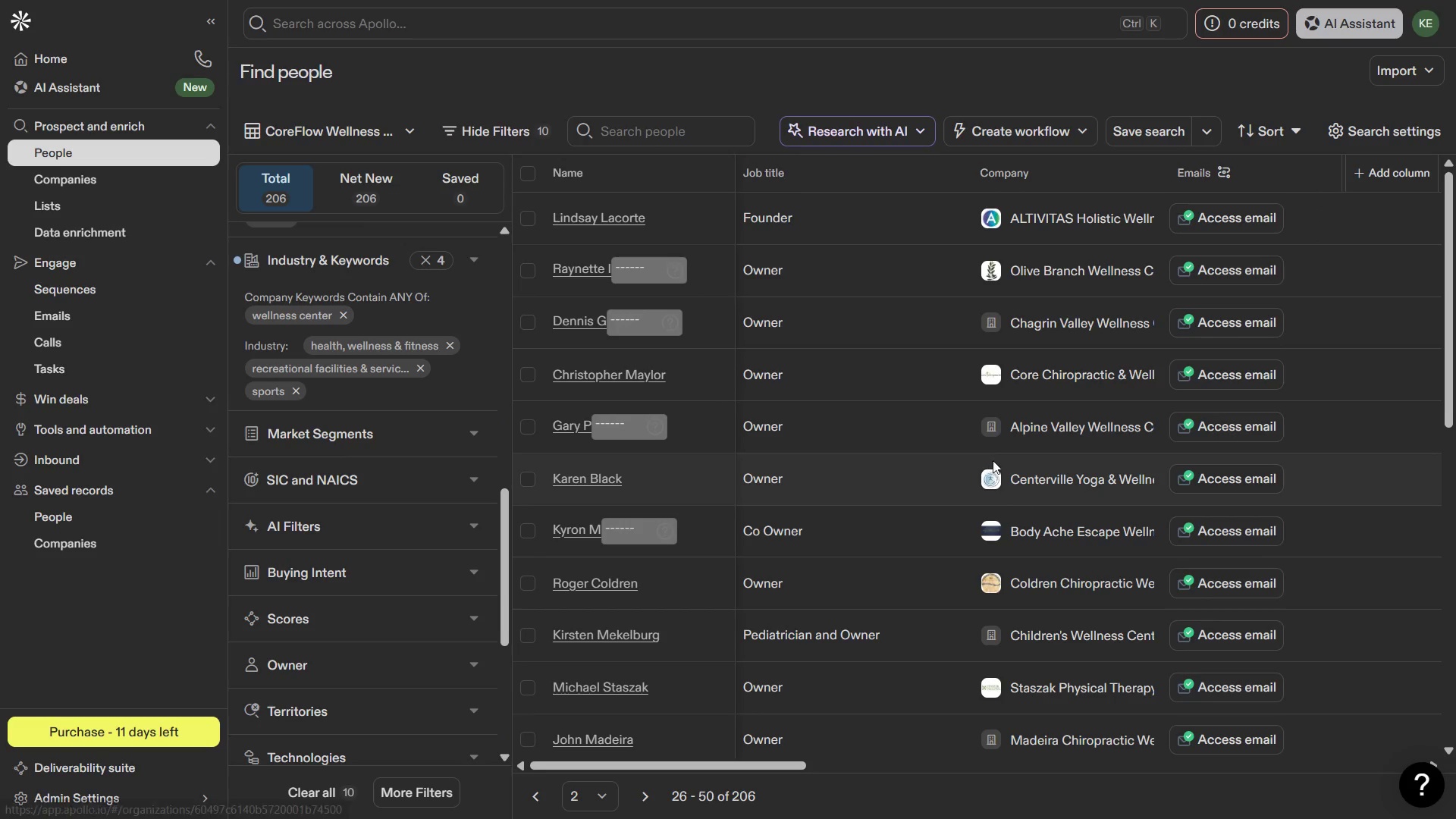 
key(Meta+1)
 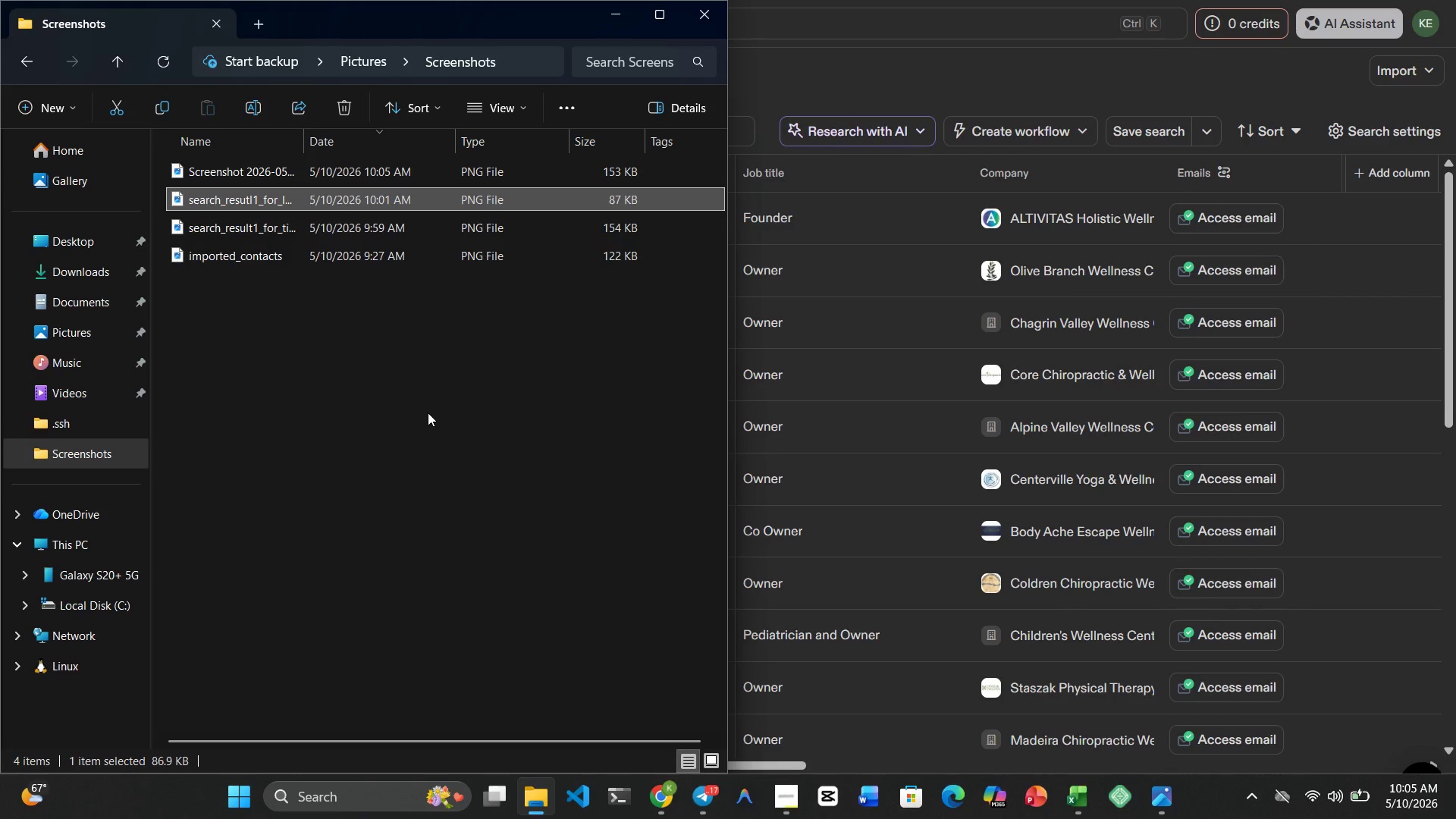 
wait(8.36)
 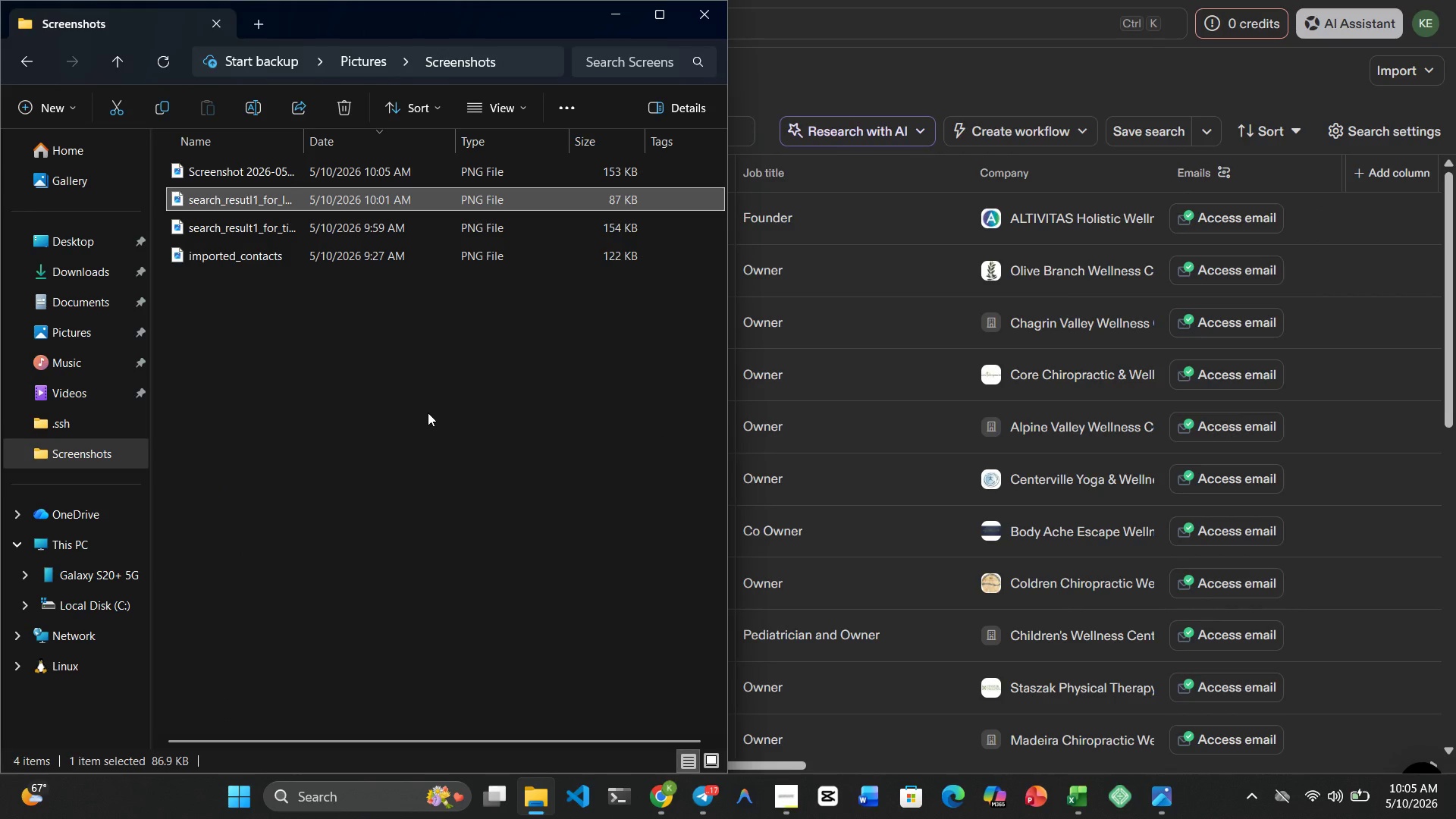 
left_click([428, 413])
 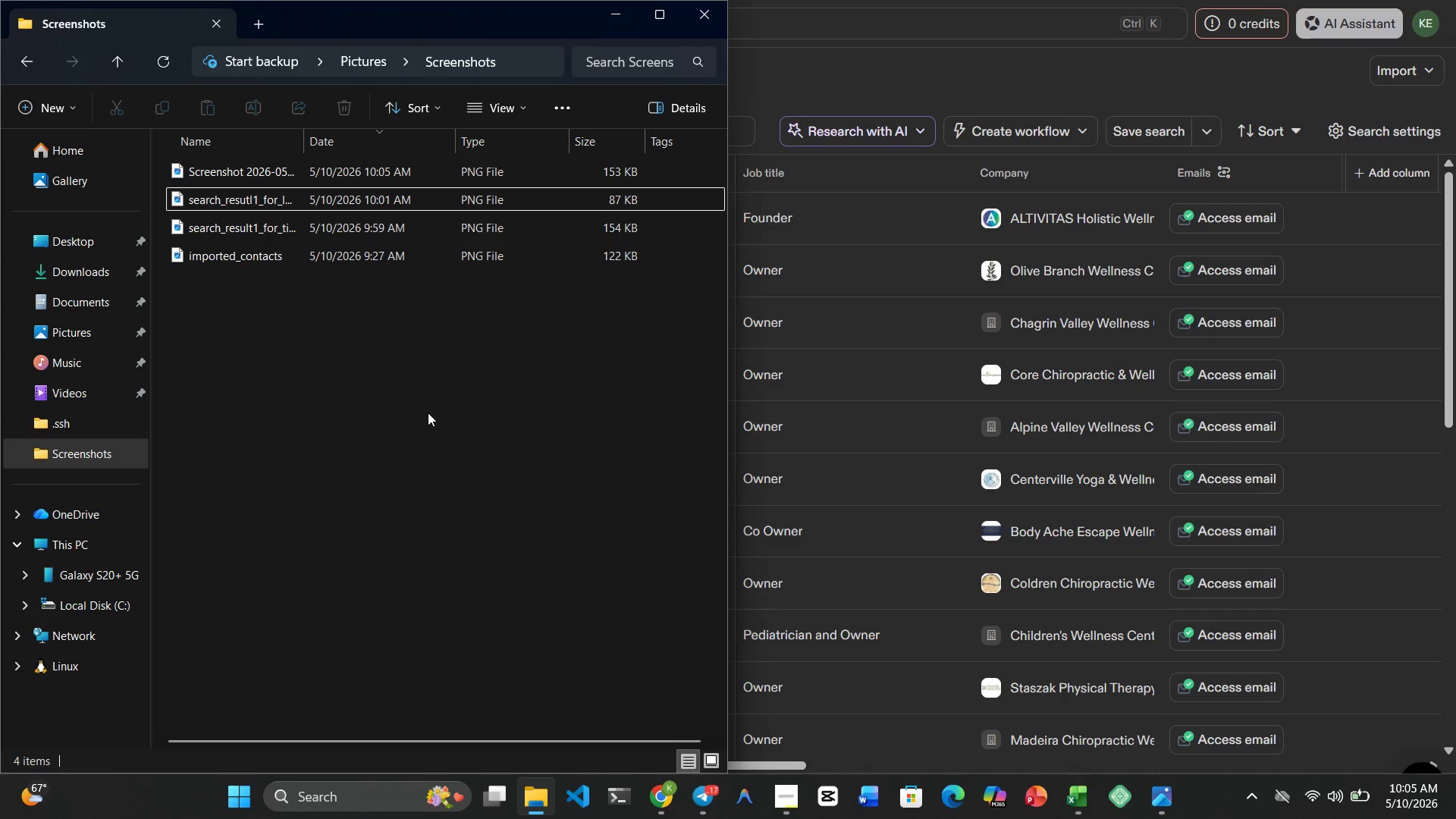 
wait(10.22)
 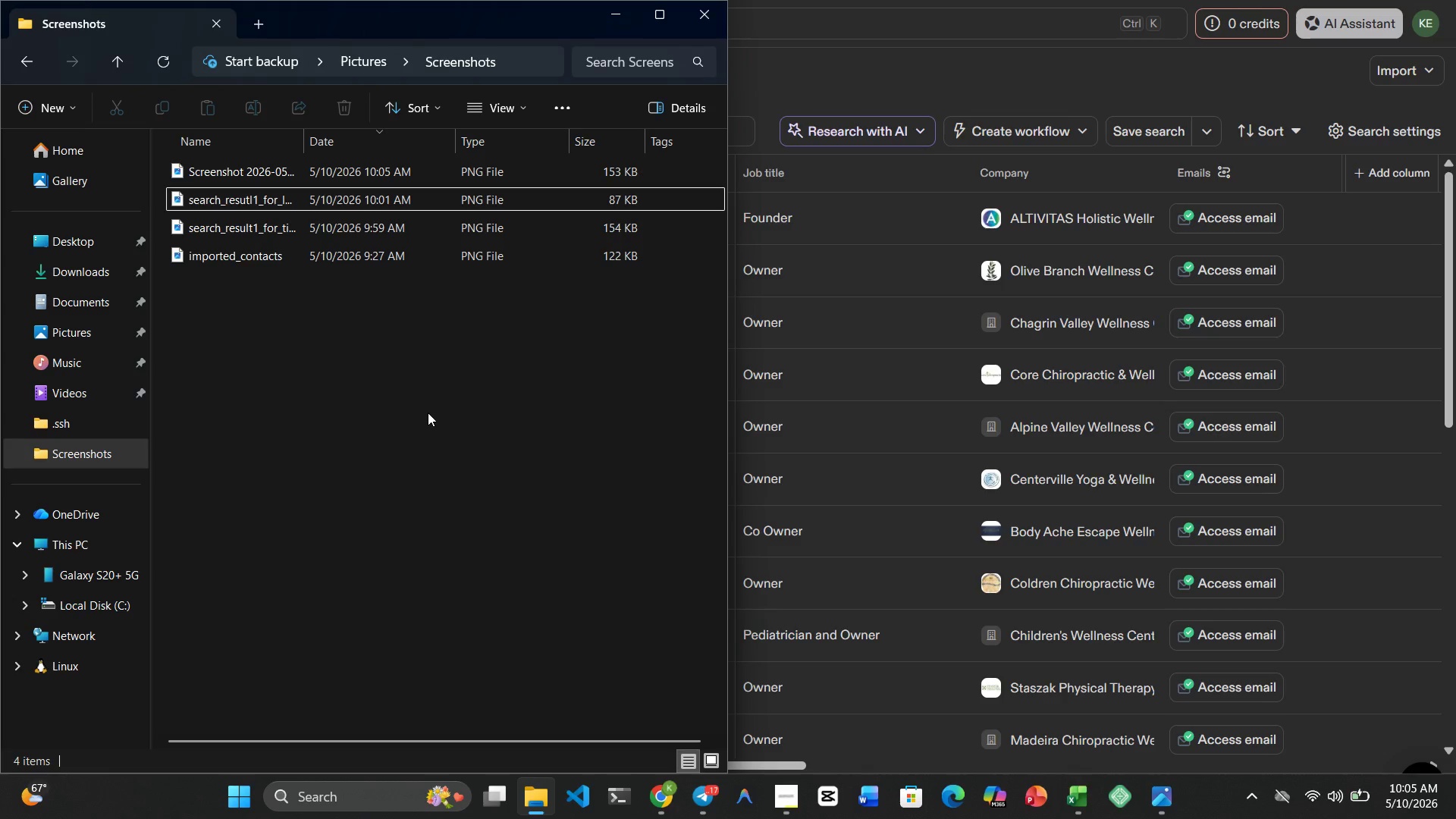 
right_click([285, 230])
 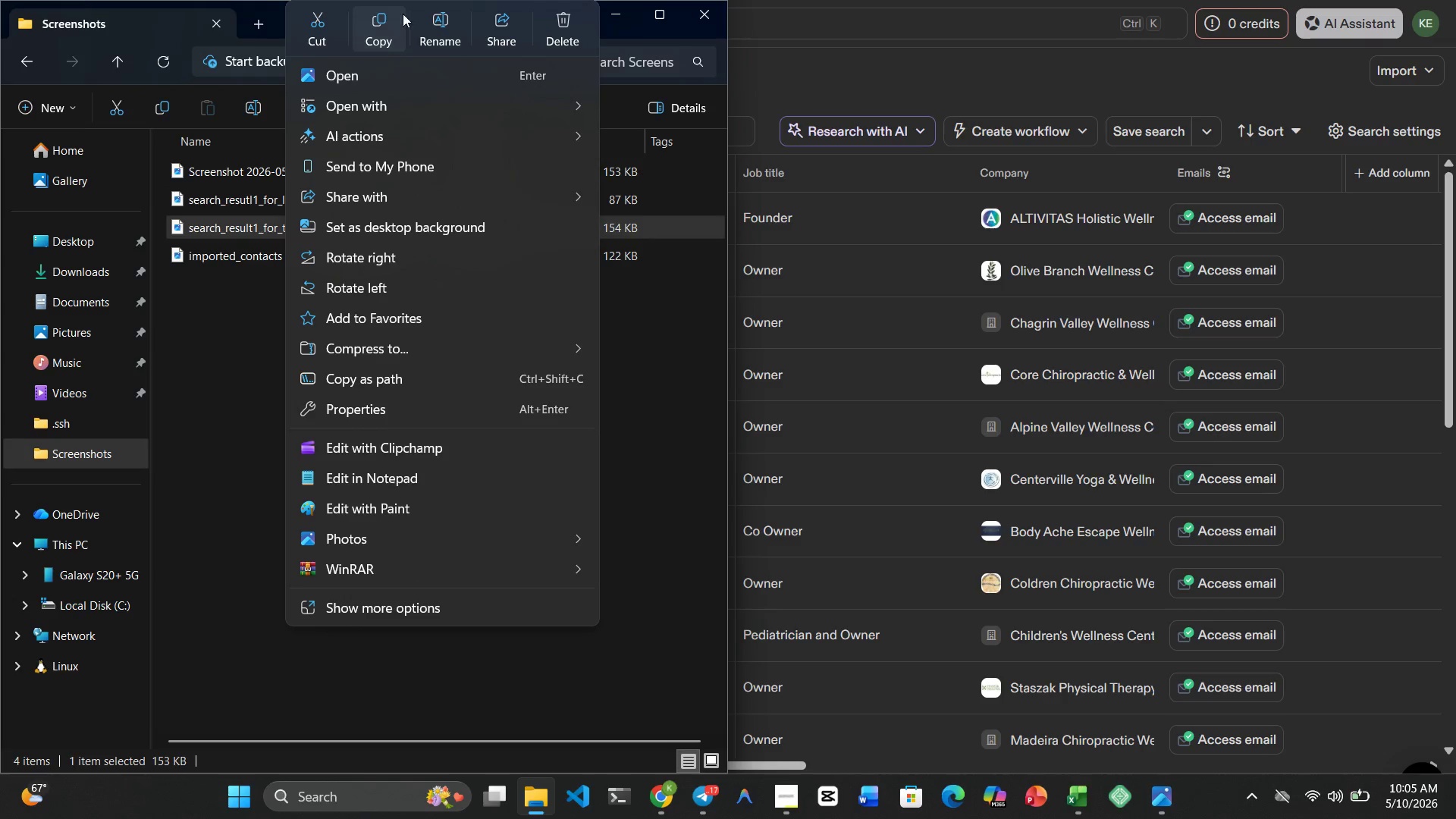 
left_click([433, 40])
 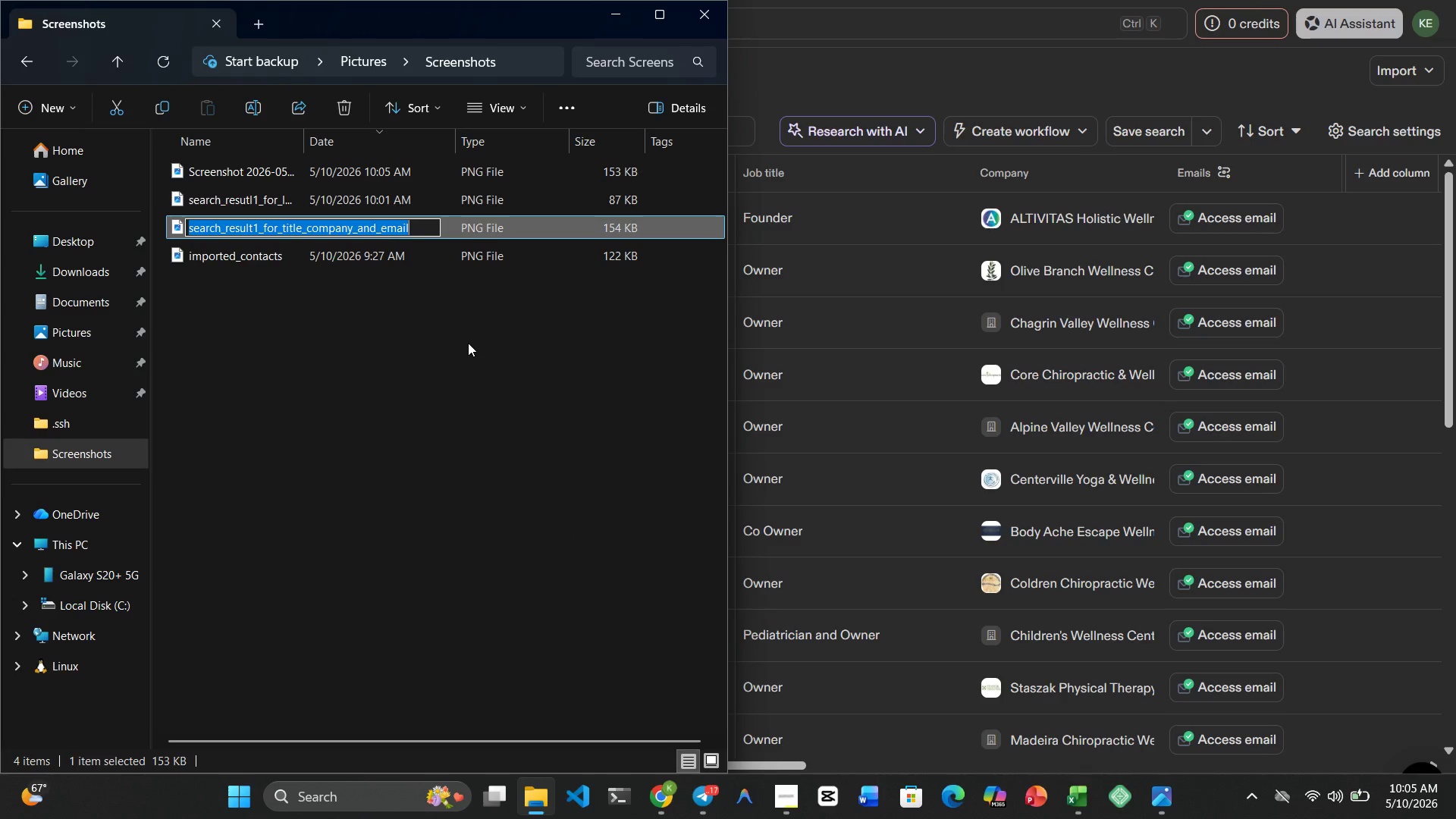 
key(Control+ControlRight)
 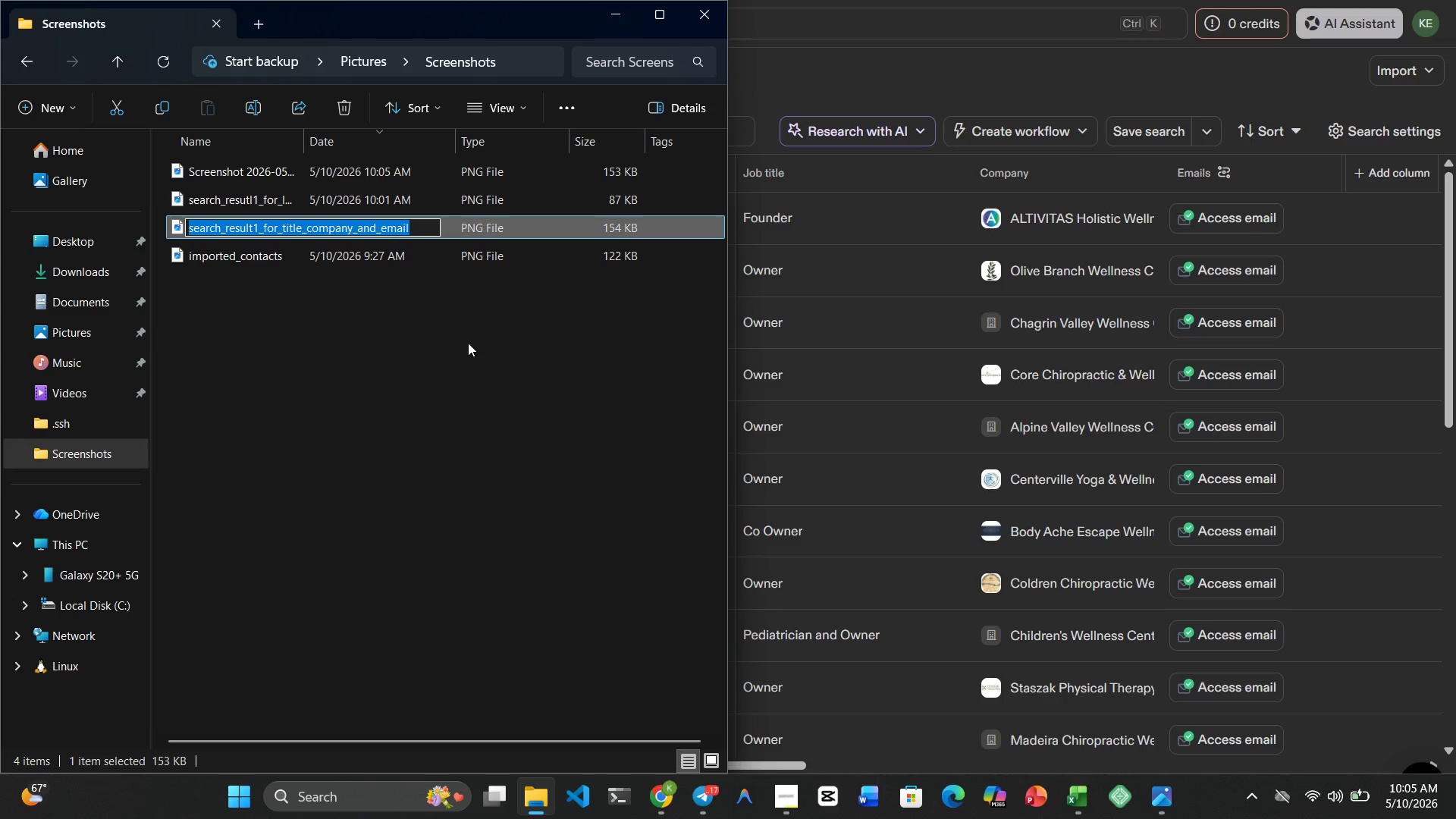 
key(Control+C)
 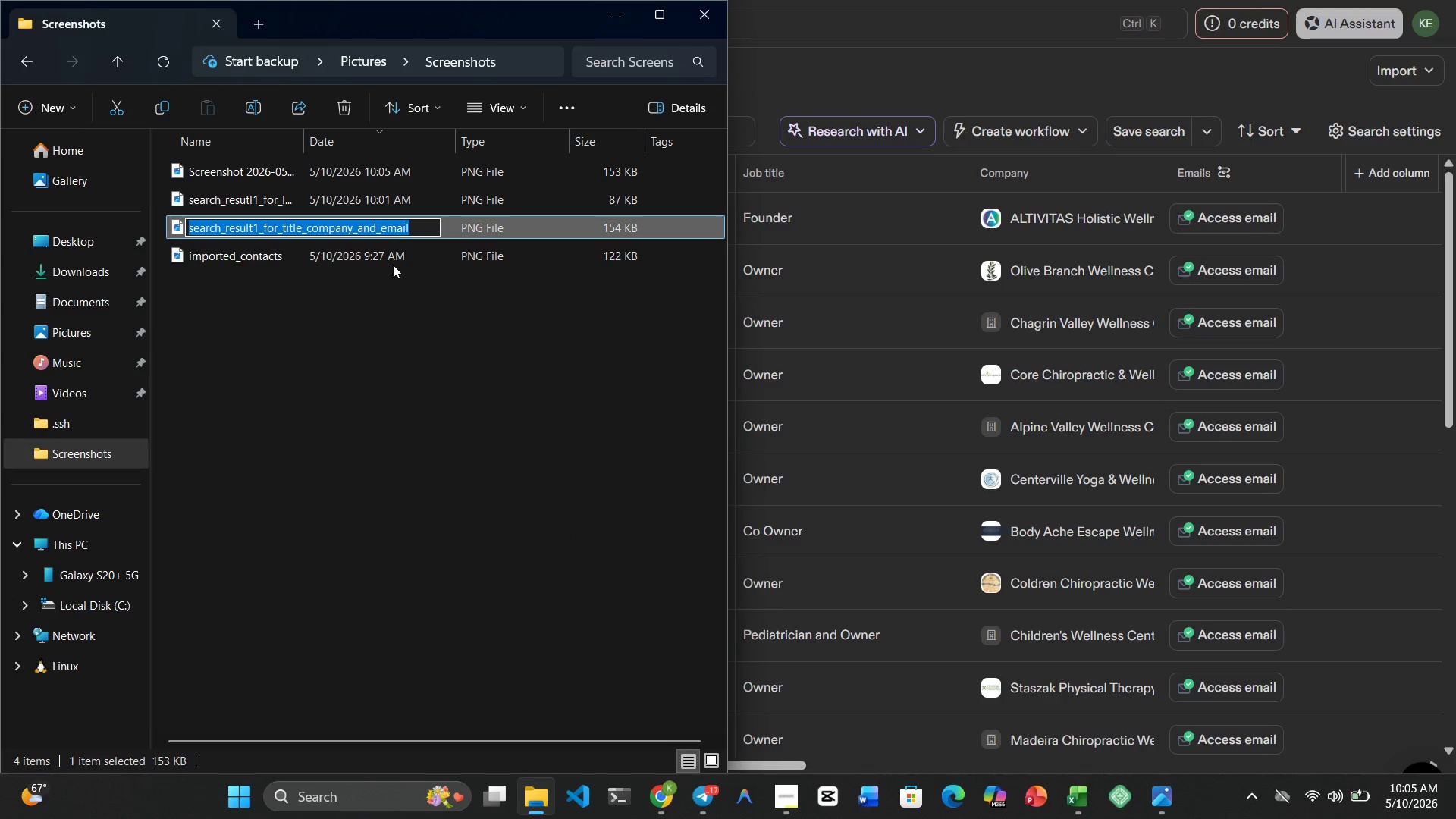 
left_click([322, 174])
 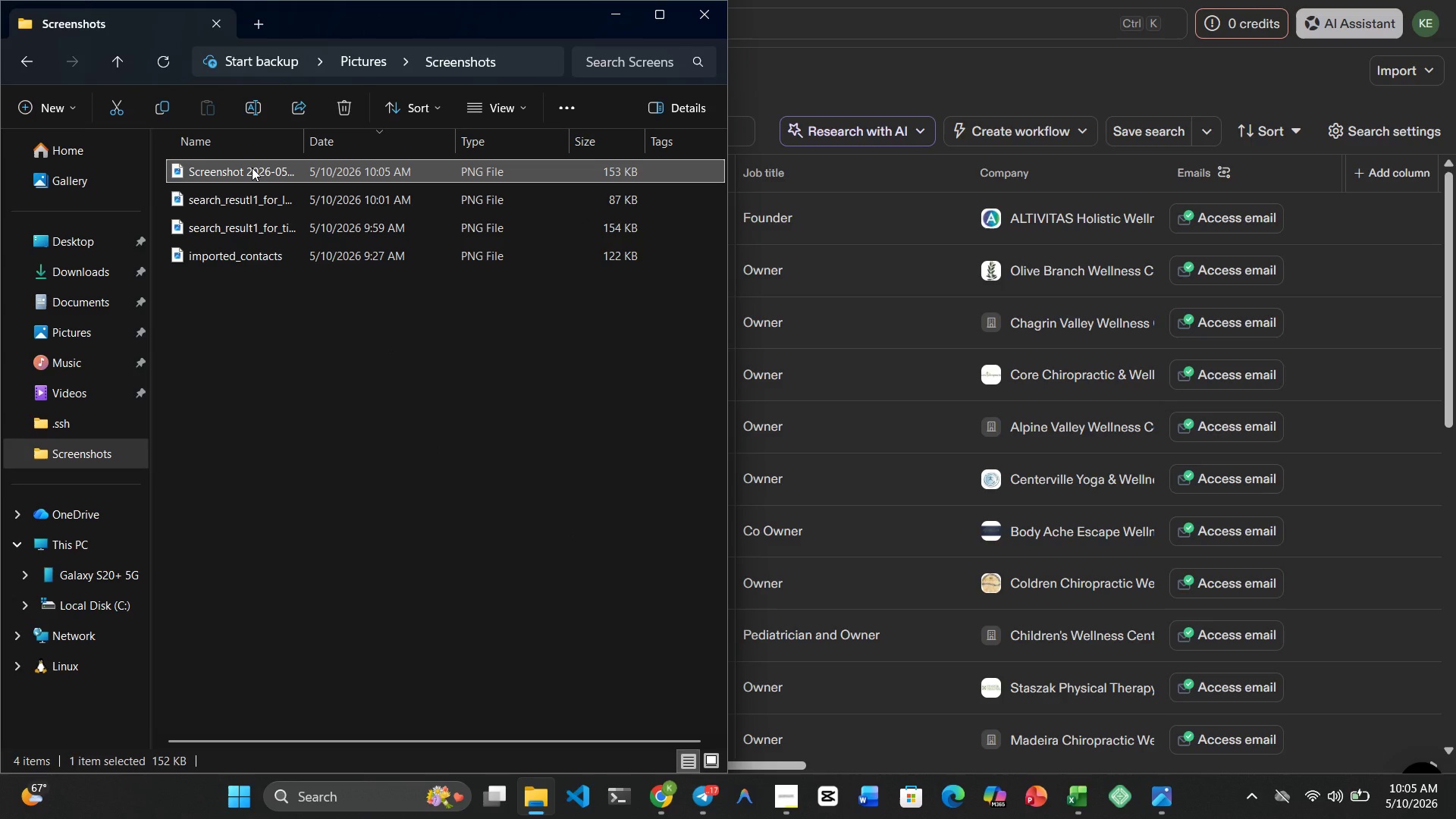 
right_click([252, 168])
 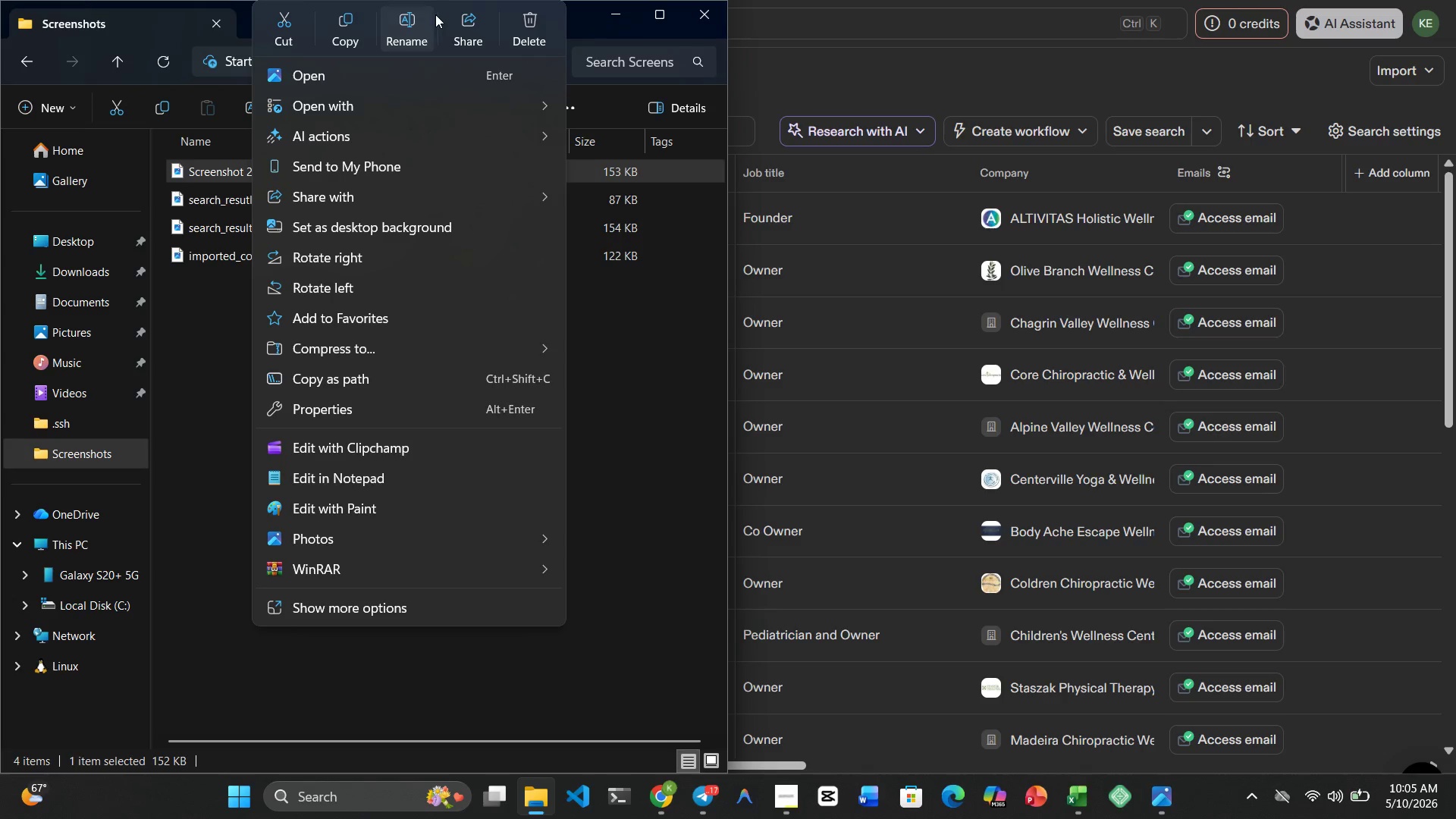 
left_click([400, 22])
 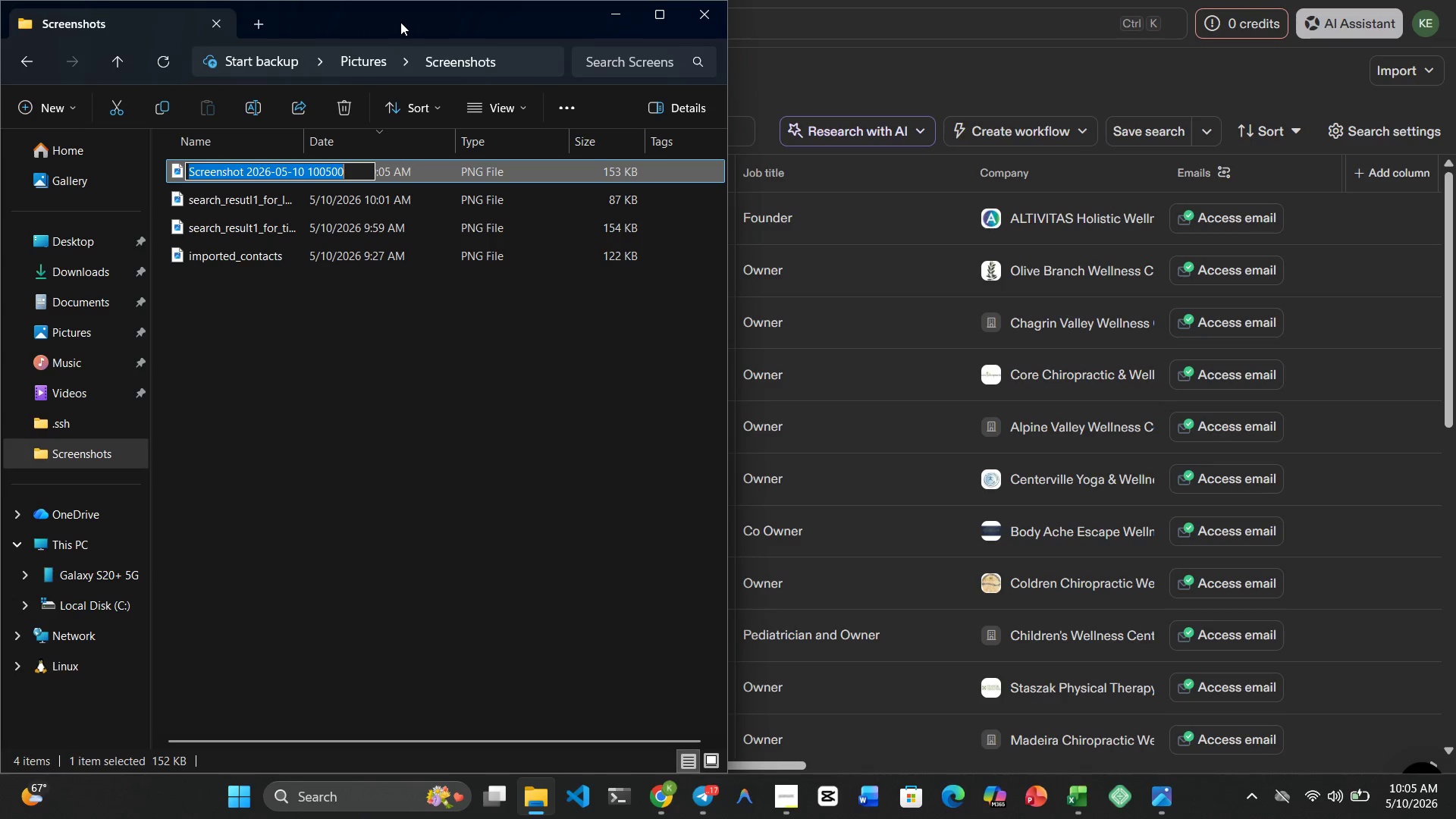 
key(Control+V)
 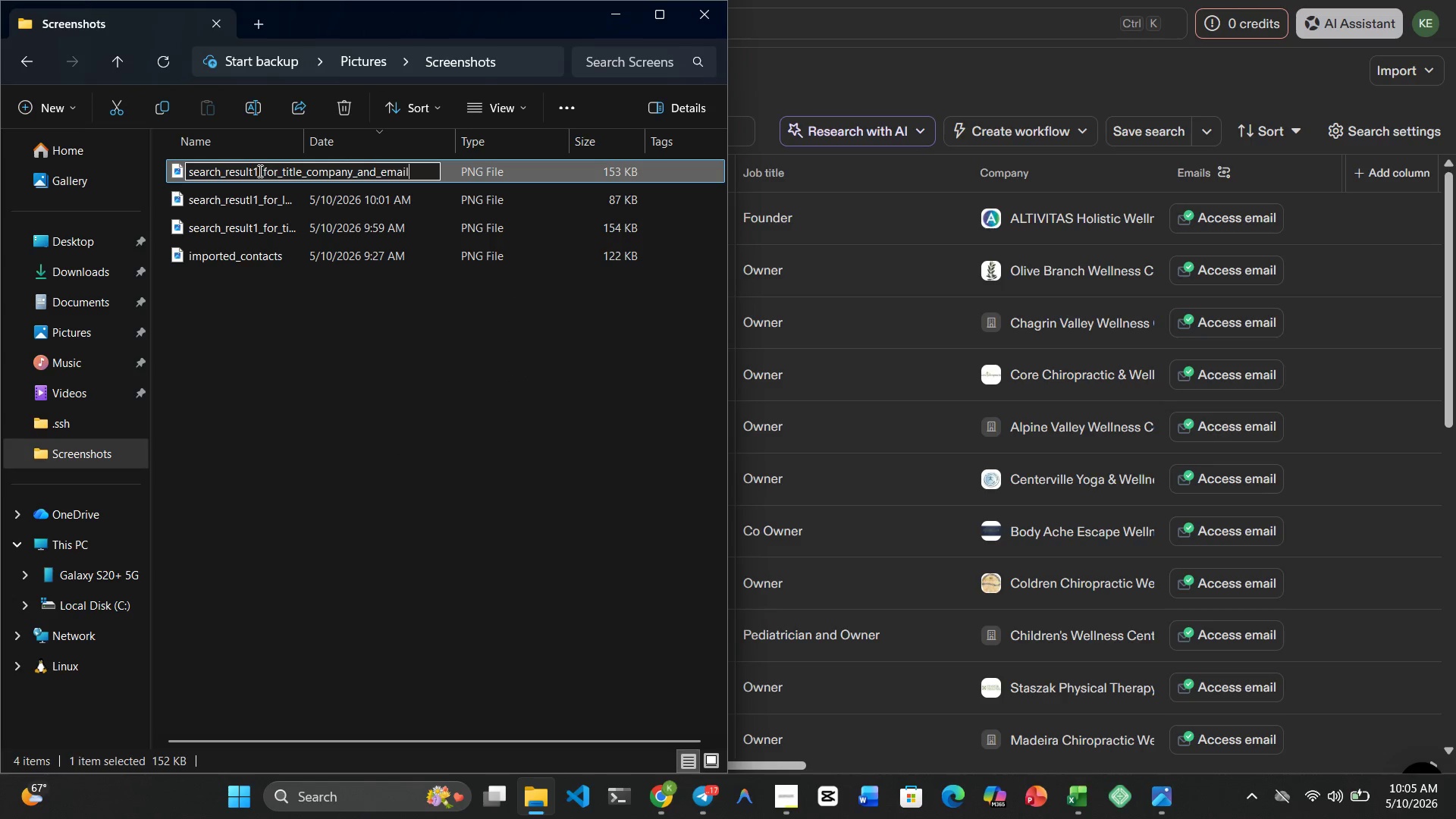 
double_click([256, 171])
 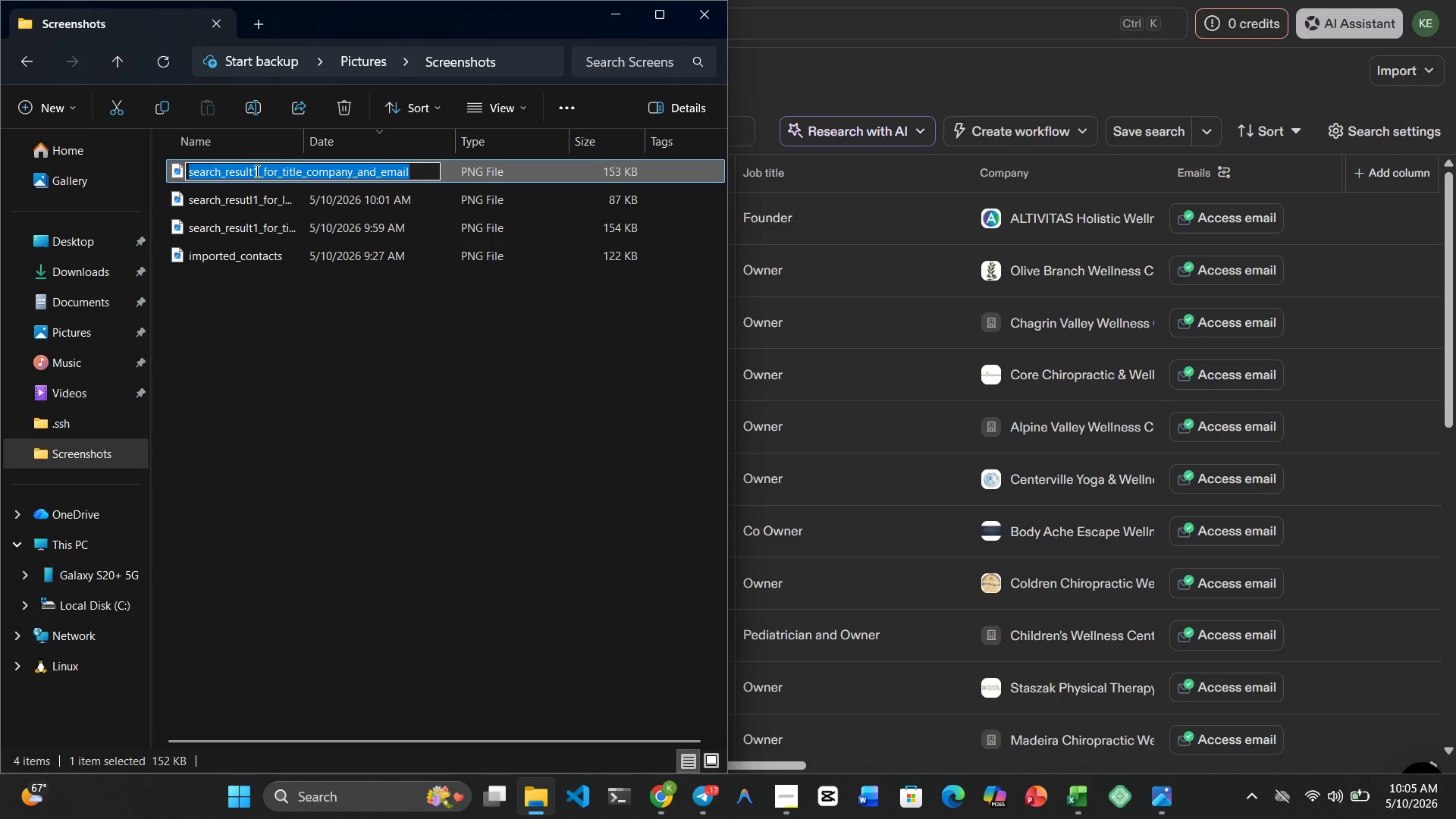 
left_click([256, 171])
 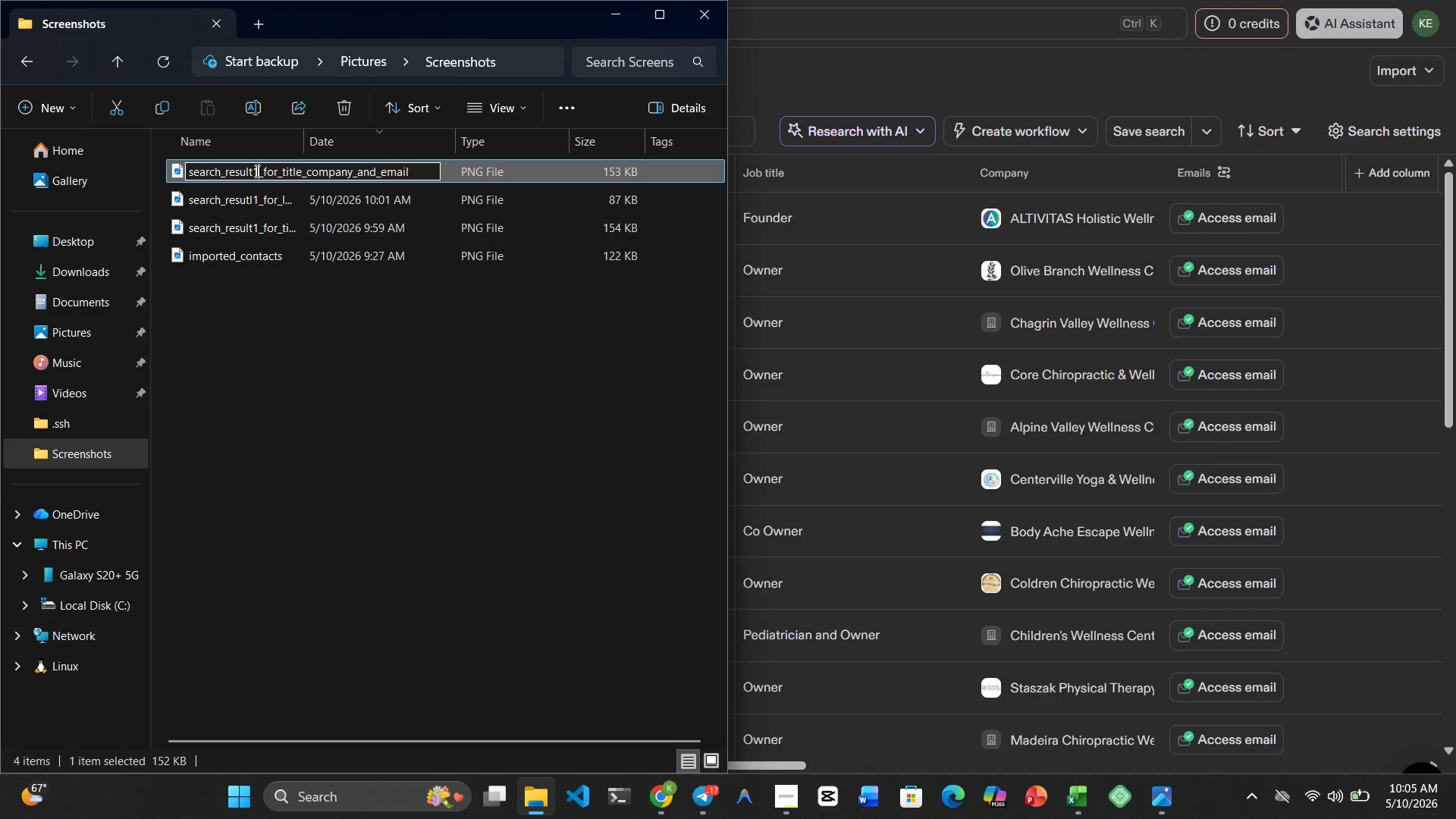 
key(Backspace)
 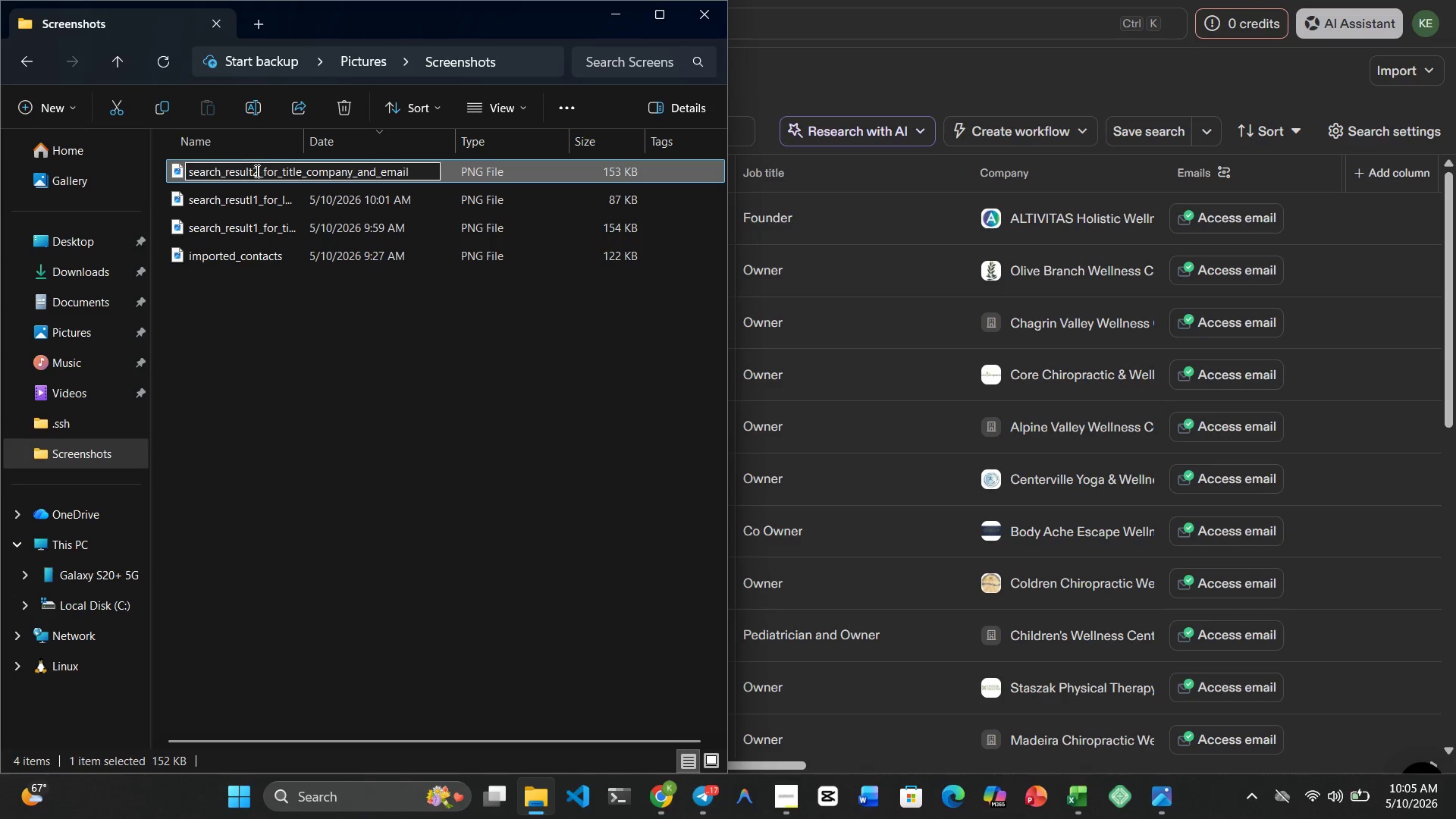 
key(2)
 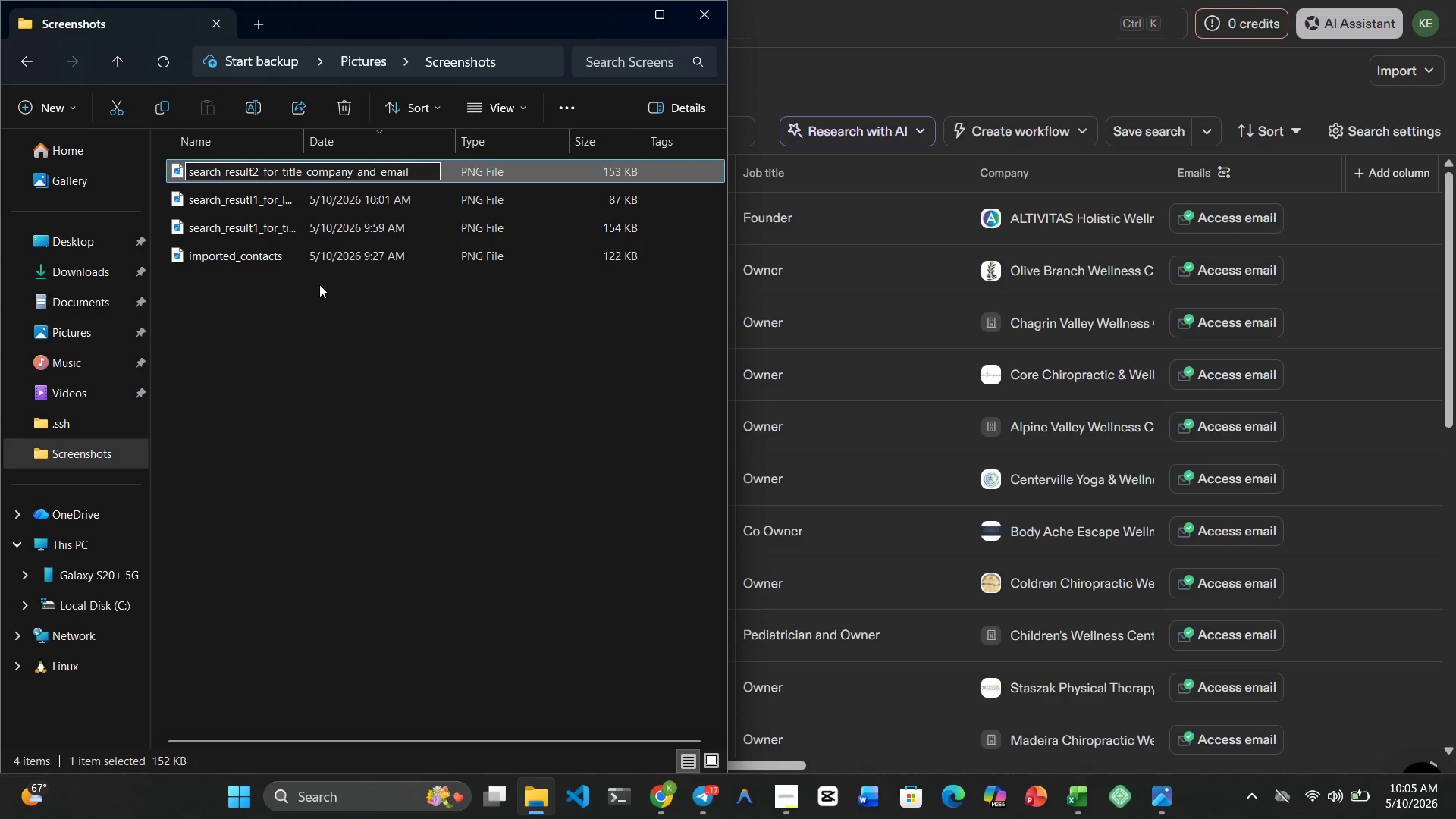 
key(Enter)
 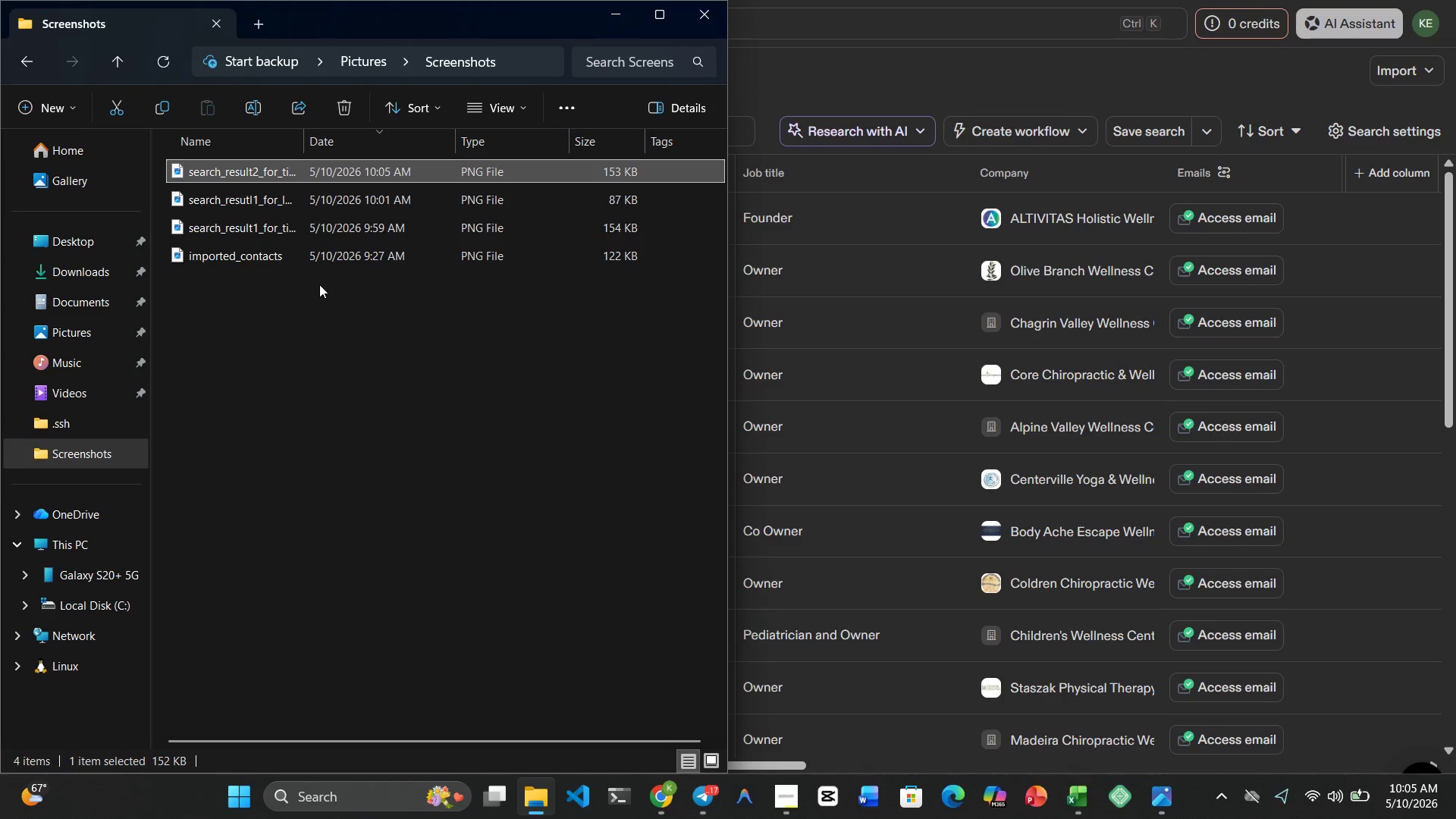 
wait(6.84)
 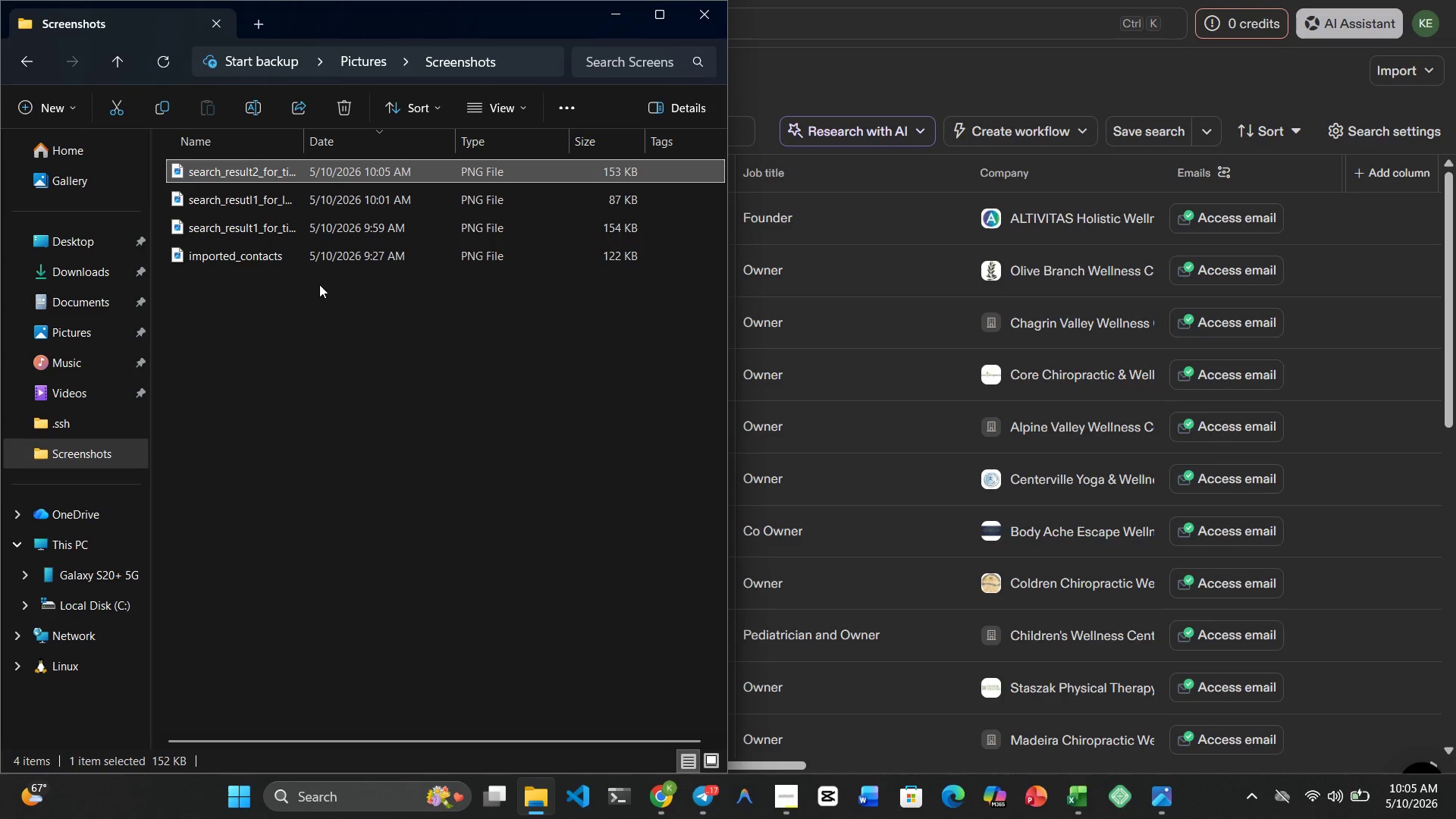 
key(Meta+4)
 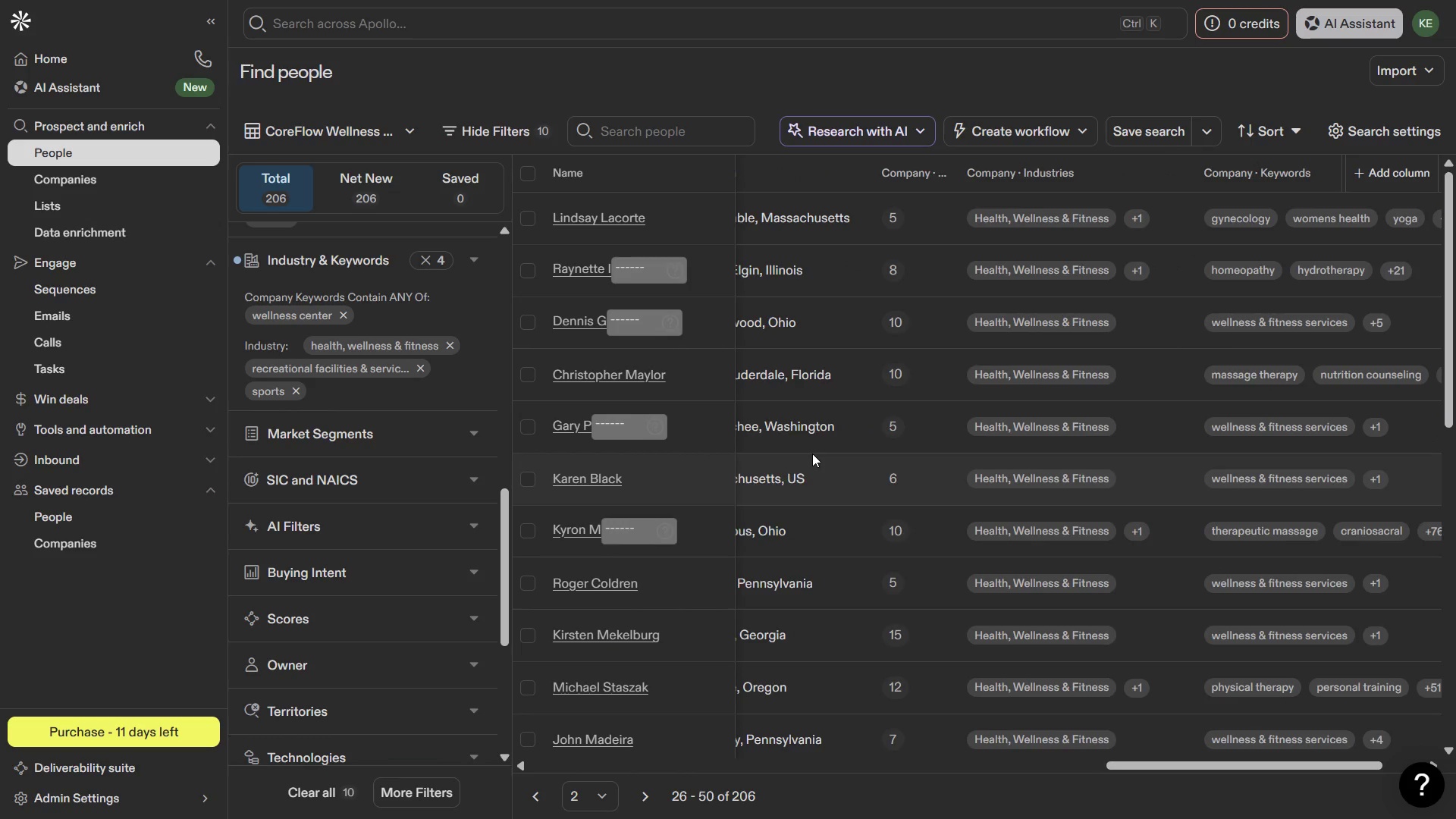 
wait(14.45)
 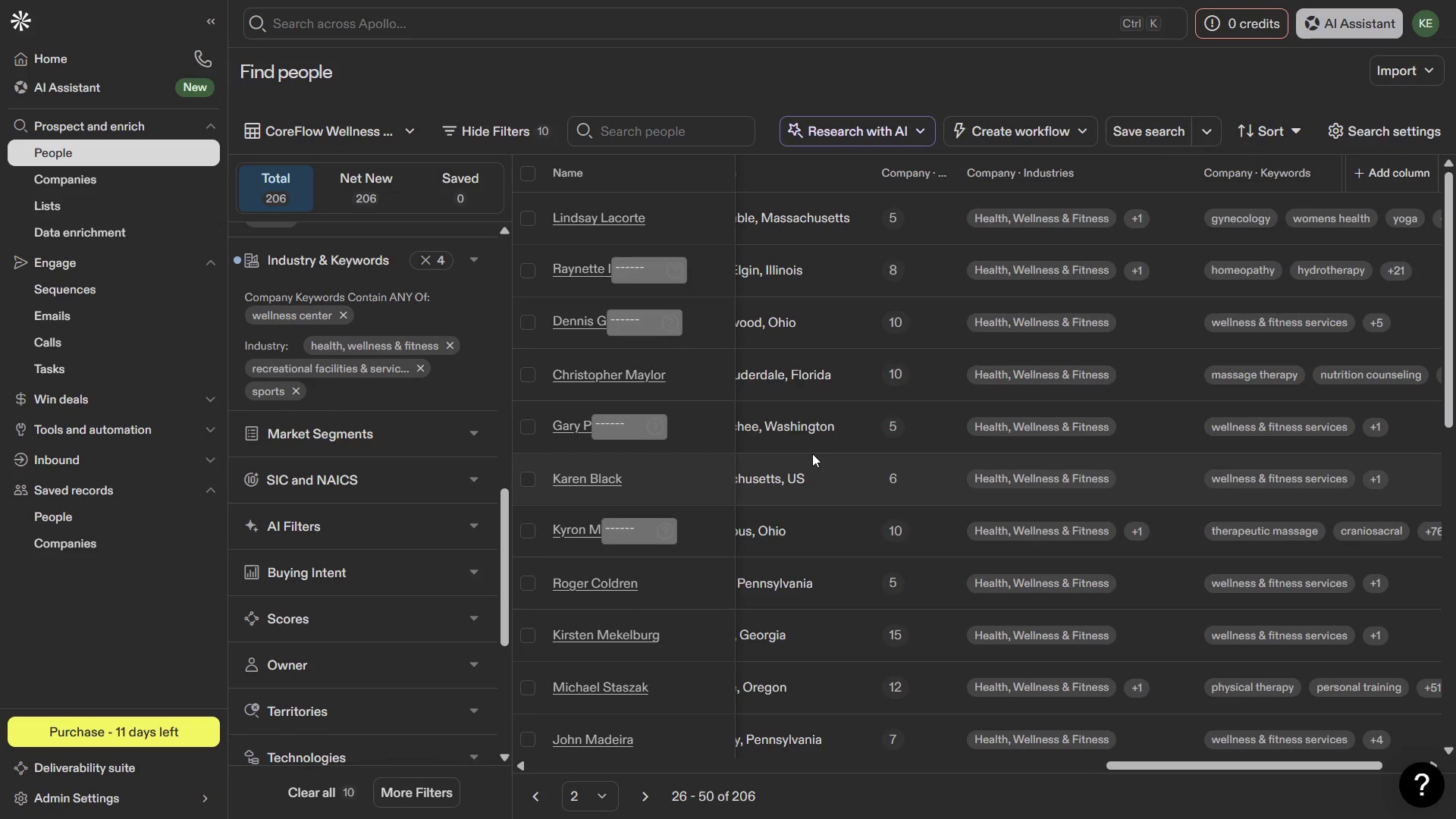 
key(PrintScreen)
 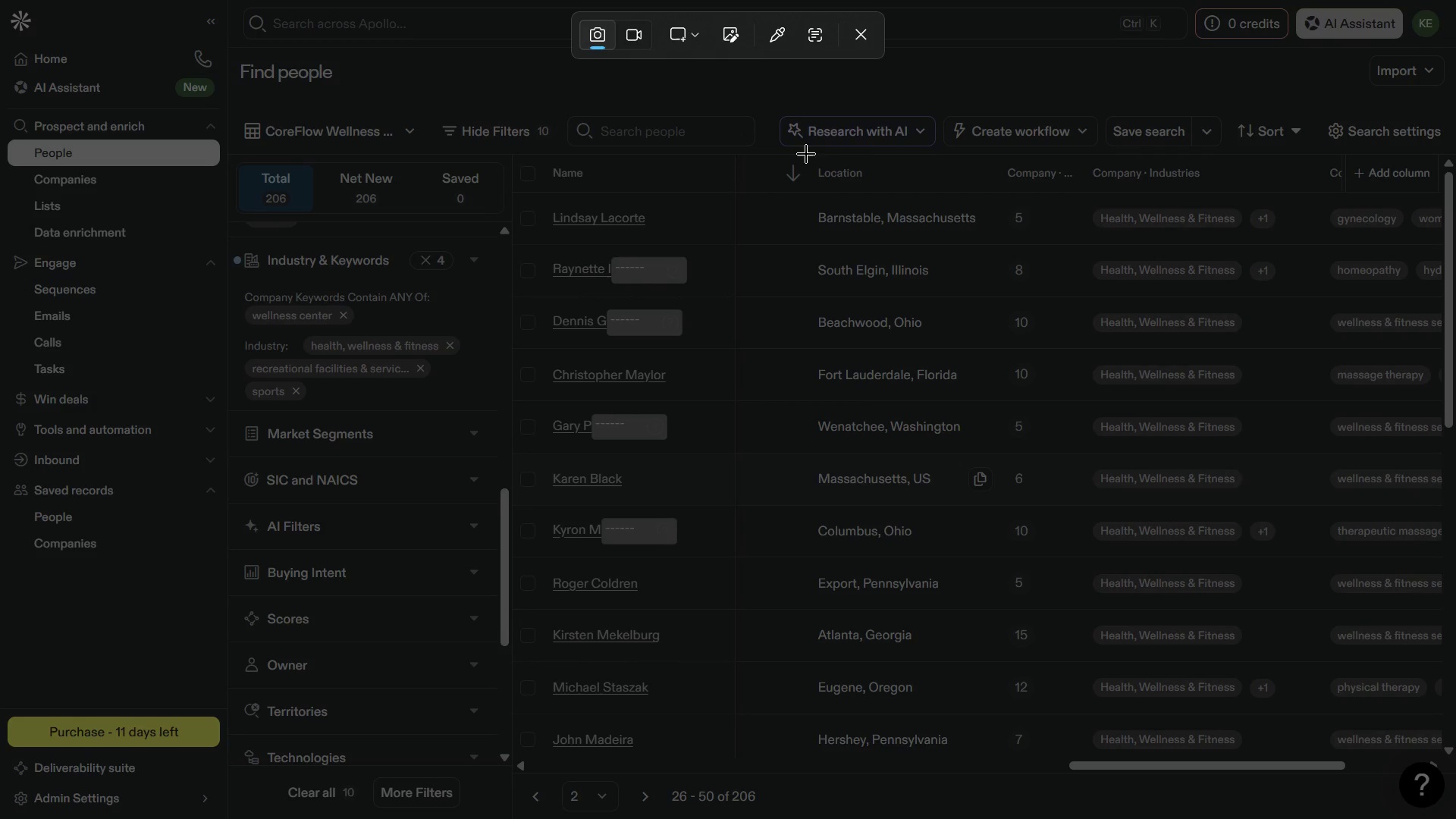 
wait(6.3)
 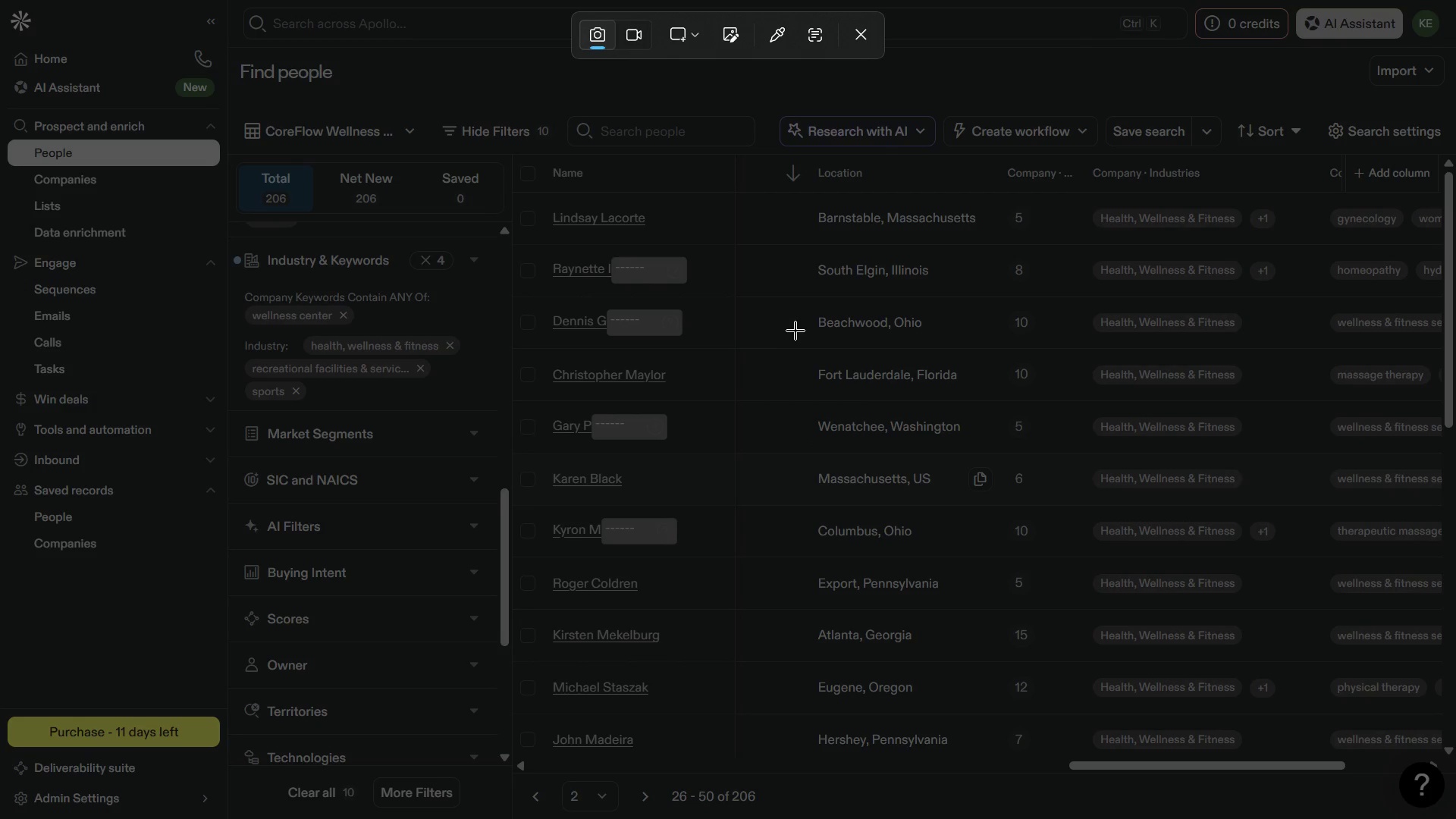 
left_click_drag(start_coordinate=[803, 155], to_coordinate=[1296, 777])
 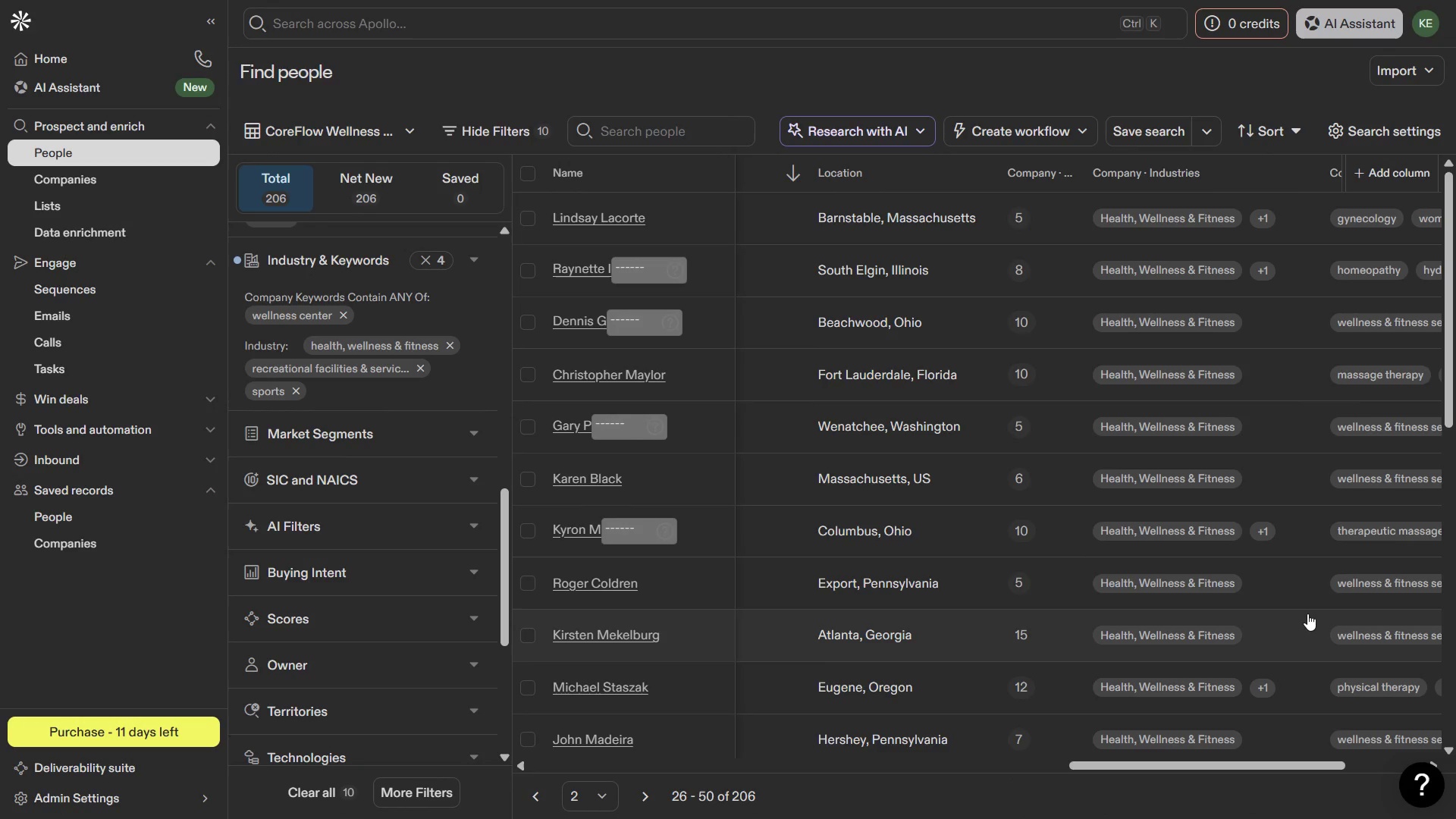 
key(Meta+1)
 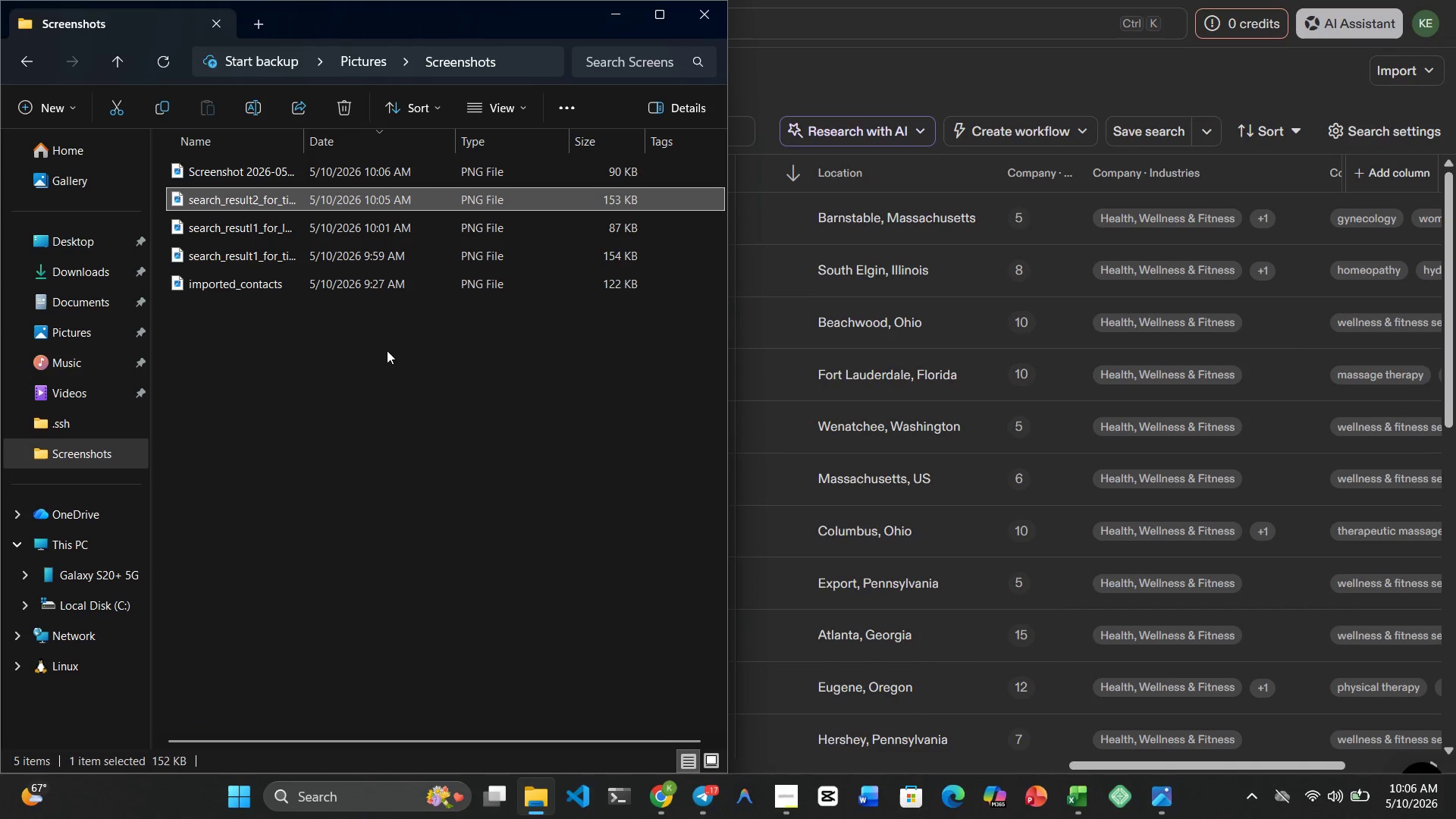 
right_click([262, 233])
 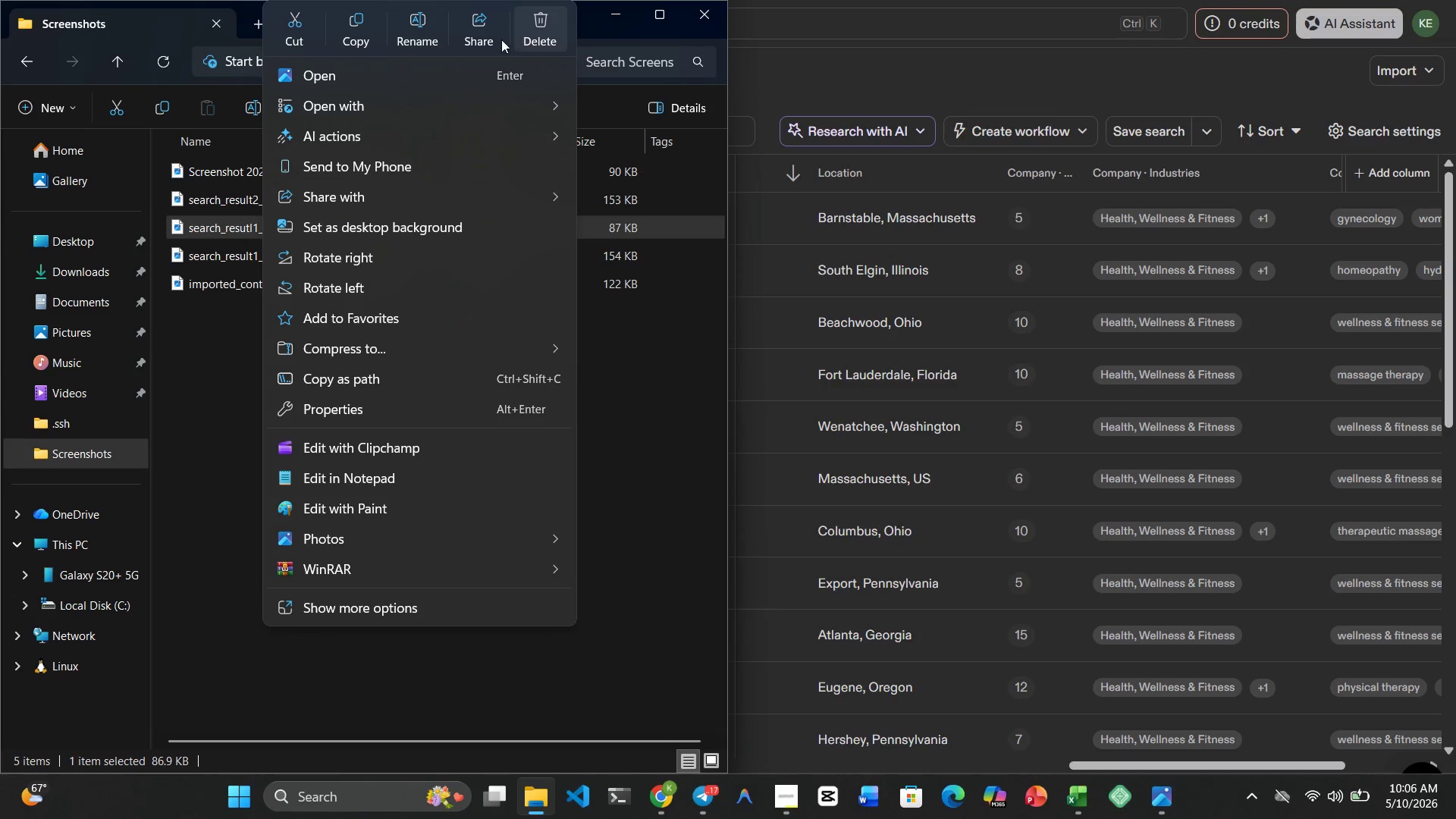 
left_click([433, 40])
 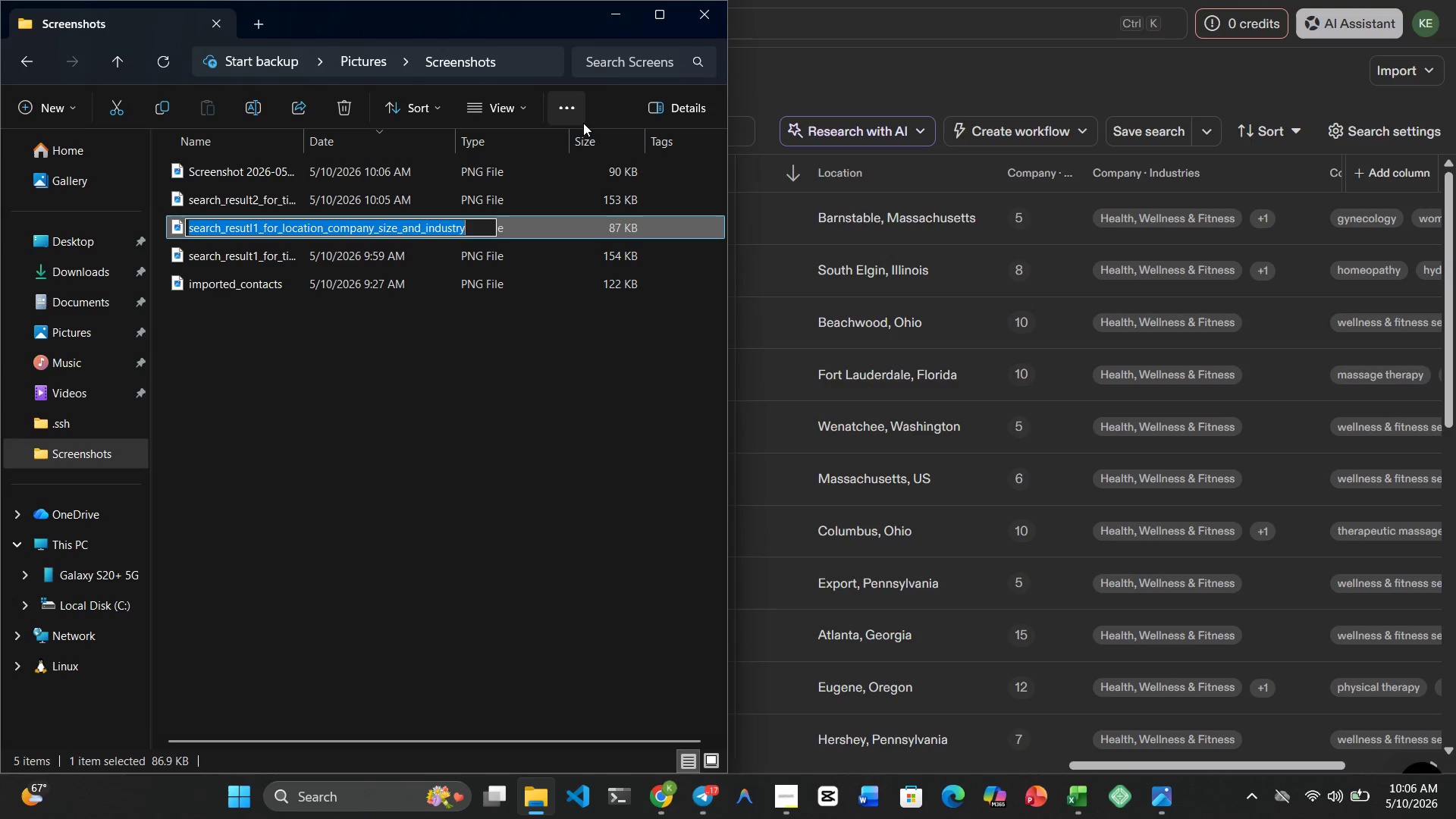 
hold_key(key=ControlRight, duration=0.44)
 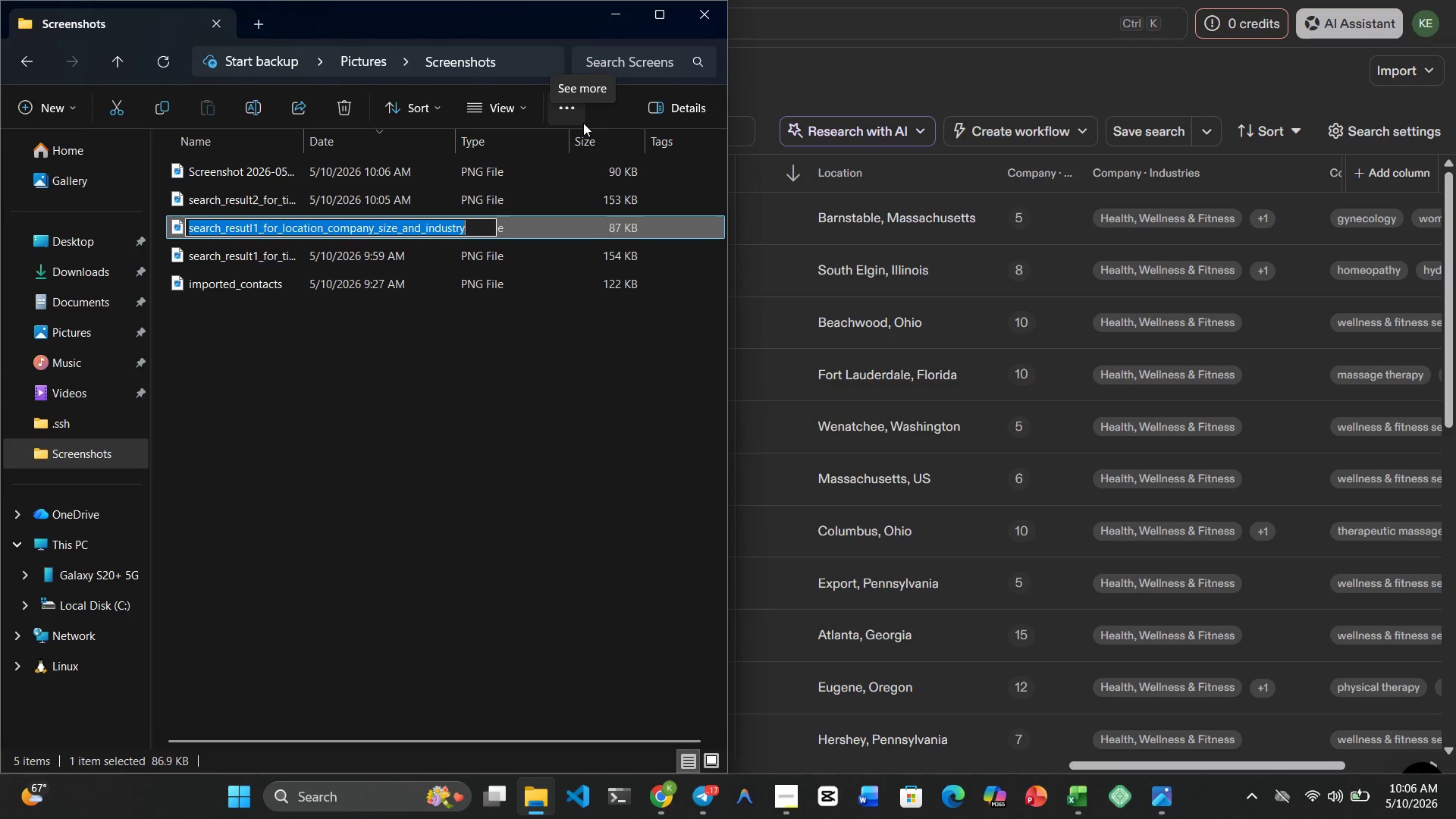 
hold_key(key=AltRight, duration=0.36)
 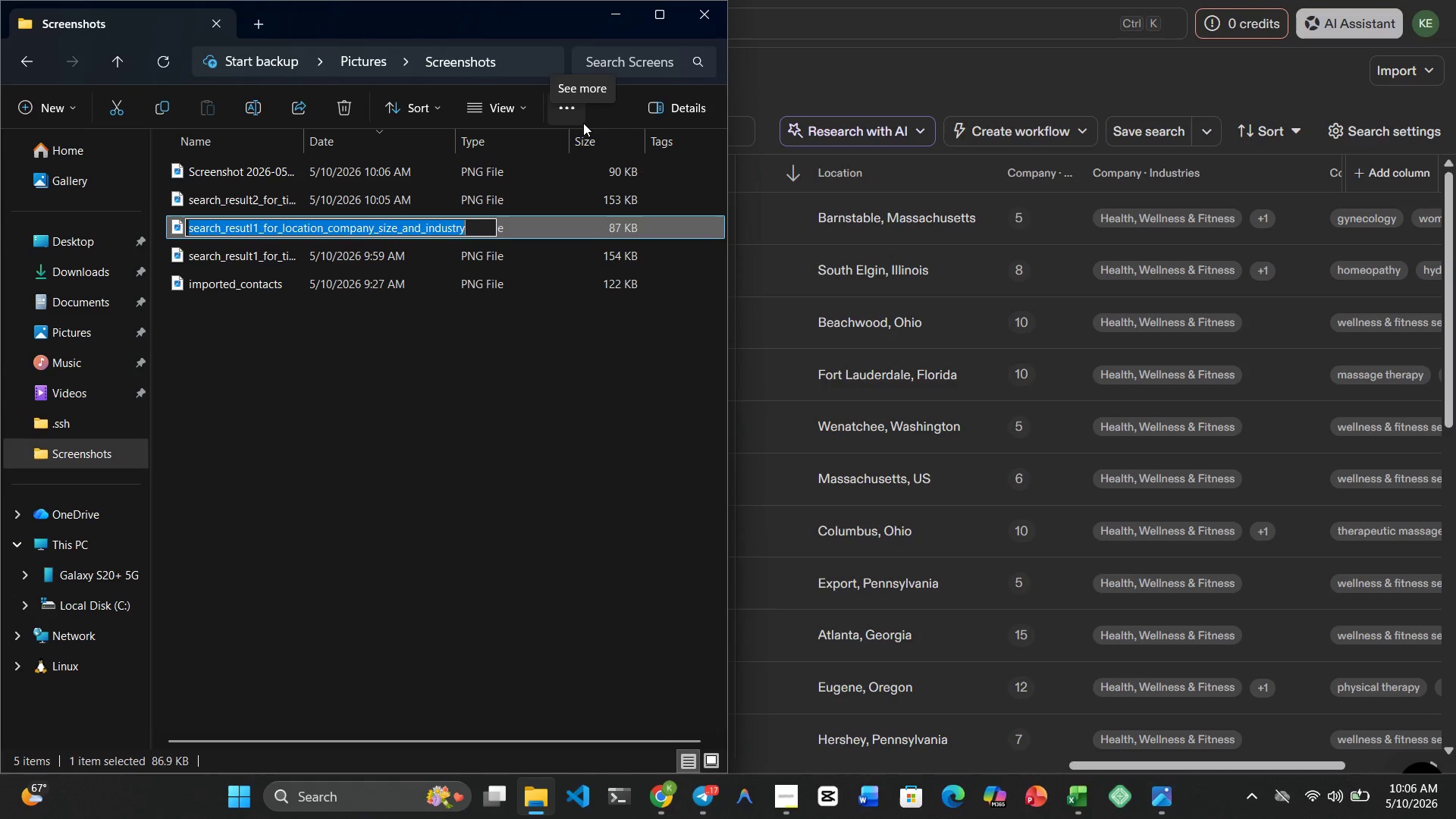 
key(Control+ControlRight)
 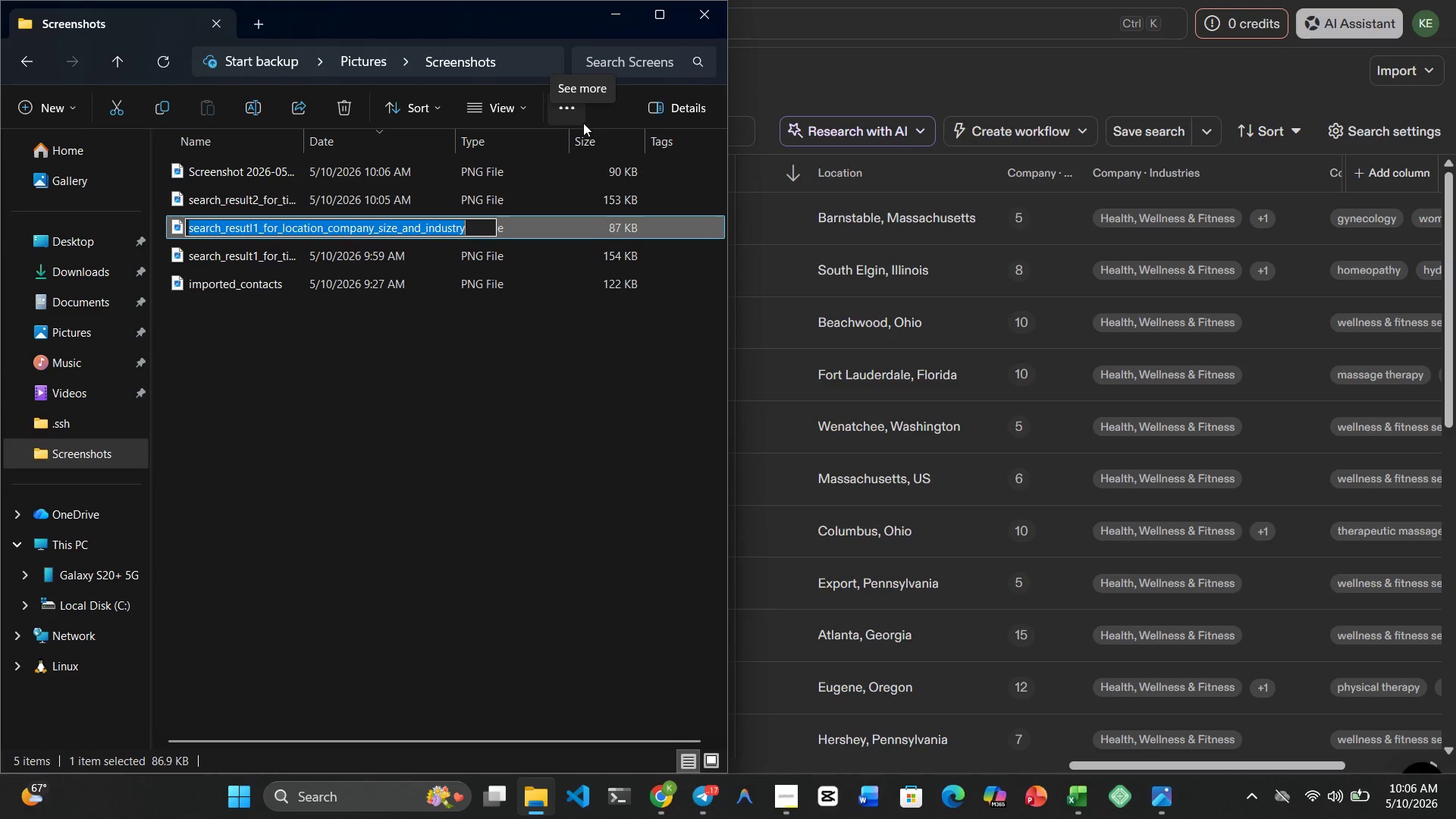 
key(Control+C)
 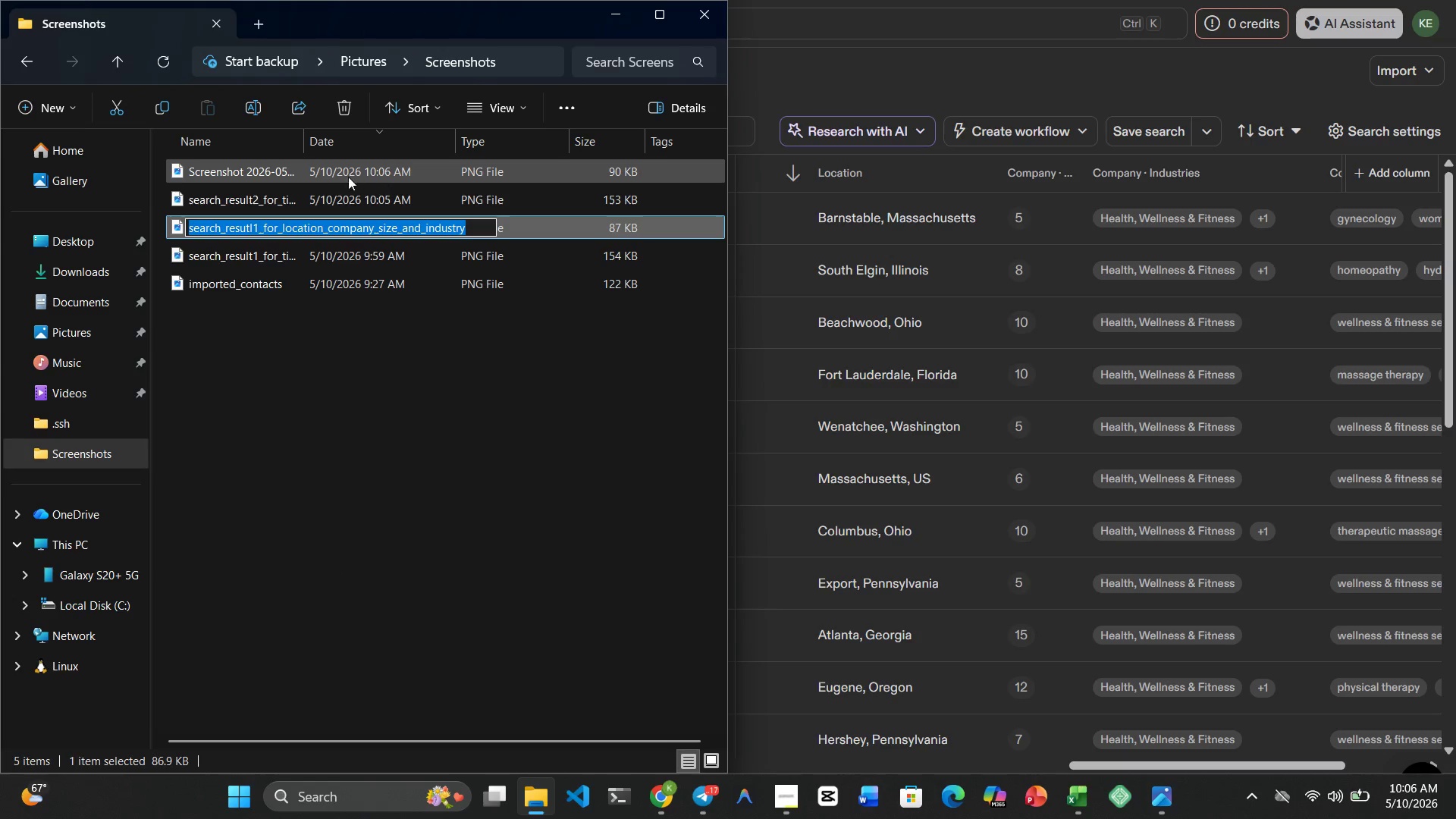 
left_click([329, 173])
 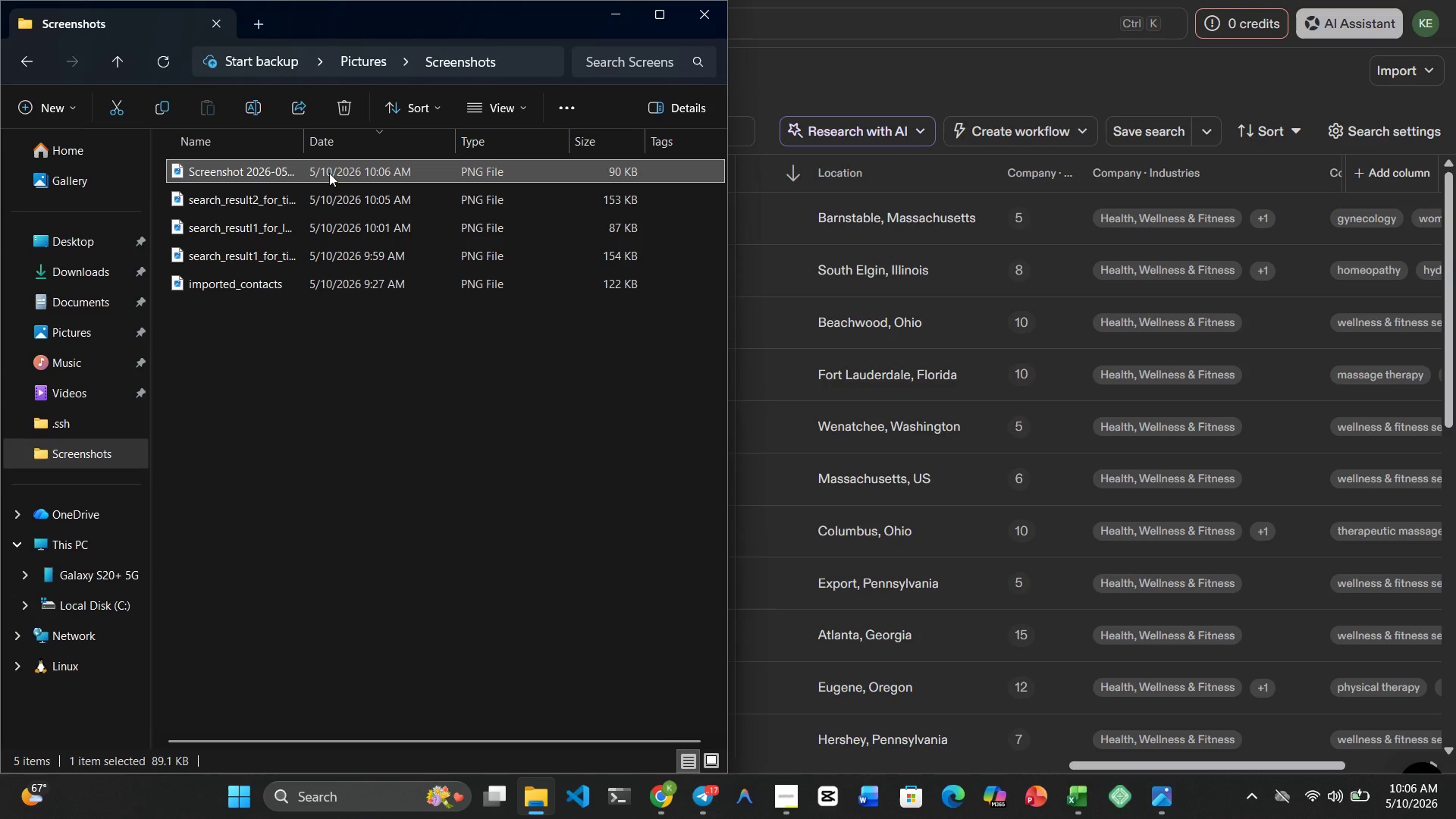 
right_click([329, 173])
 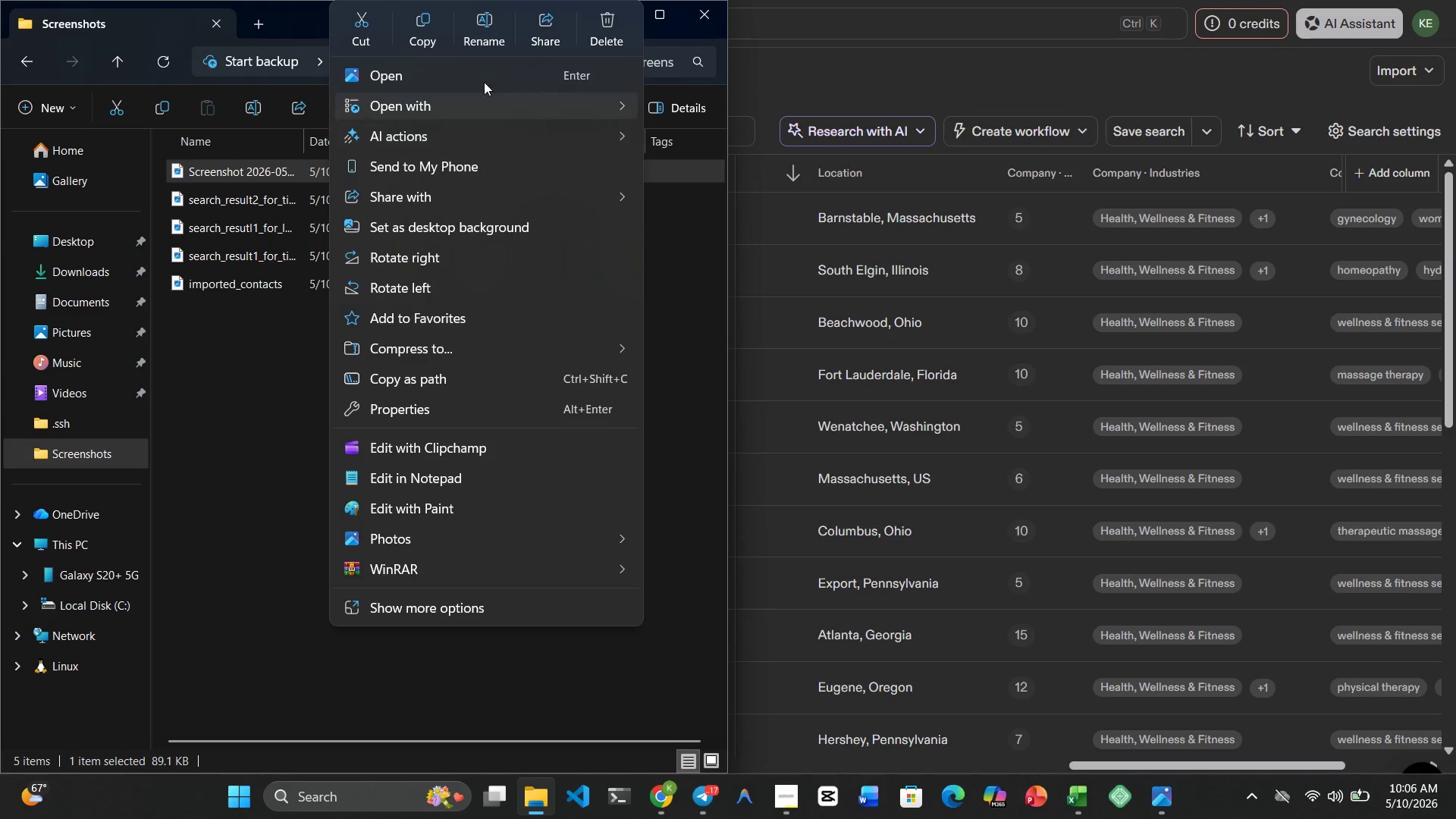 
left_click([492, 38])
 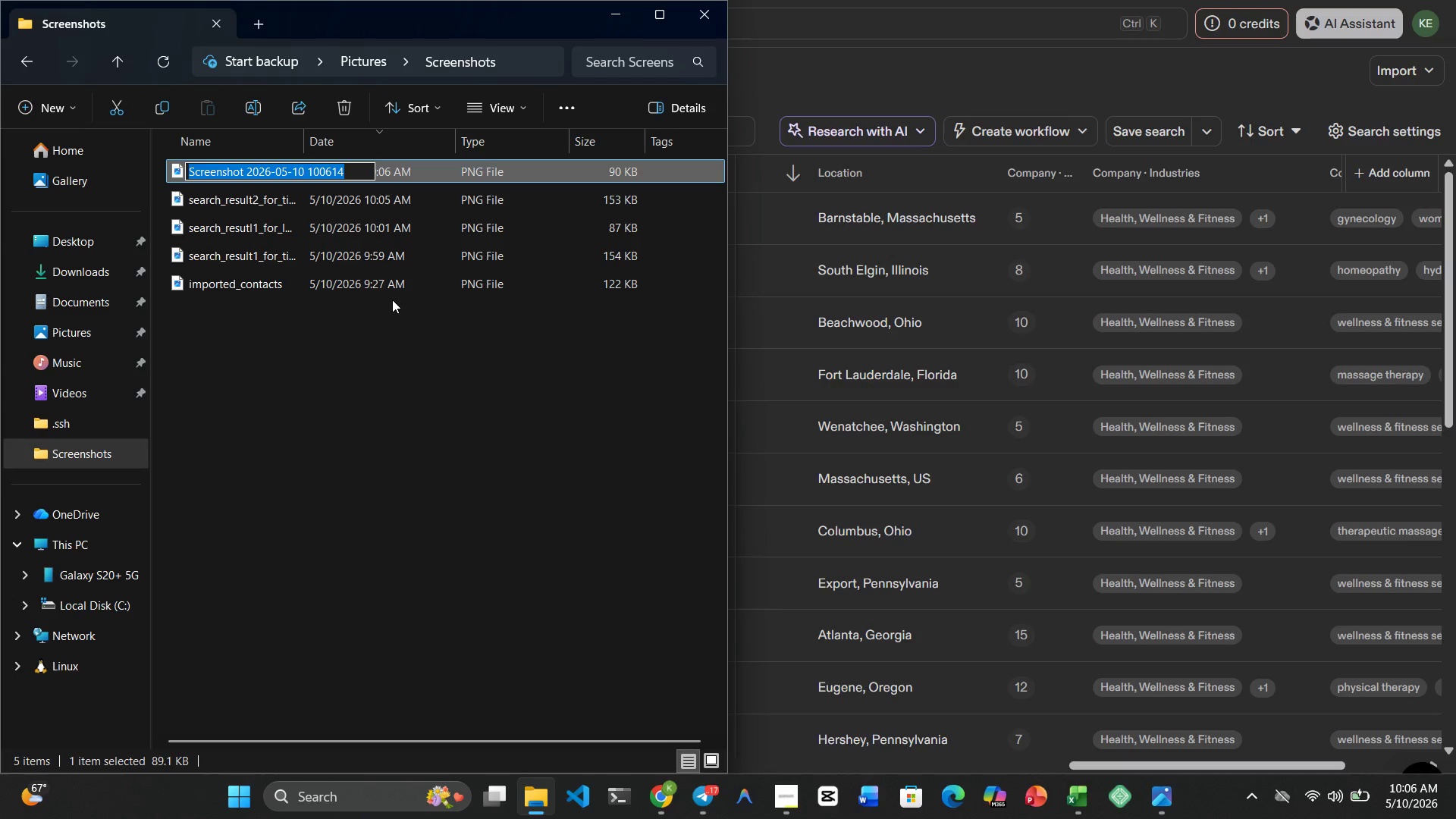 
key(Control+V)
 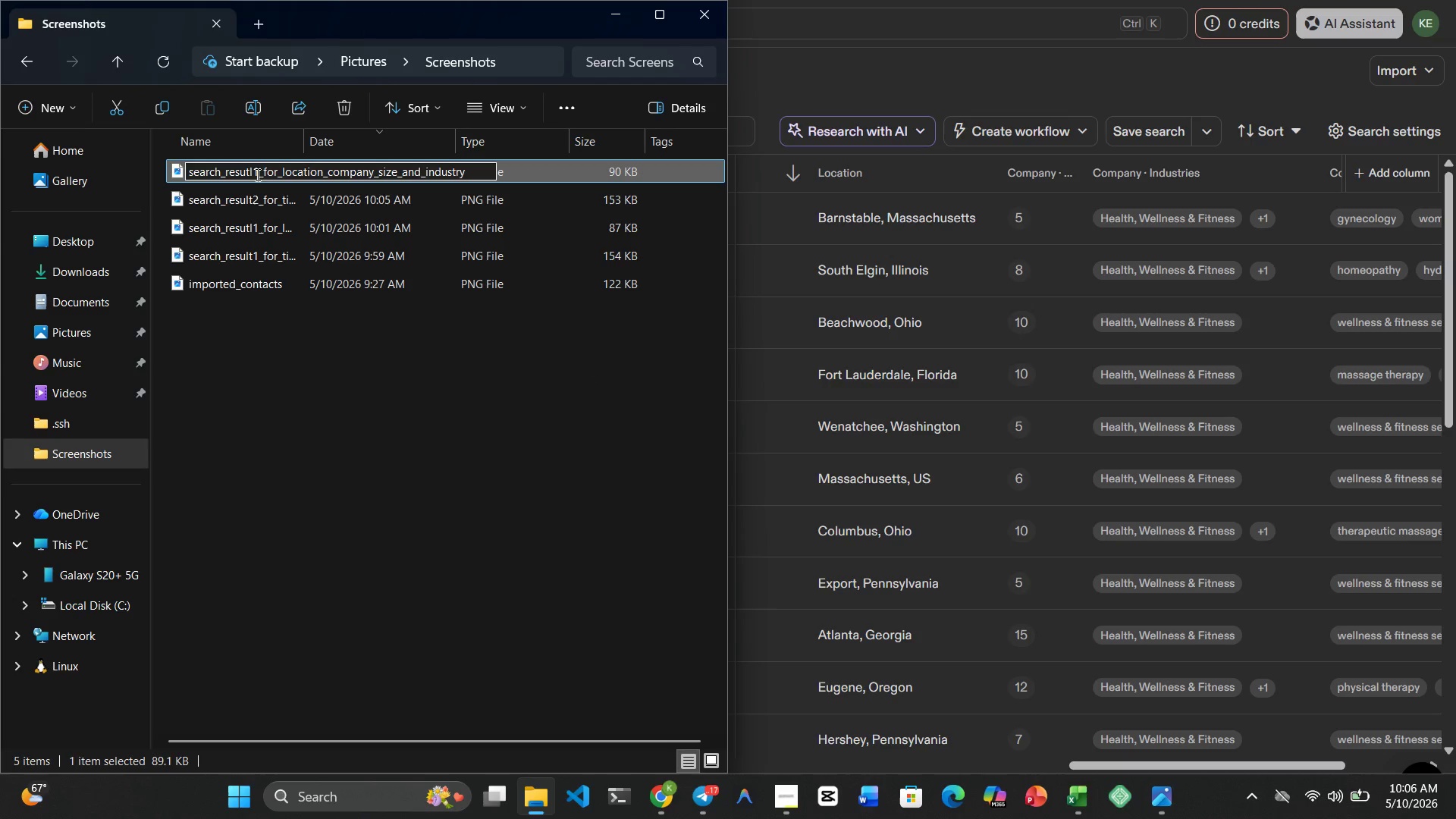 
left_click([256, 174])
 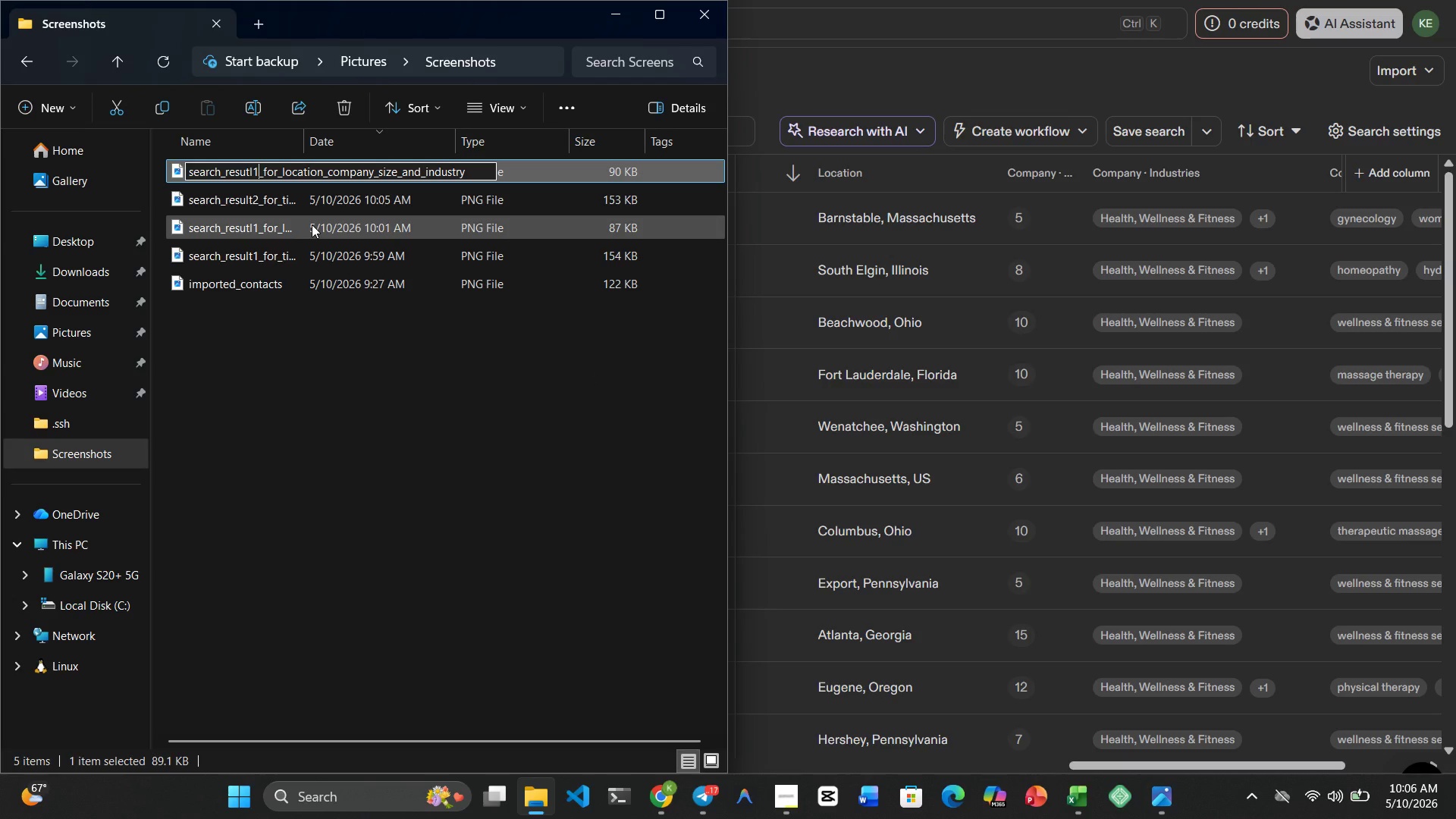 
key(Backspace)
 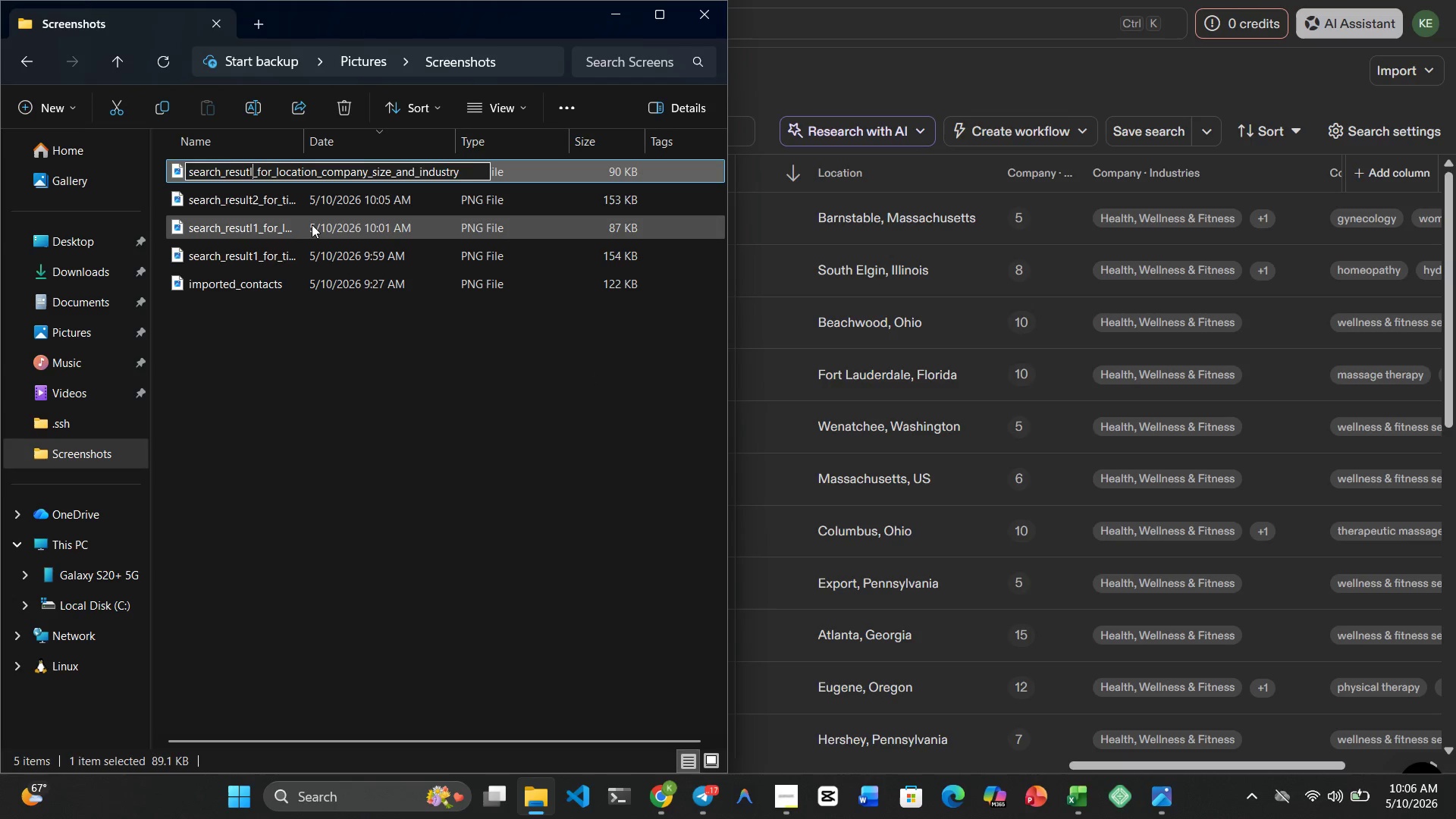 
key(2)
 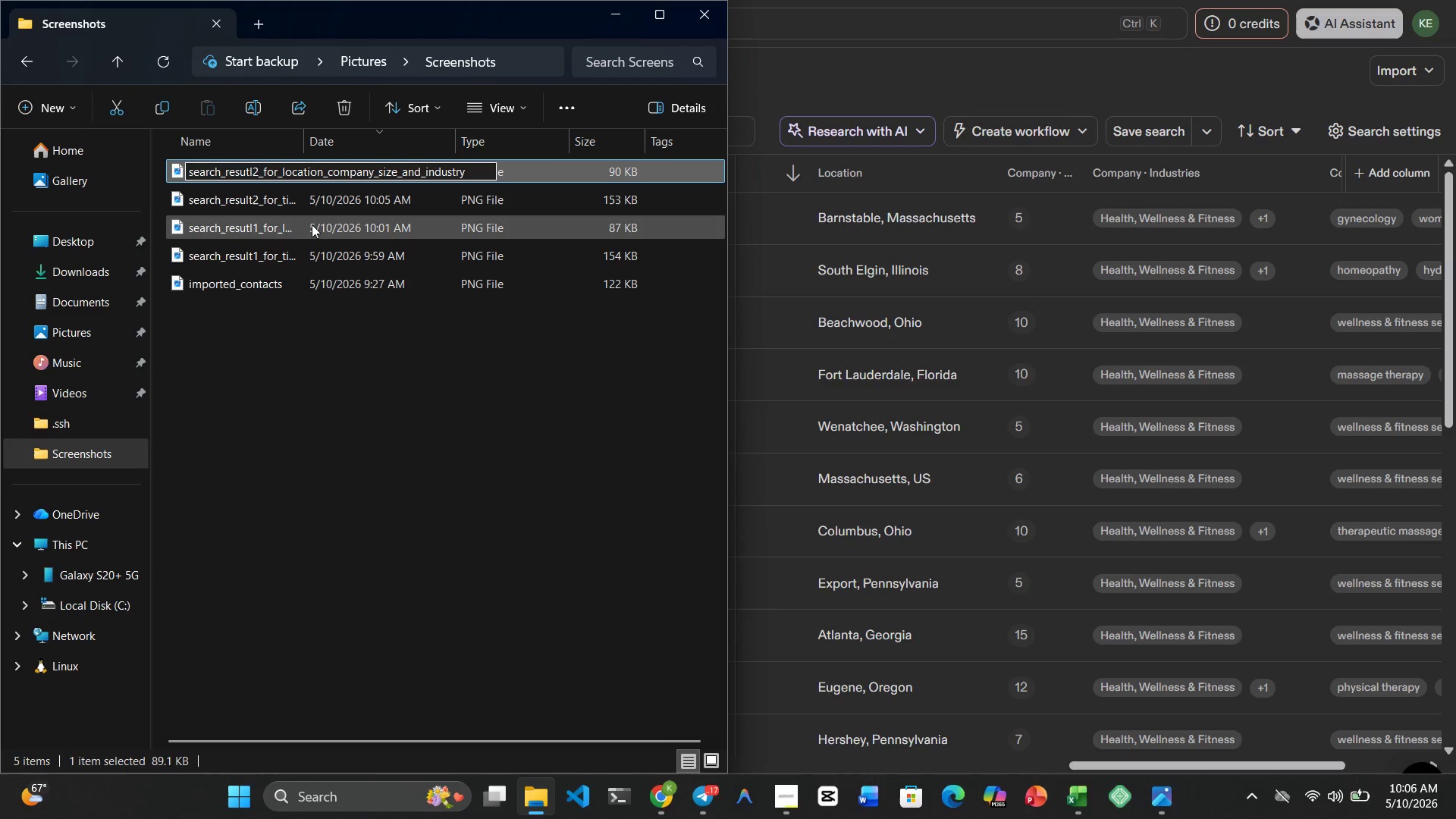 
key(Enter)
 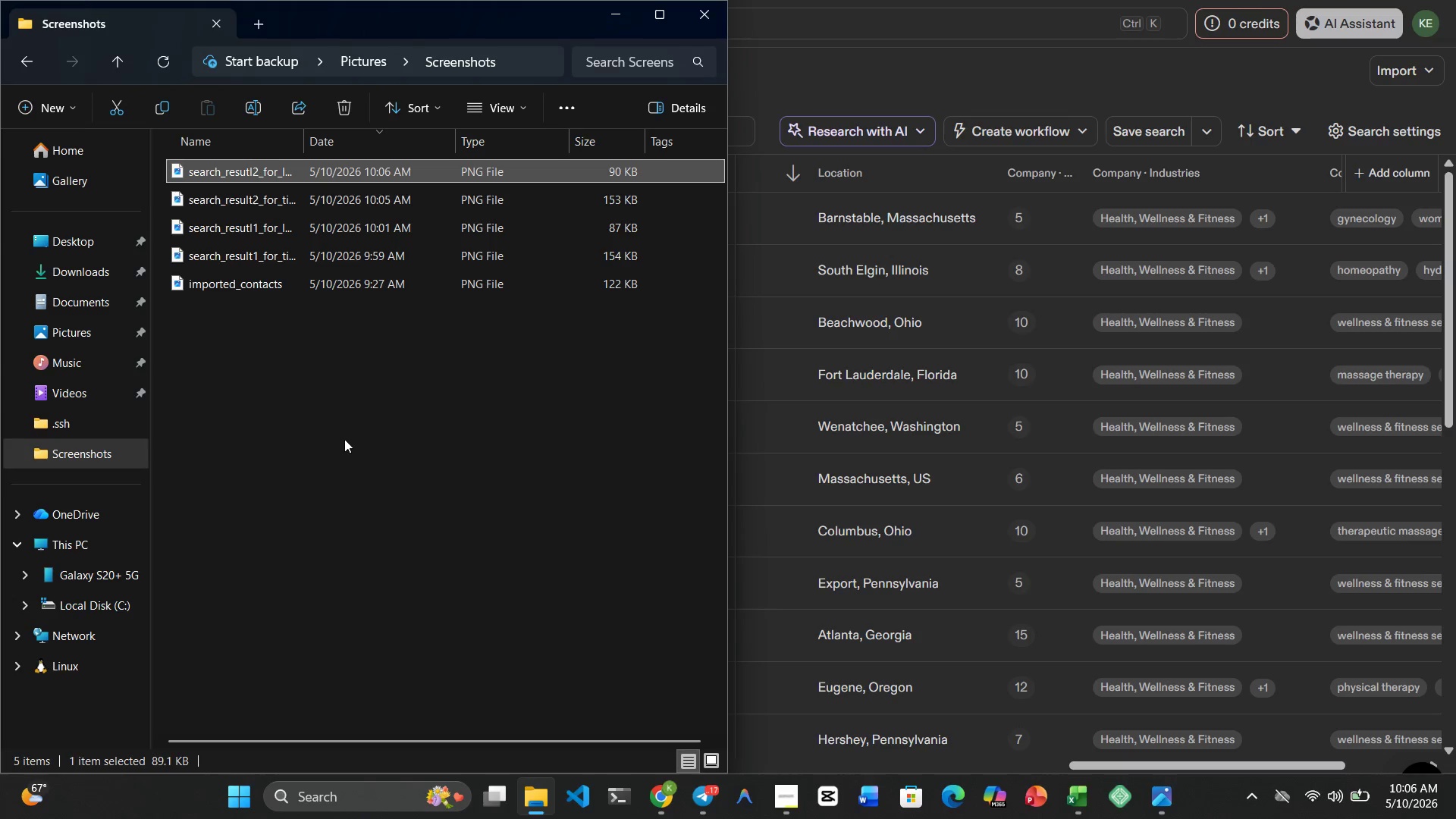 
left_click([353, 498])
 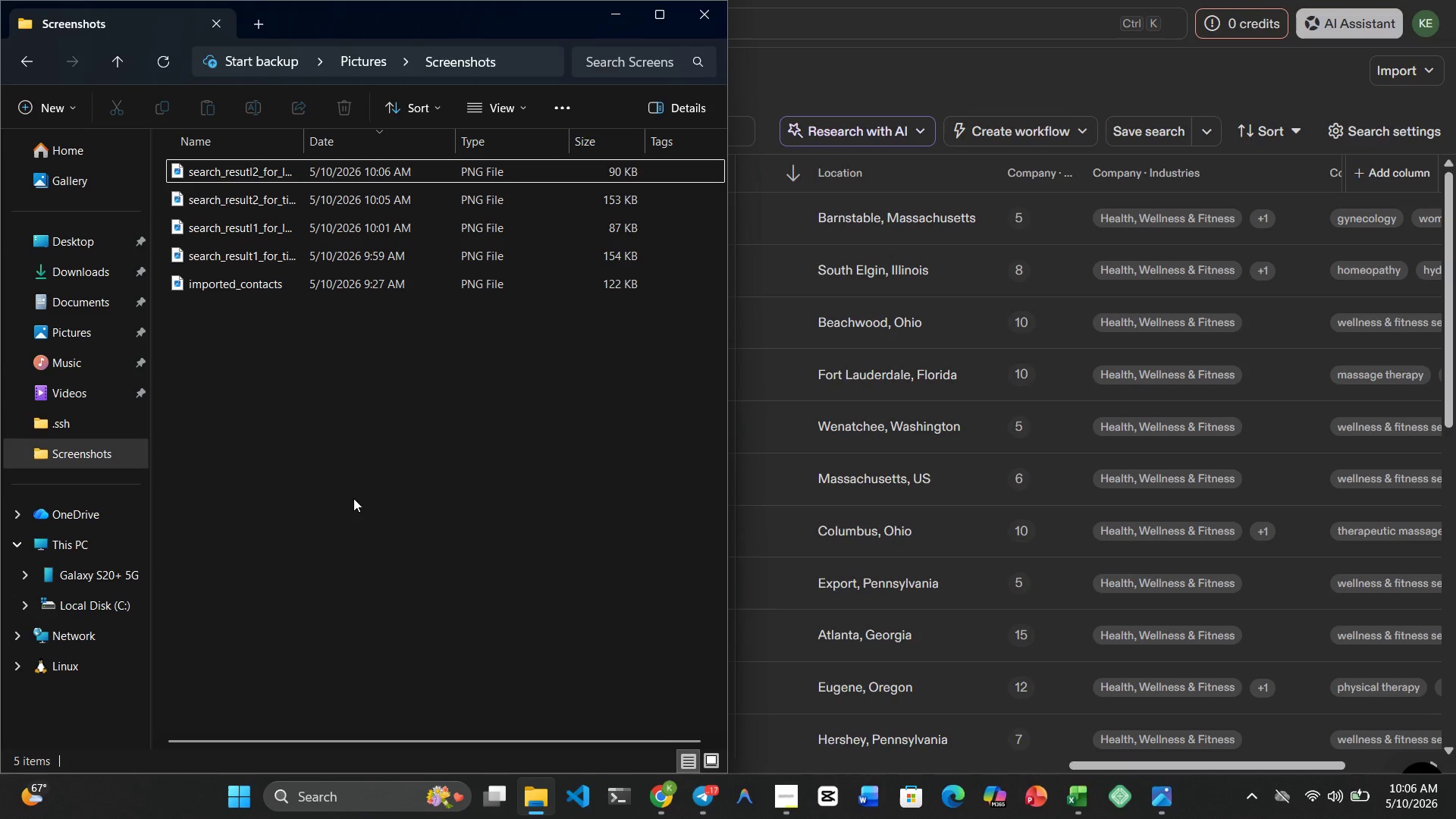 
wait(20.8)
 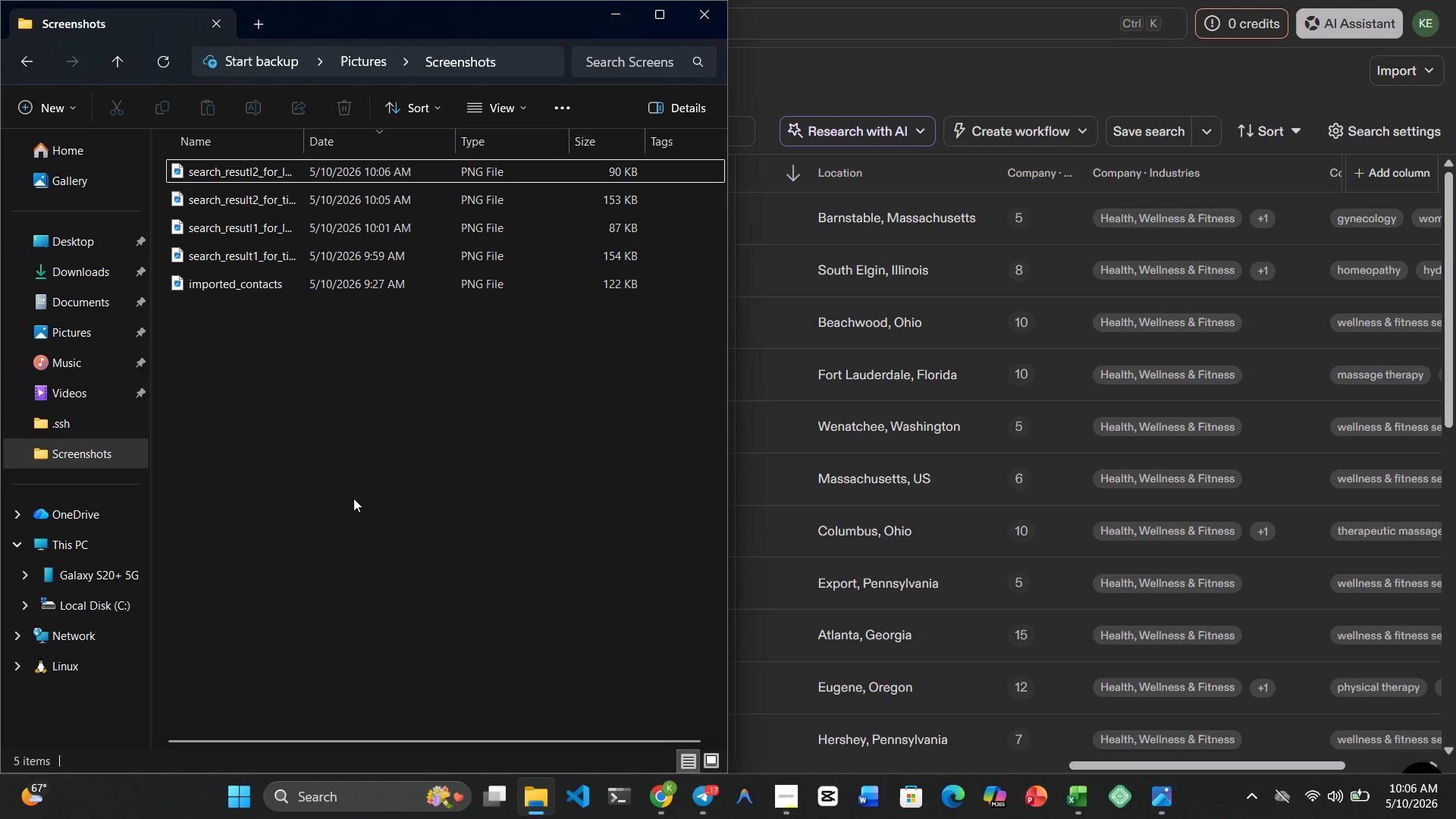 
left_click([1072, 177])
 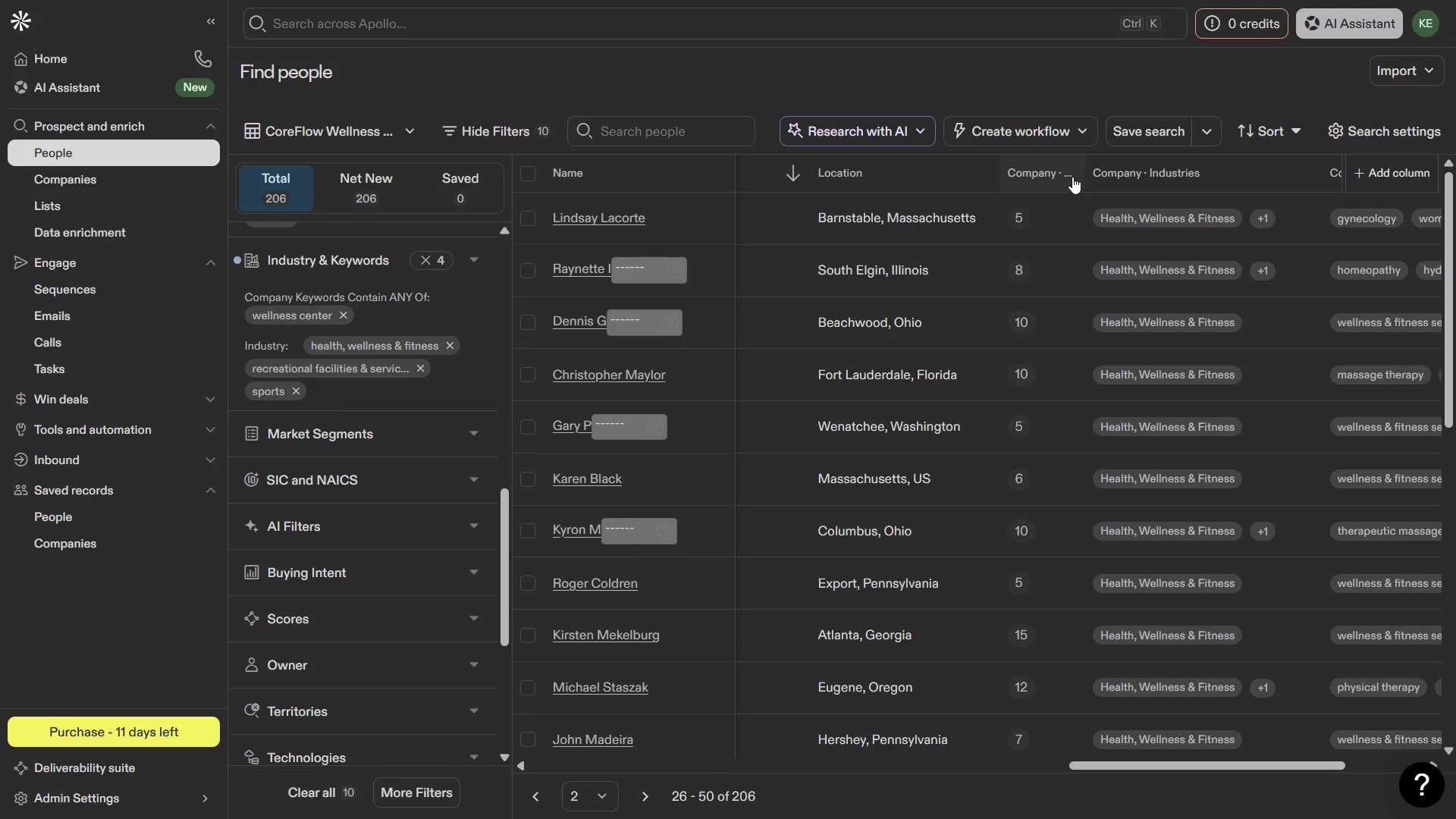 
left_click([1072, 177])
 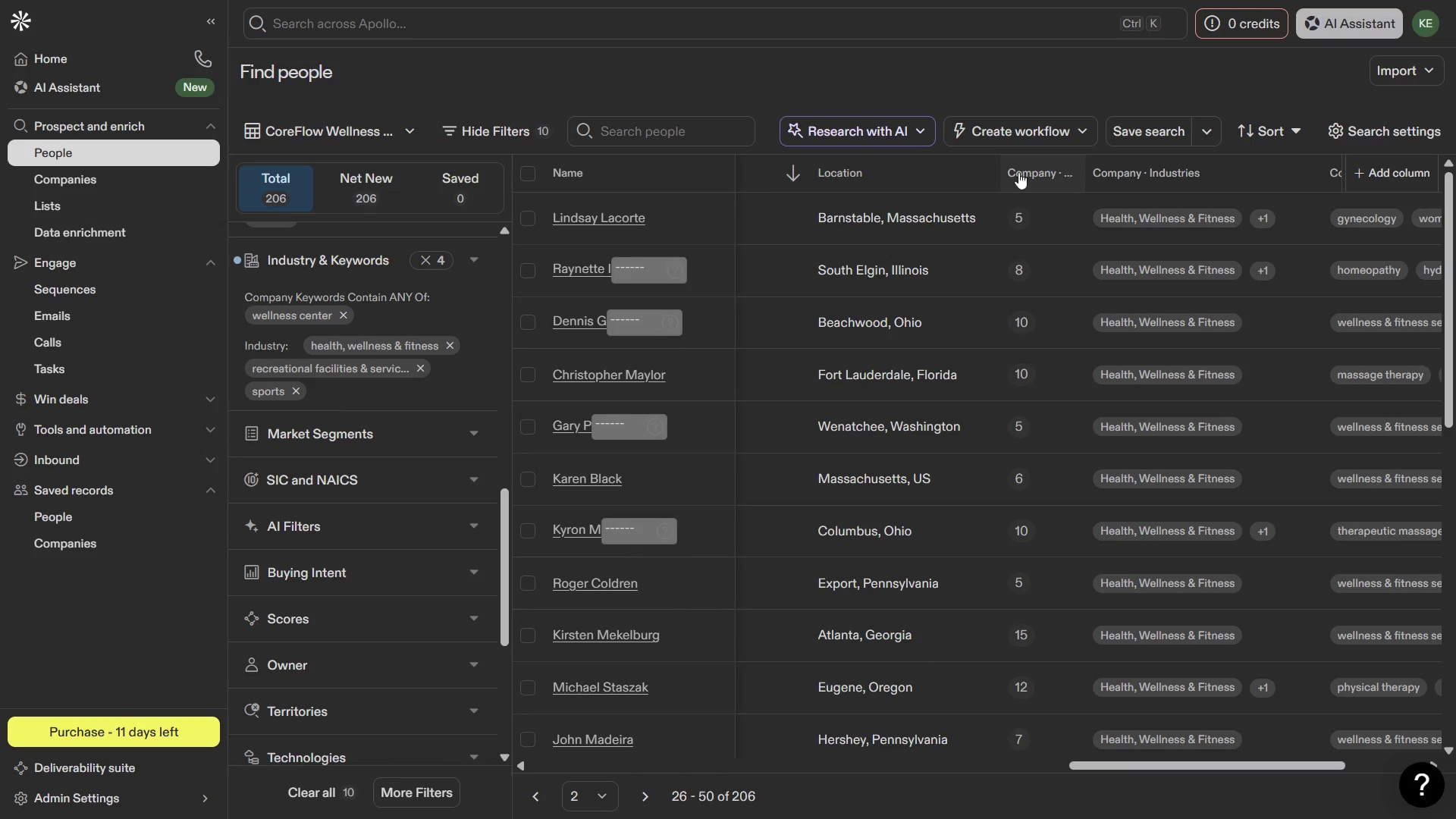 
mouse_move([1034, 187])
 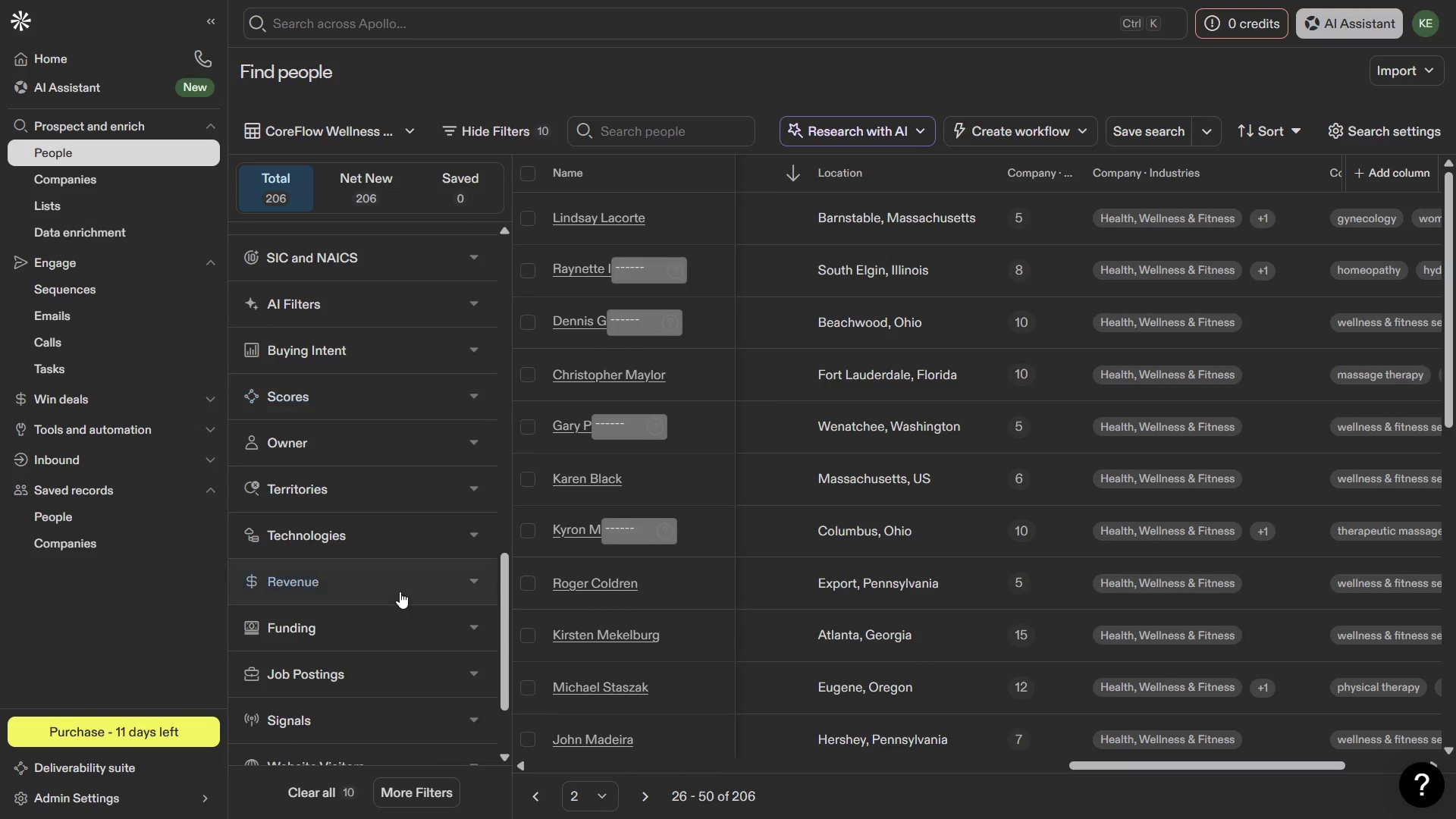 
wait(21.92)
 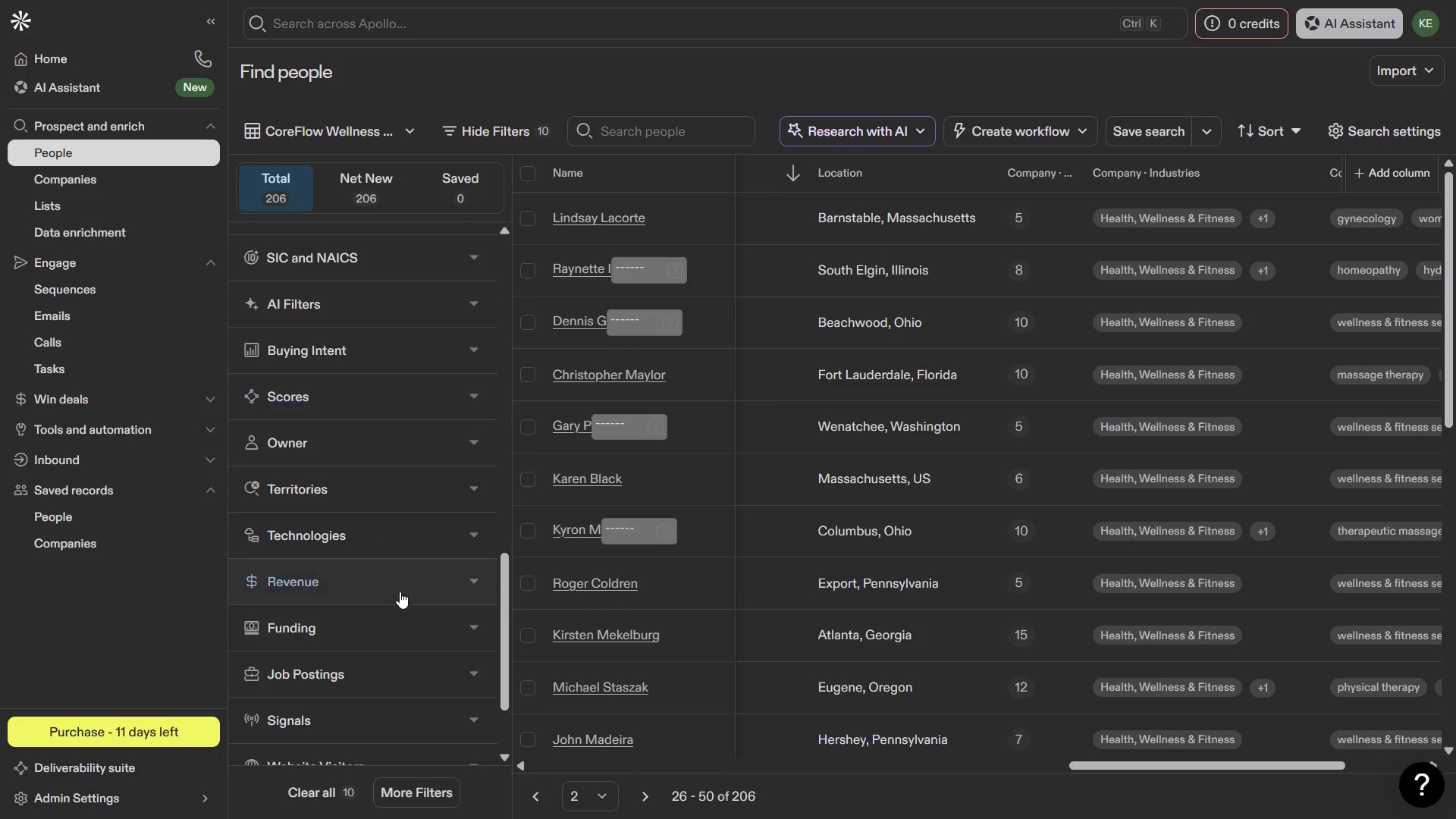 
left_click([363, 478])
 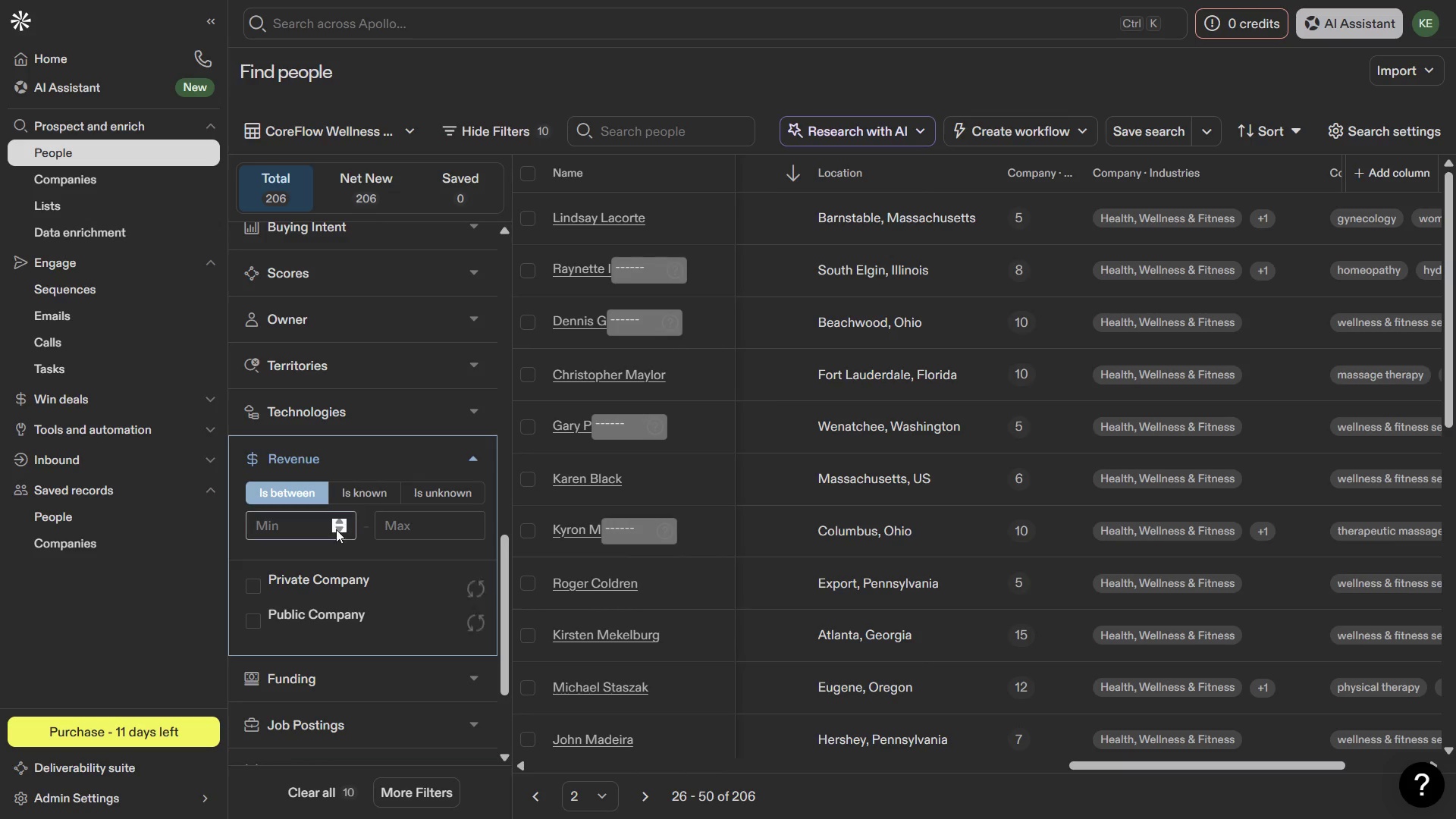 
left_click([323, 530])
 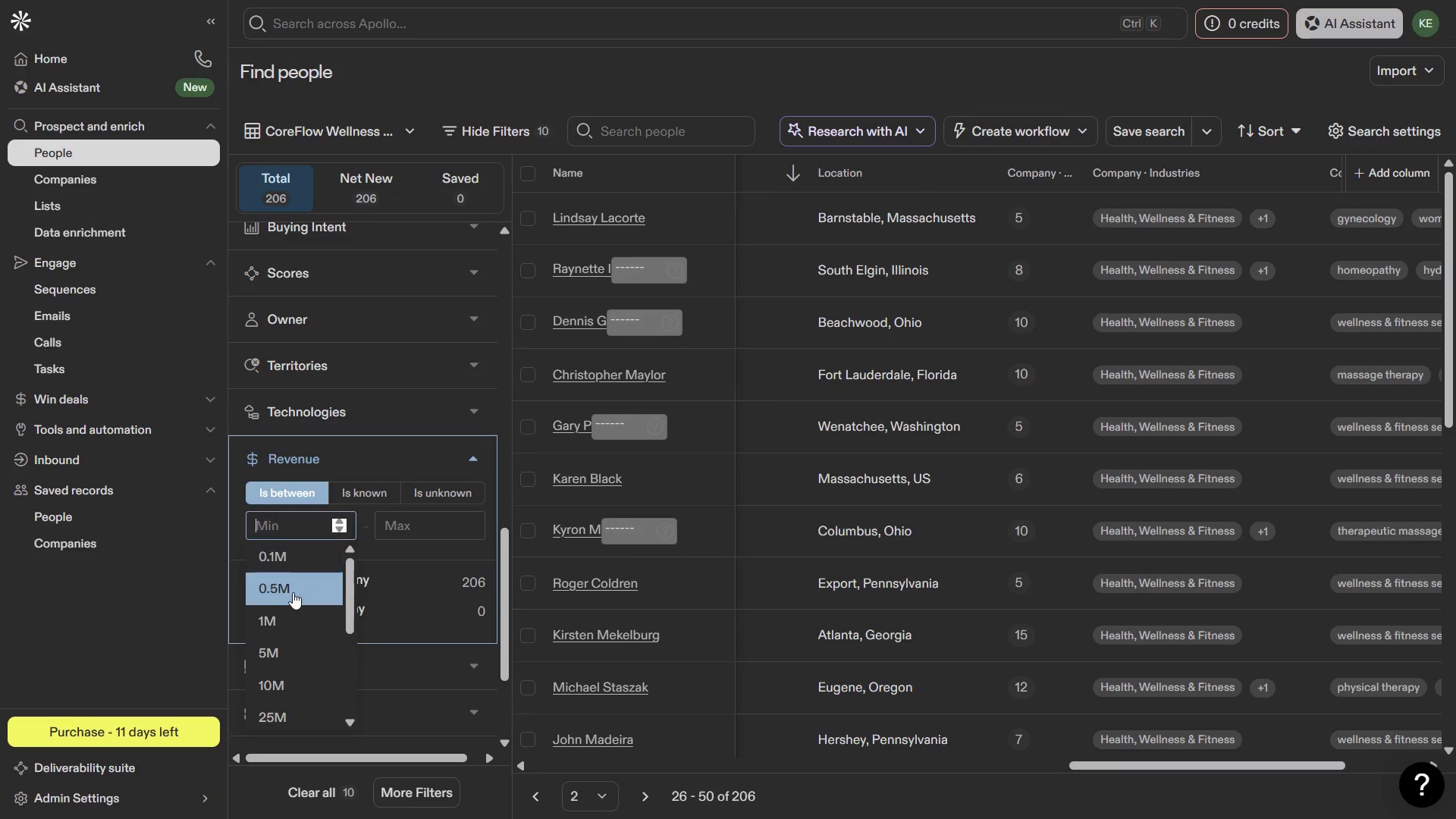 
left_click([291, 596])
 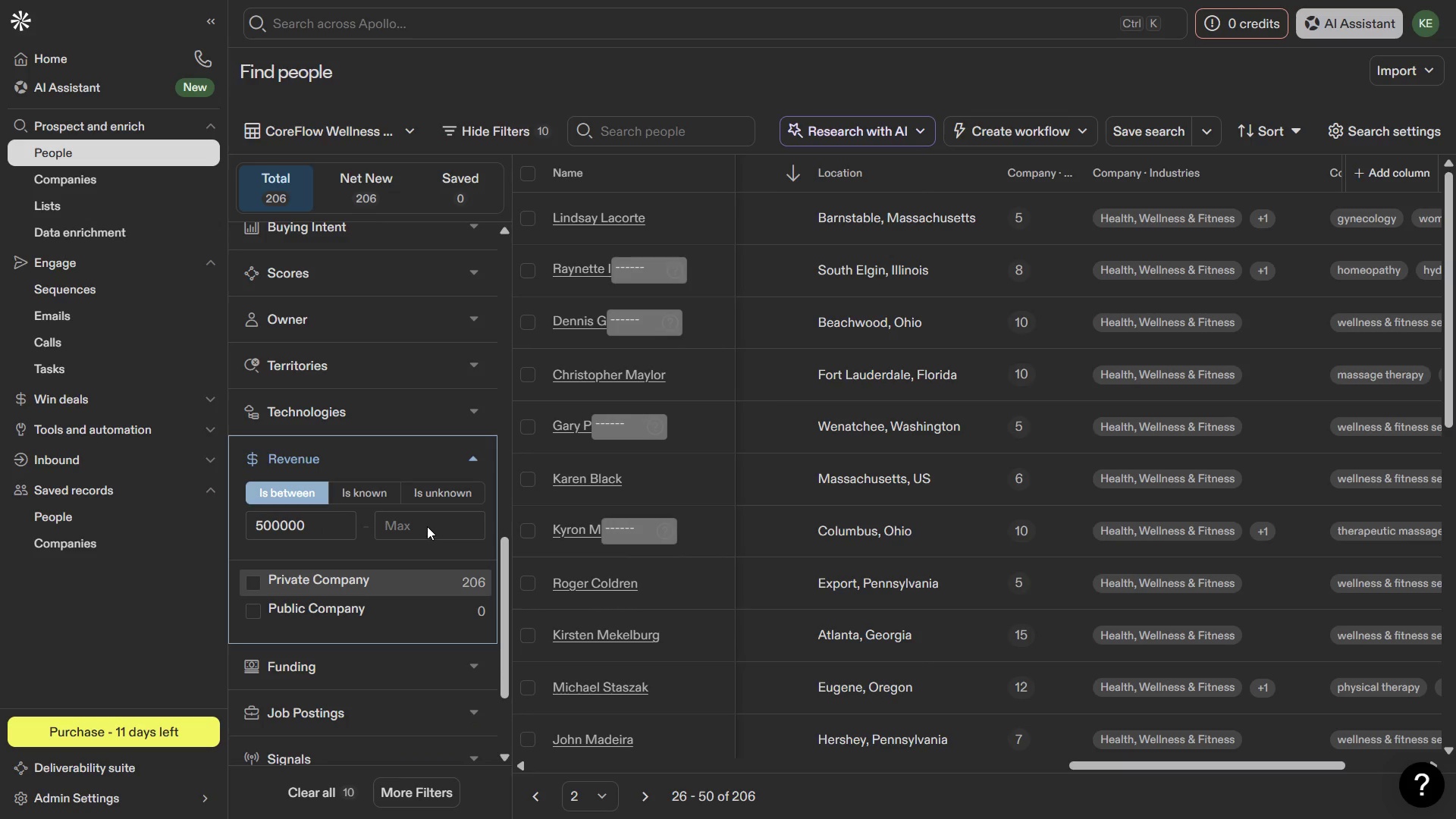 
left_click([431, 525])
 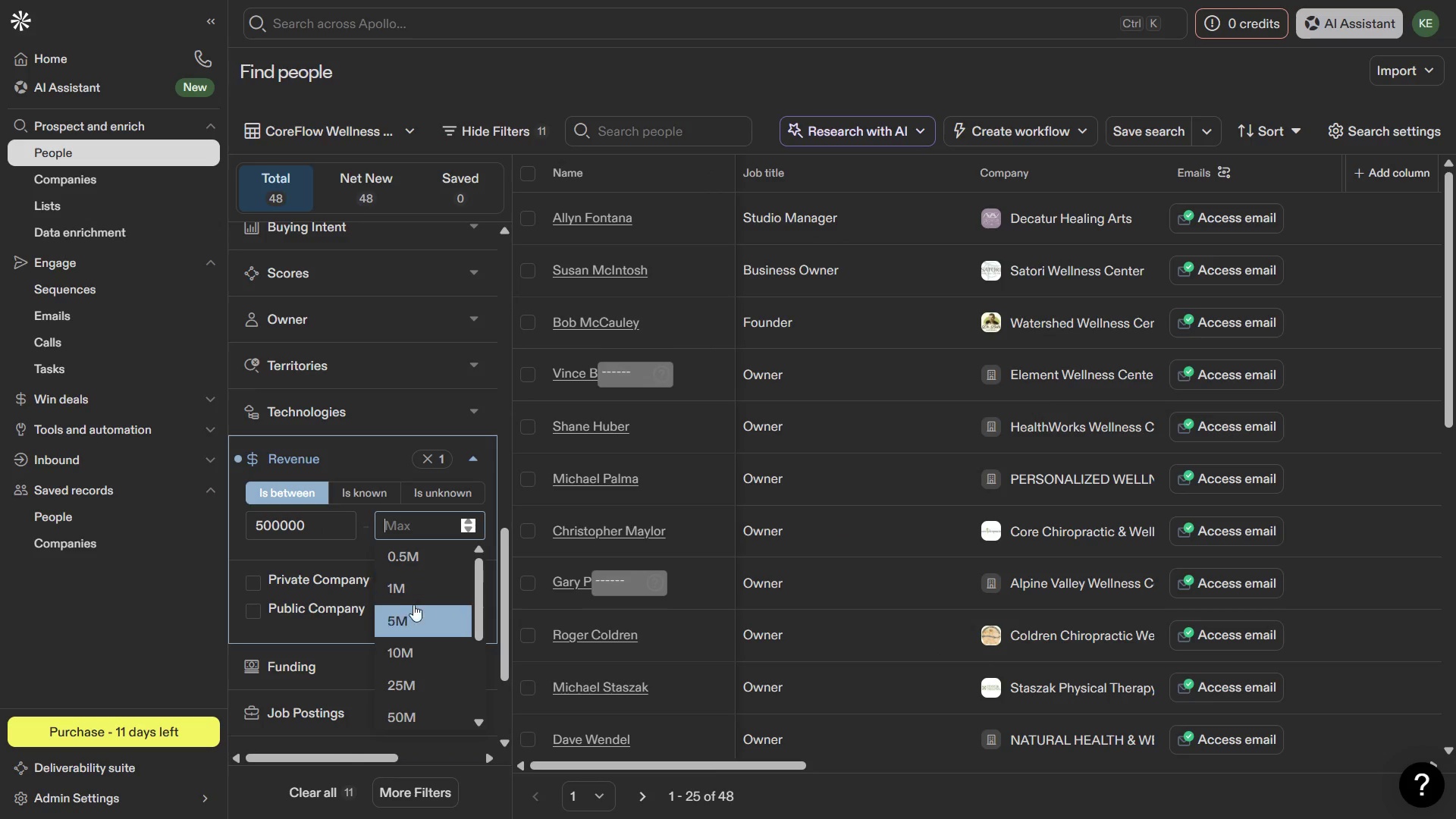 
wait(5.39)
 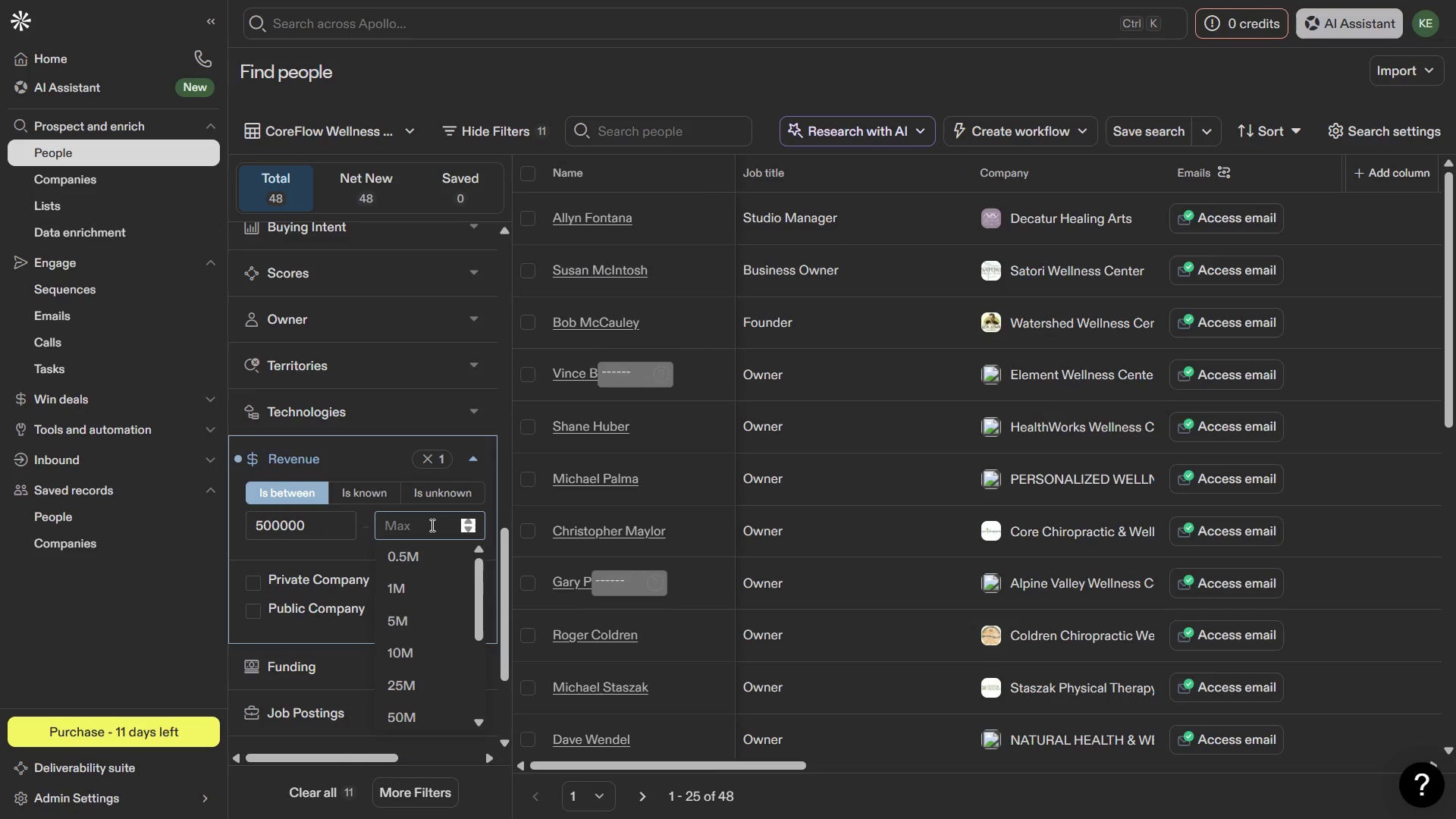 
left_click([416, 580])
 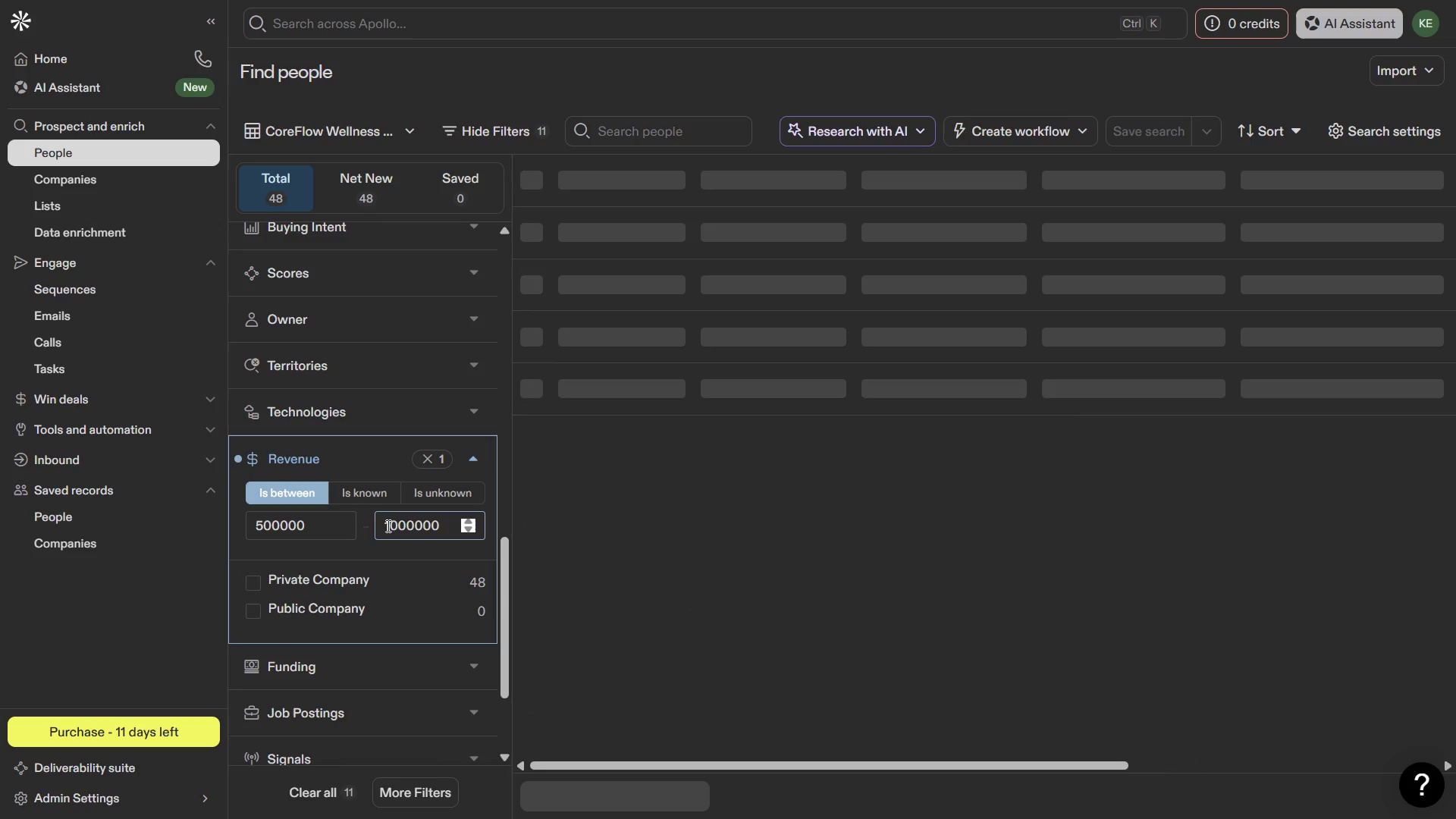 
left_click([387, 526])
 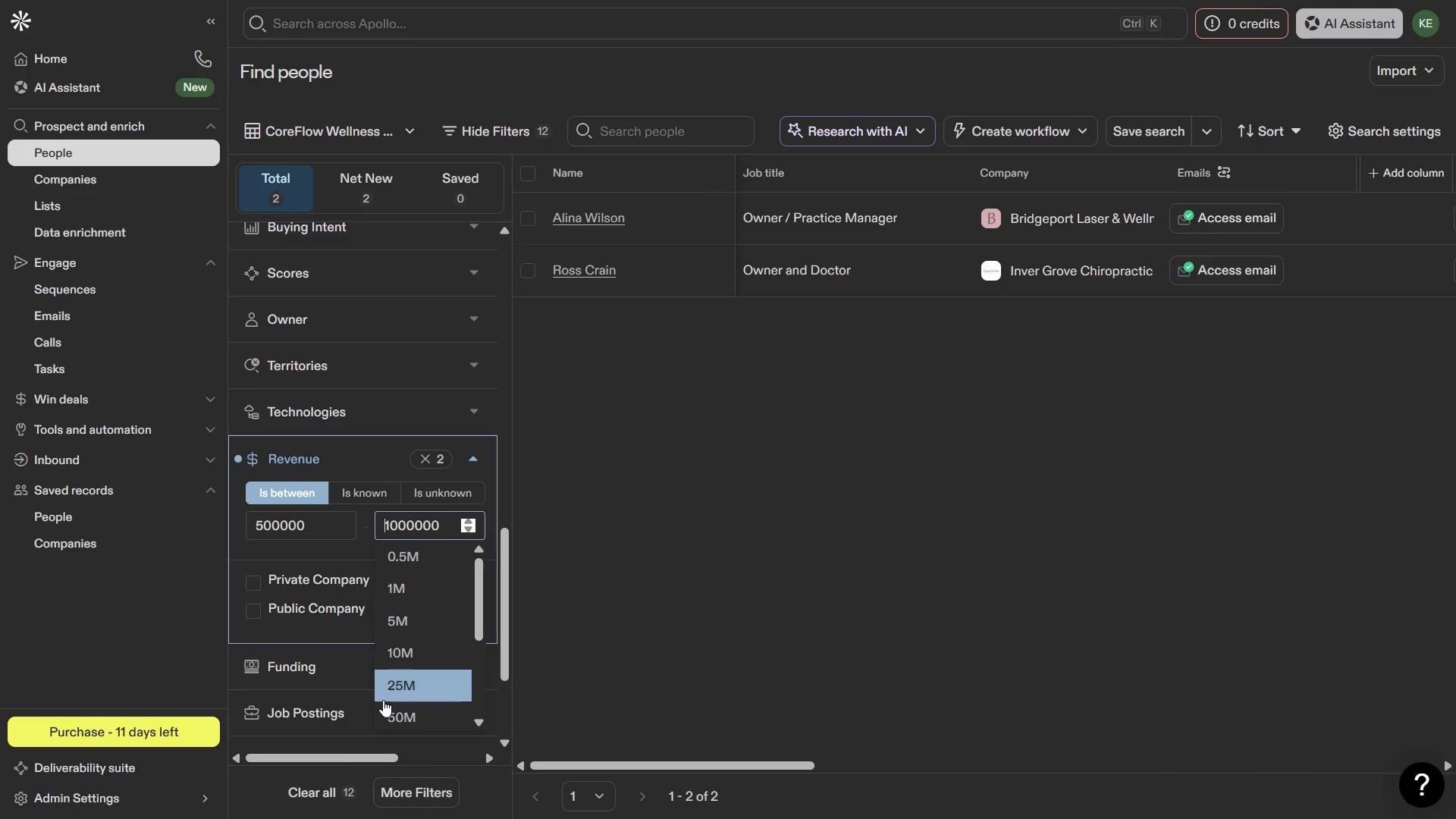 
key(ArrowRight)
 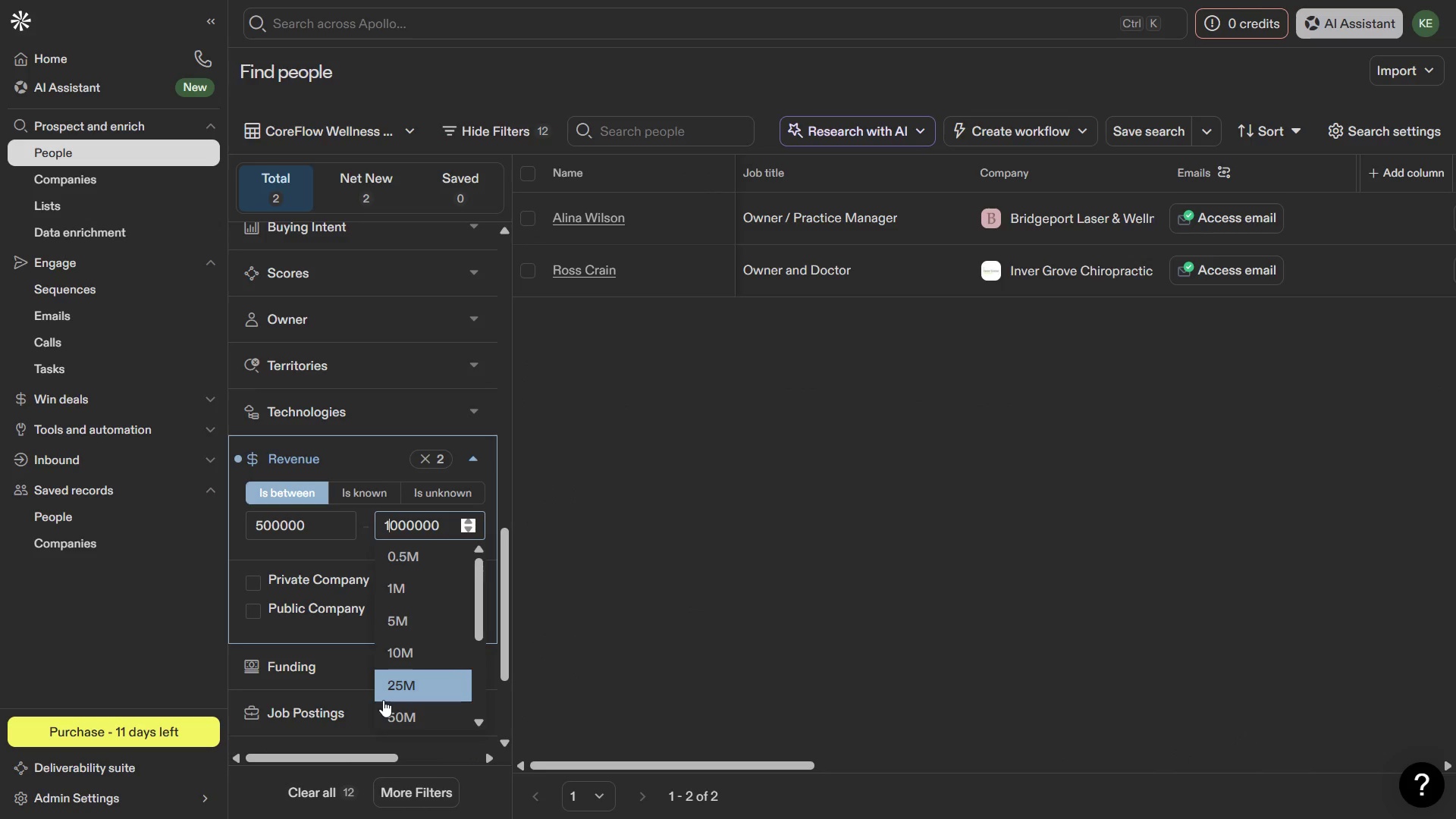 
key(Backspace)
 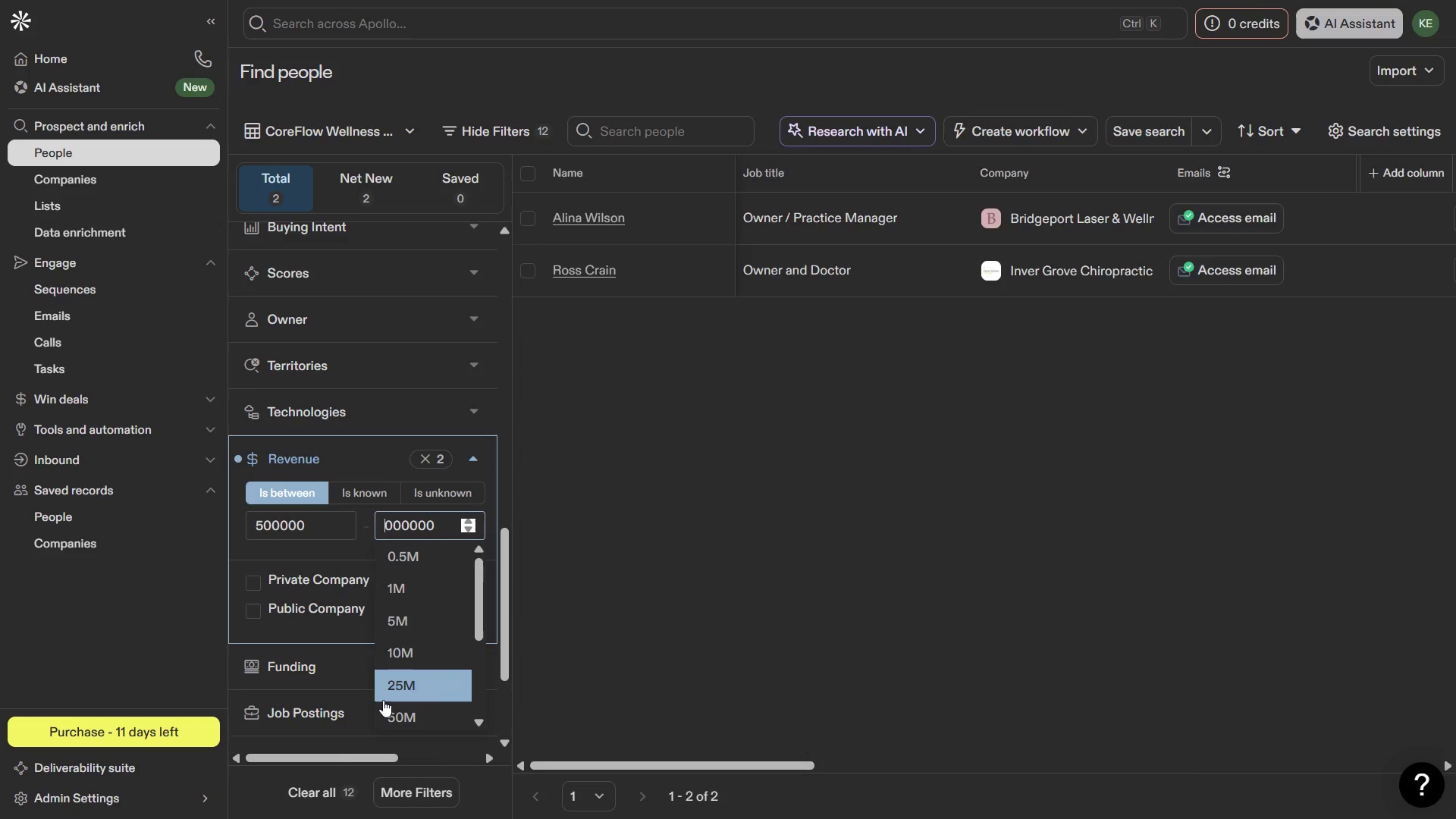 
key(Numpad2)
 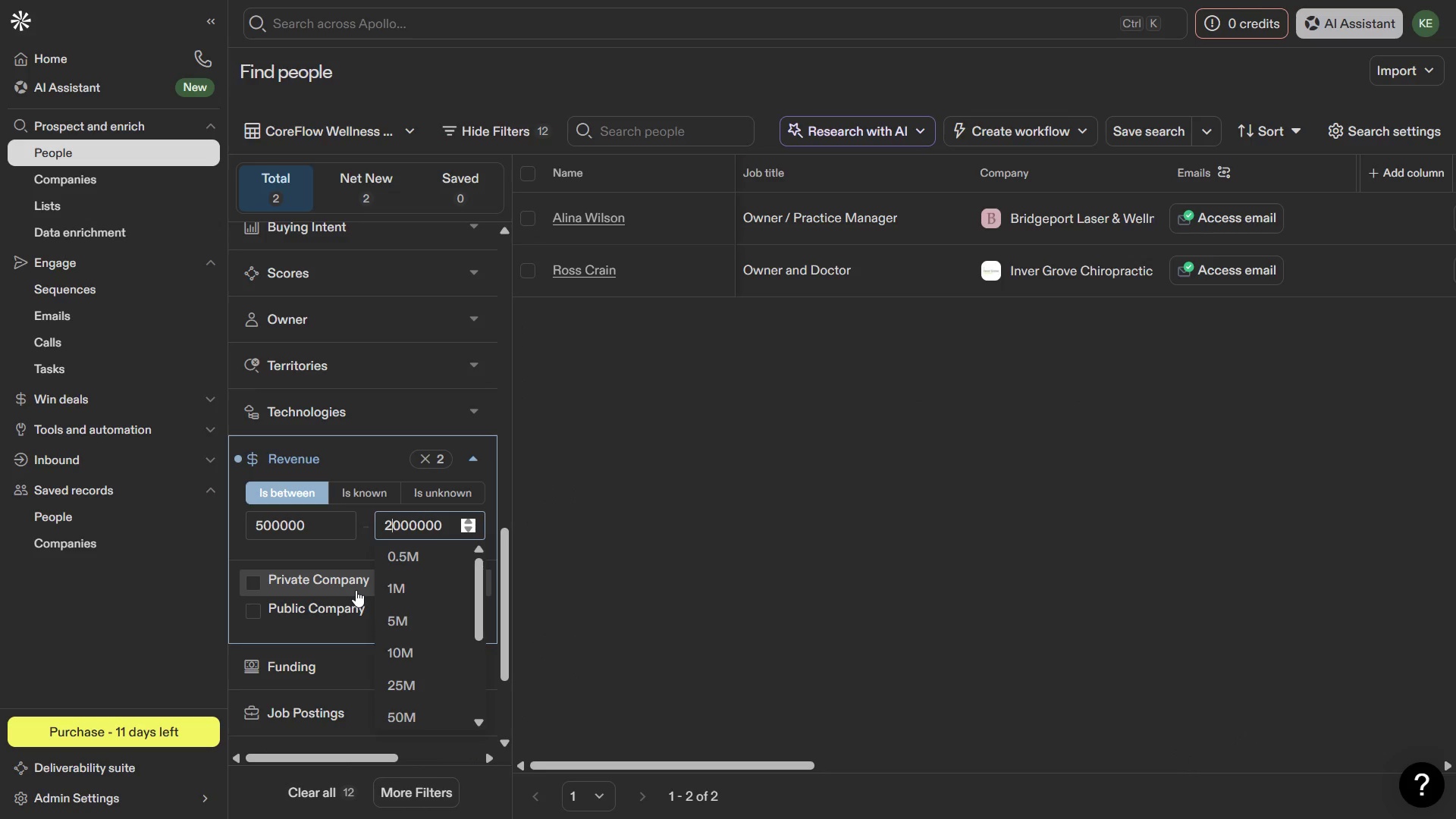 
wait(8.55)
 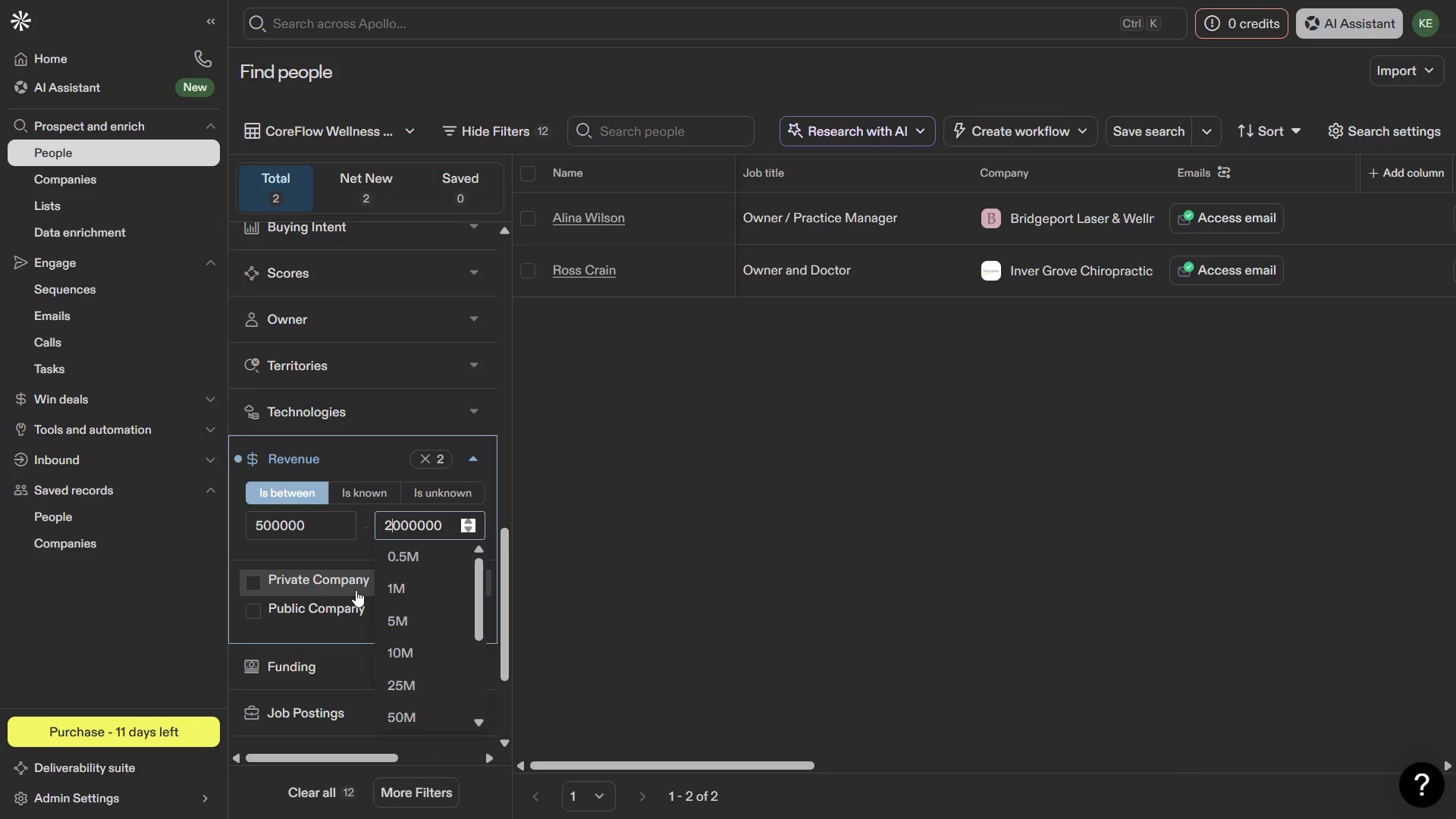 
left_click([470, 458])
 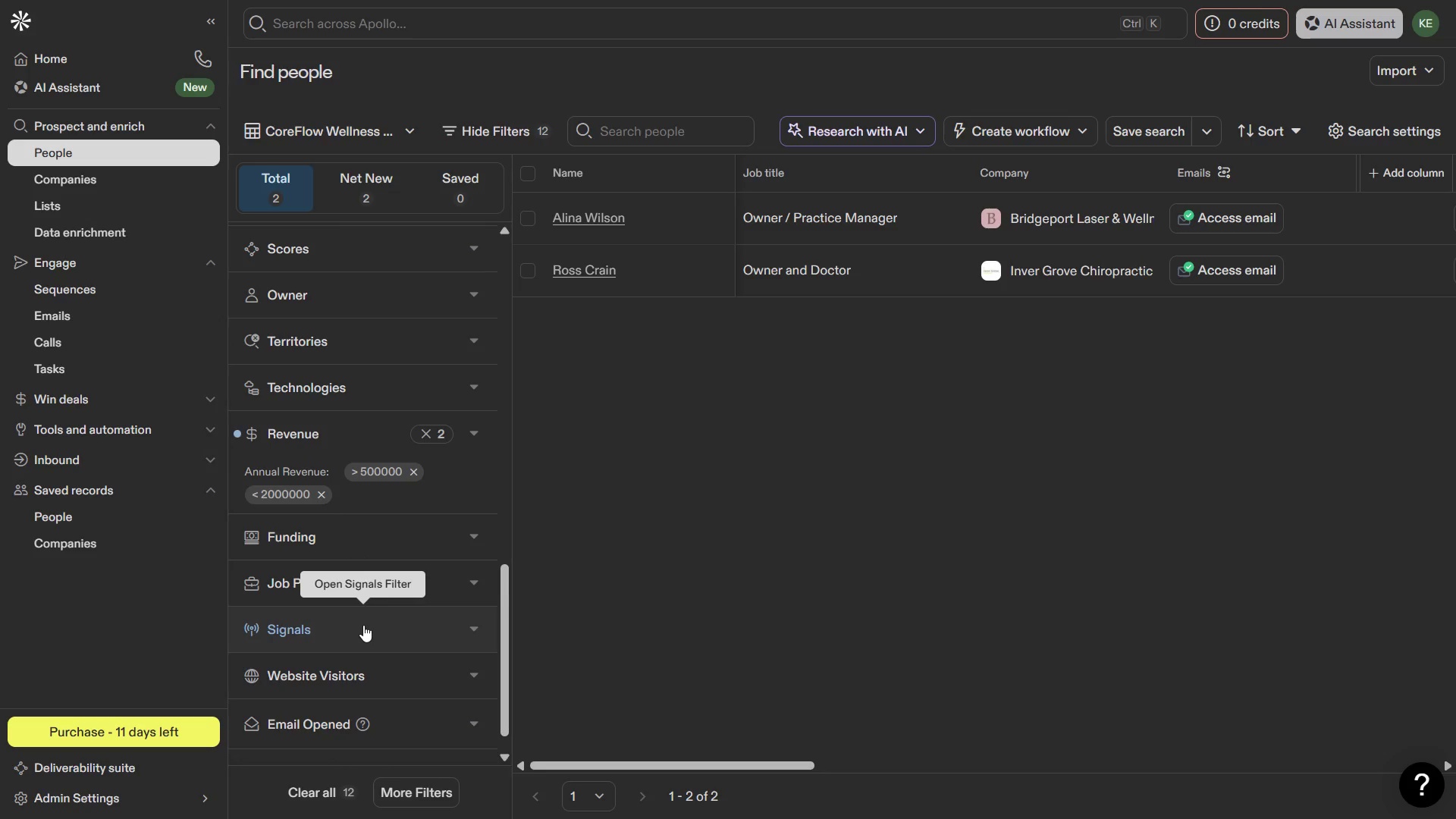 
wait(10.94)
 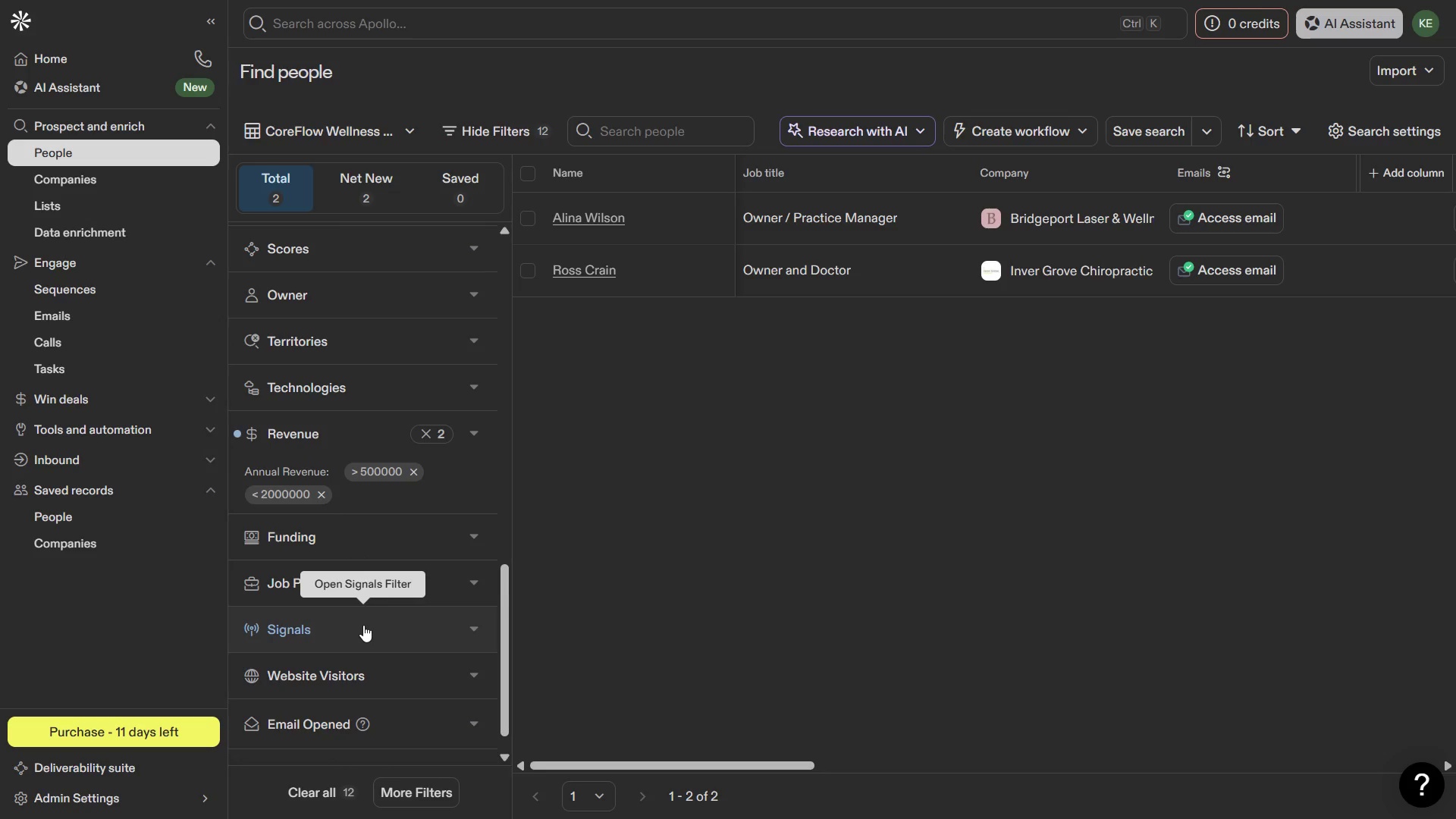 
left_click([484, 745])
 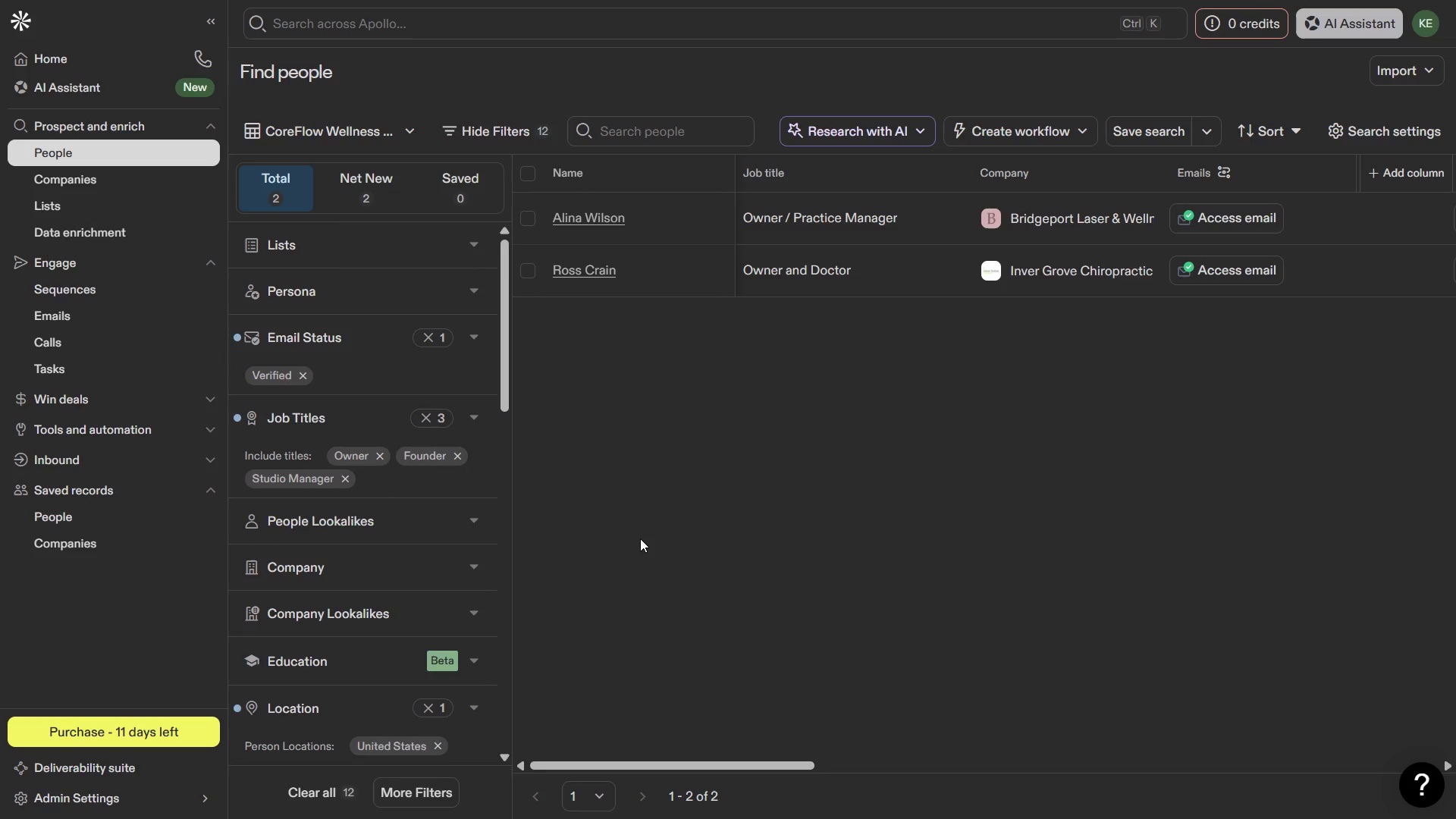 
mouse_move([366, 617])
 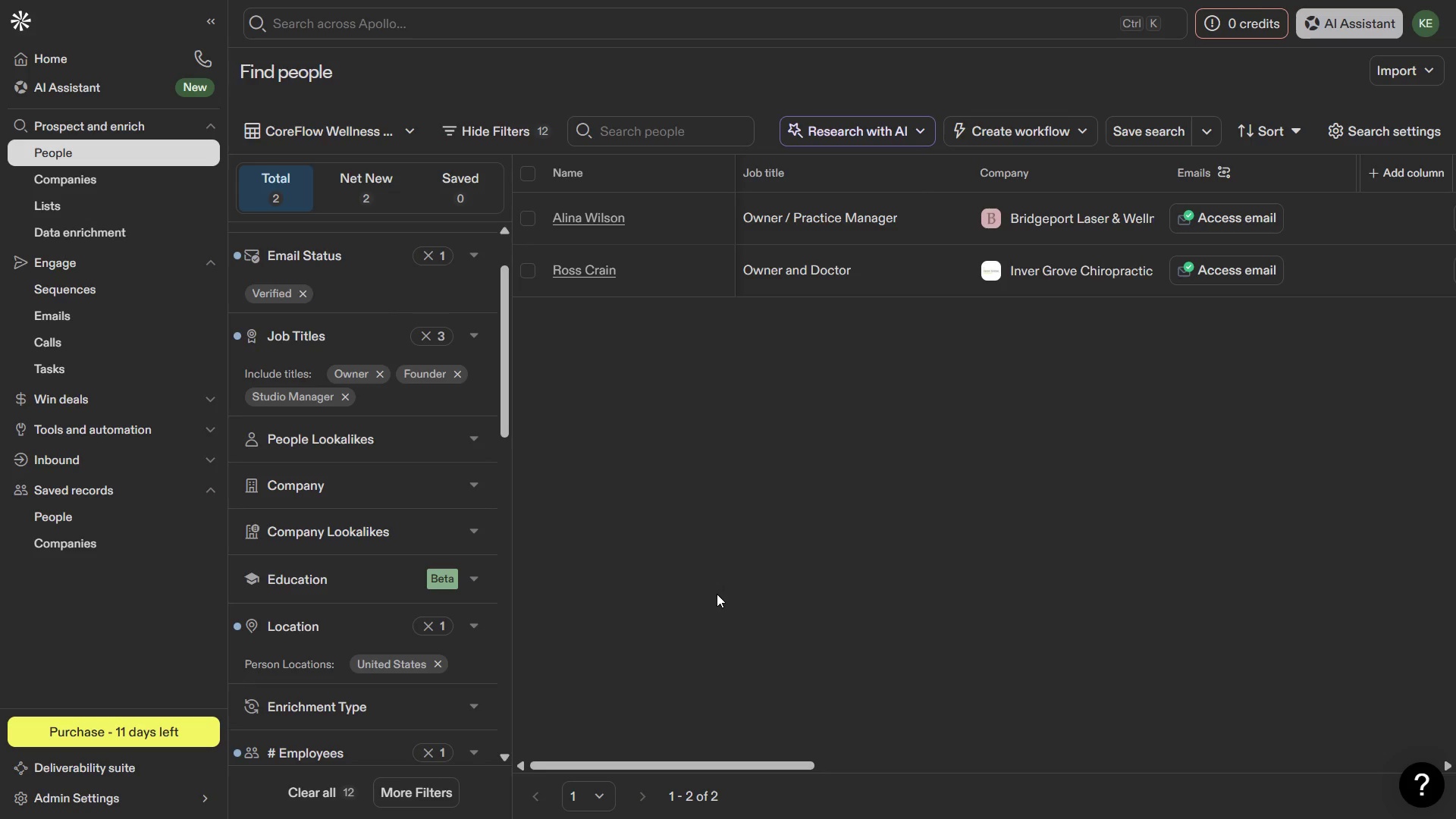 
wait(14.5)
 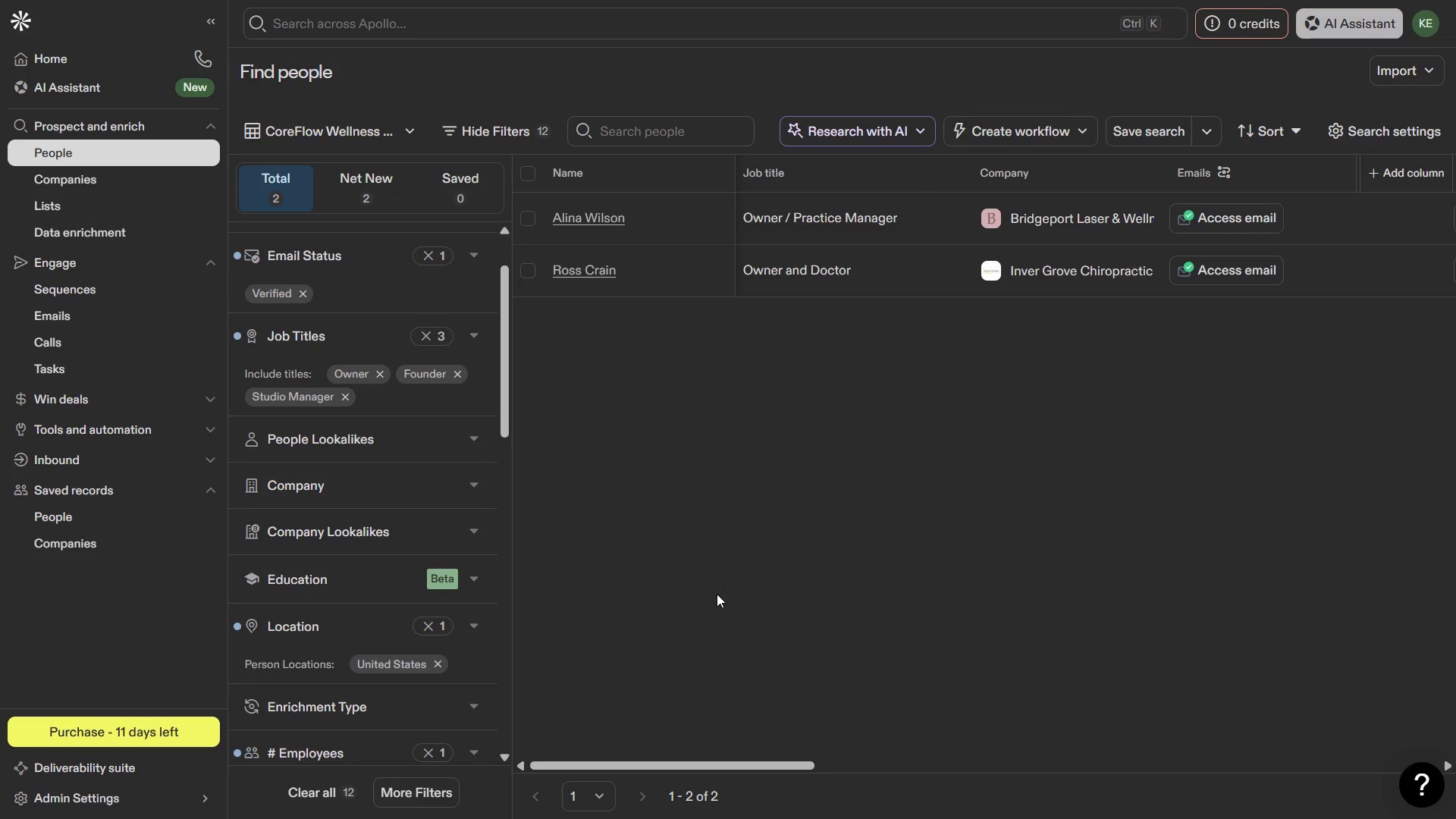 
key(PrintScreen)
 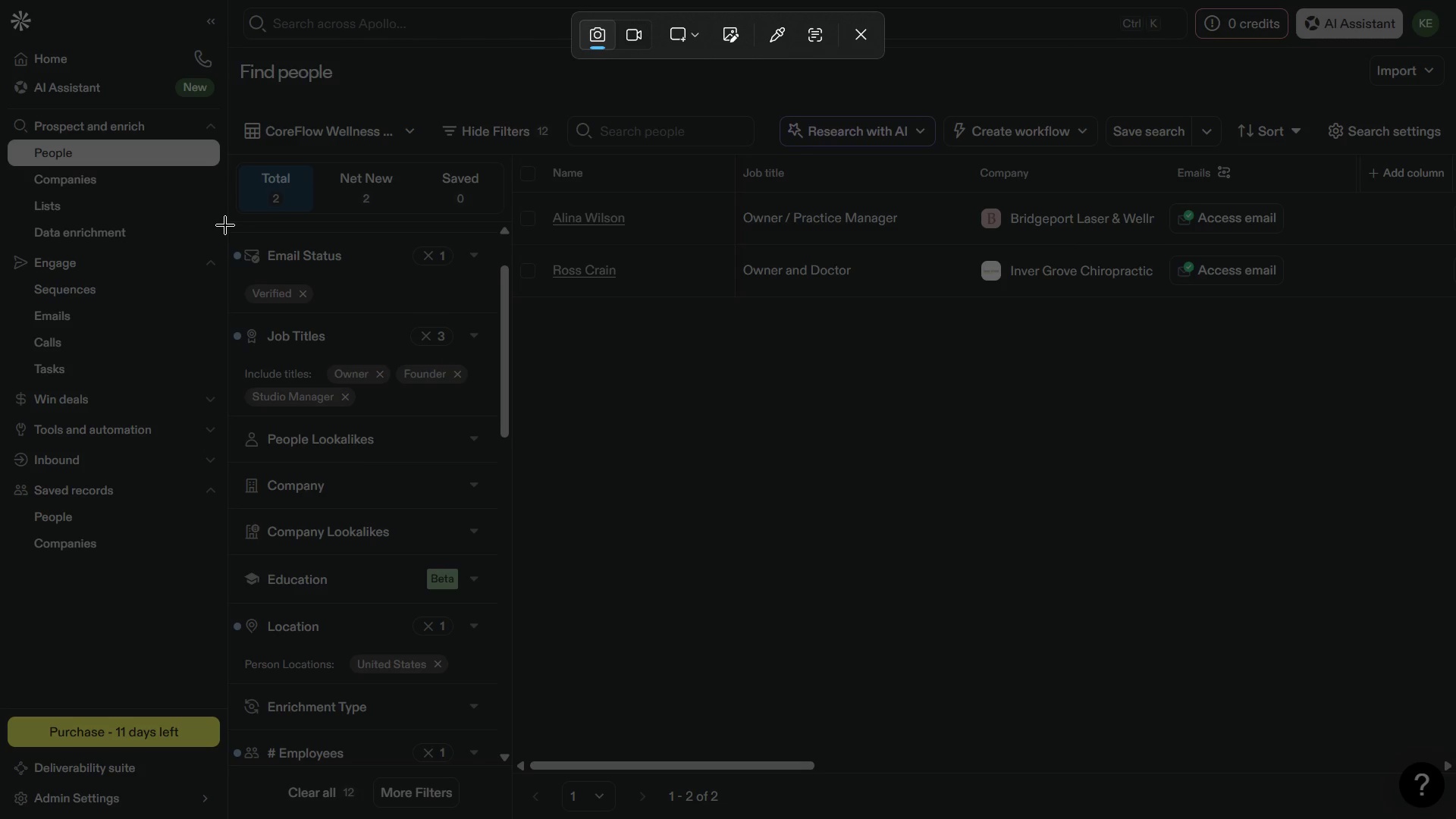 
wait(19.98)
 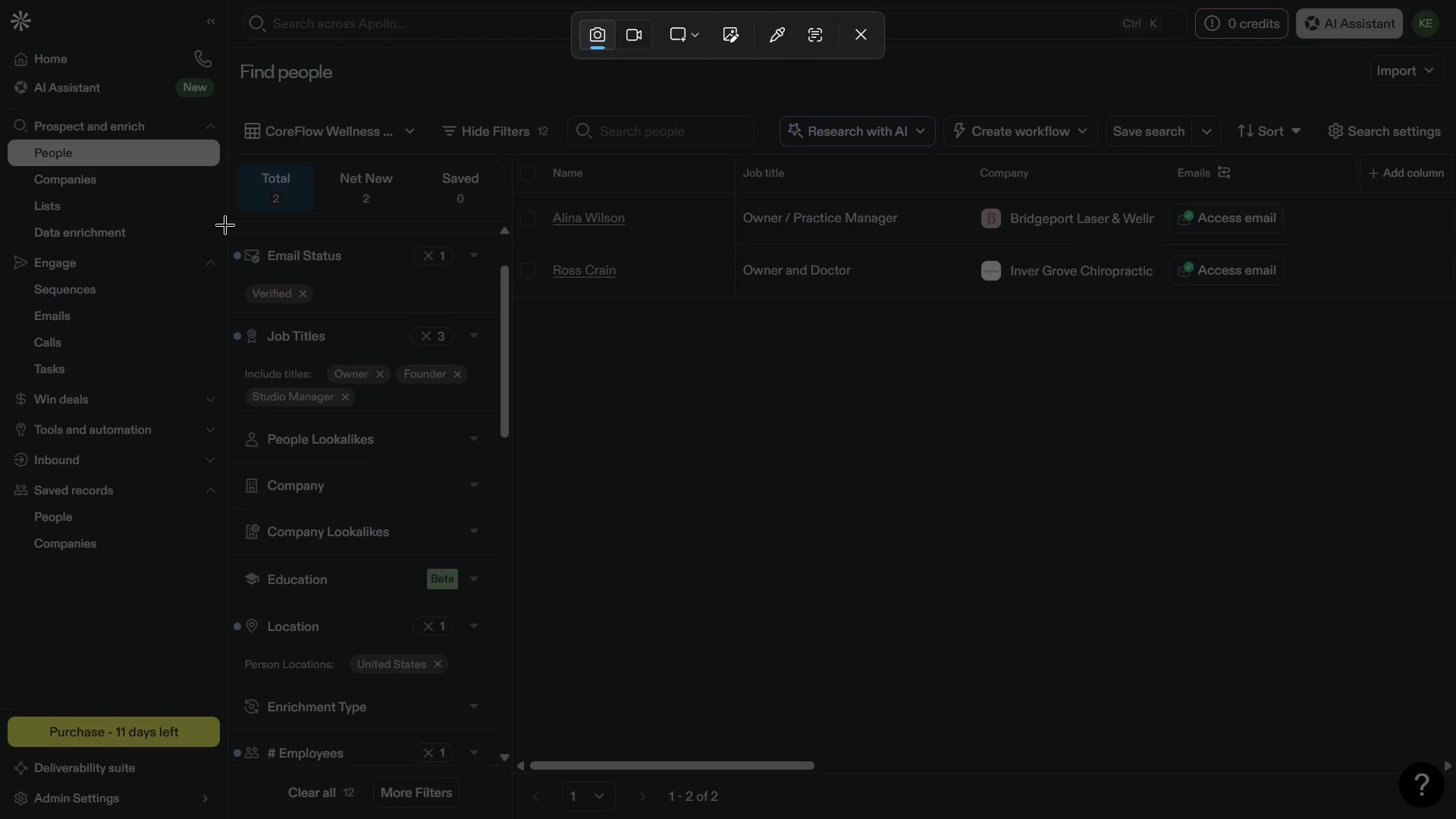 
left_click_drag(start_coordinate=[226, 219], to_coordinate=[514, 688])
 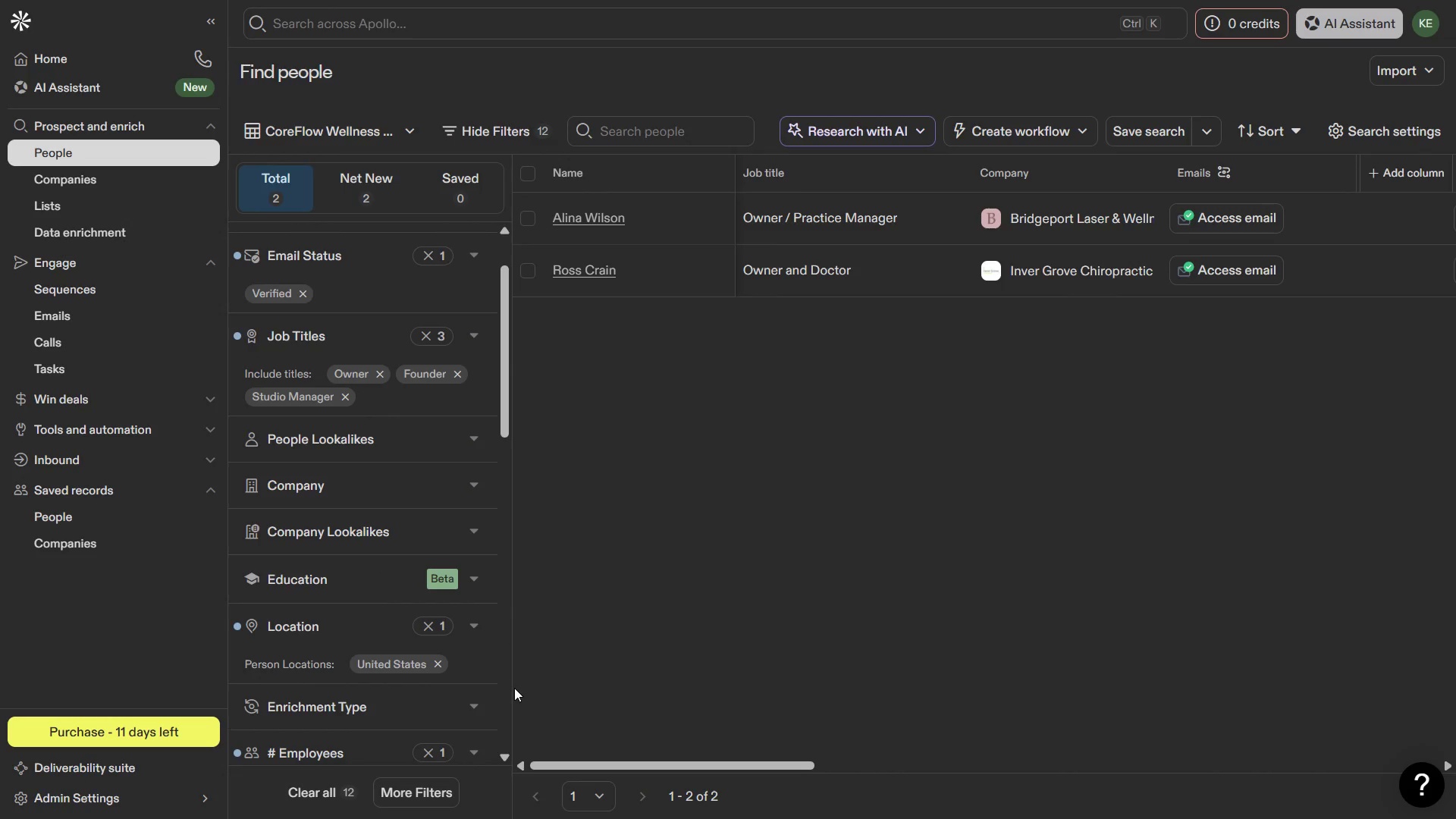 
key(Meta+1)
 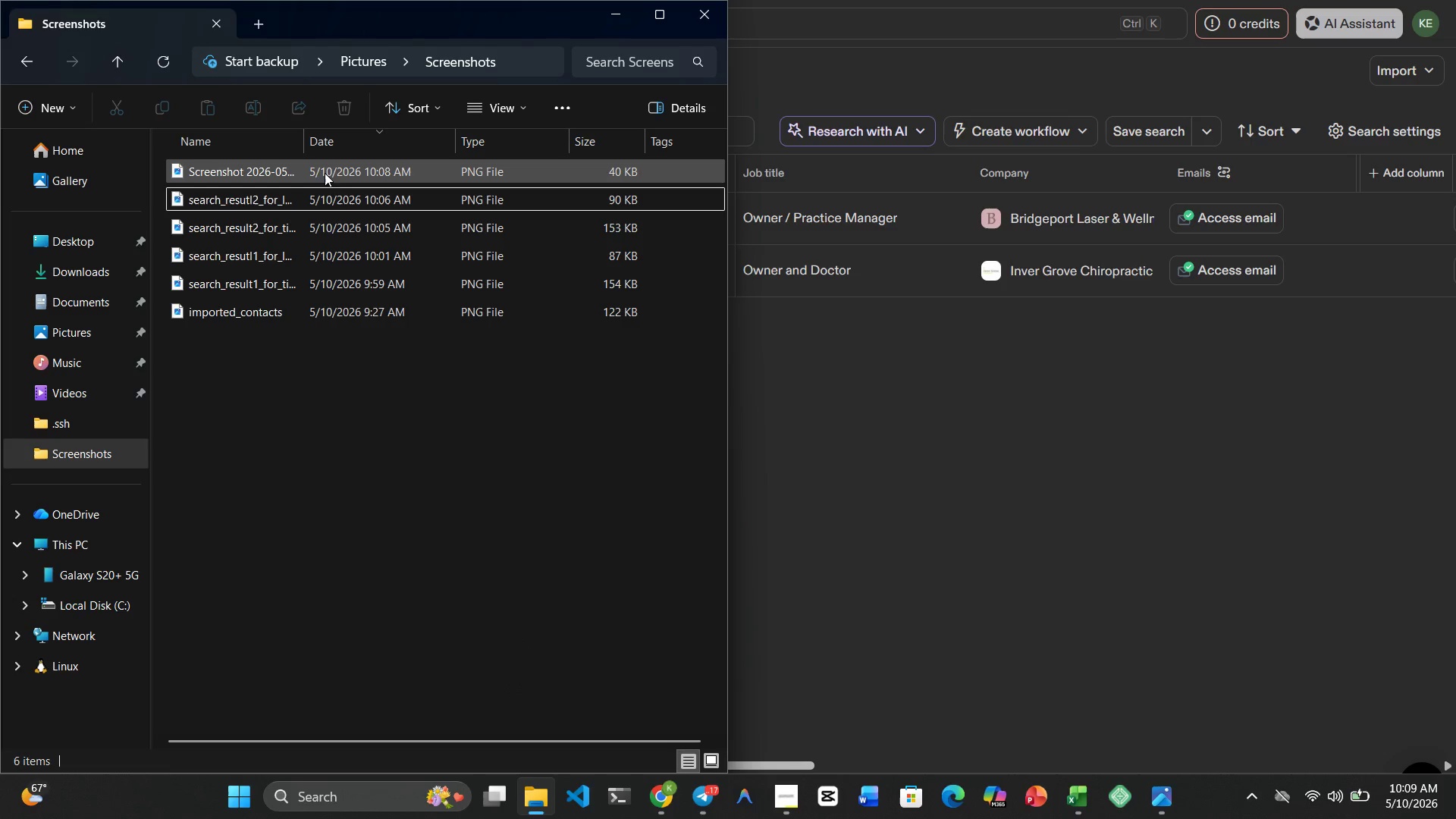 
left_click([323, 172])
 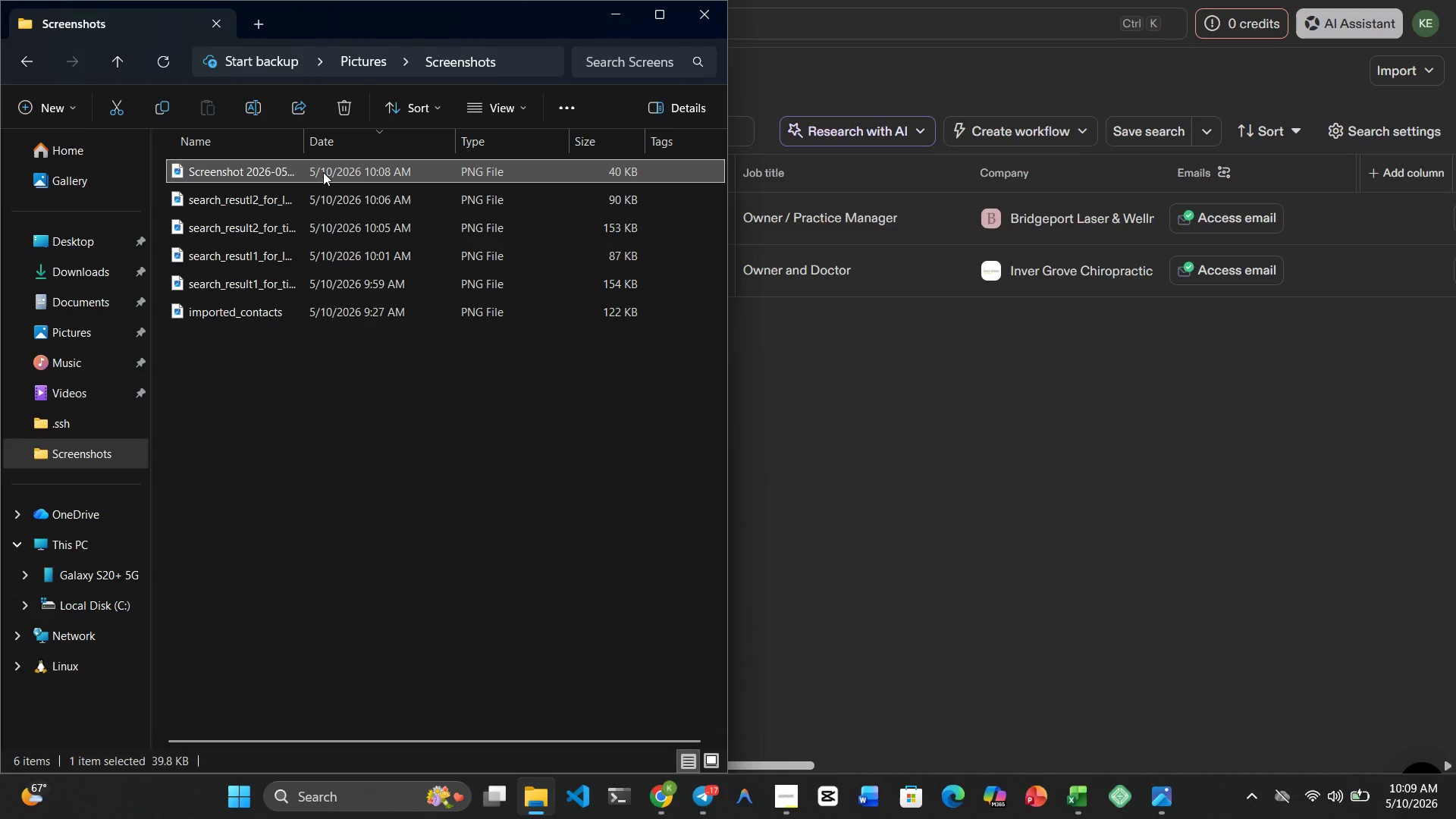 
right_click([323, 172])
 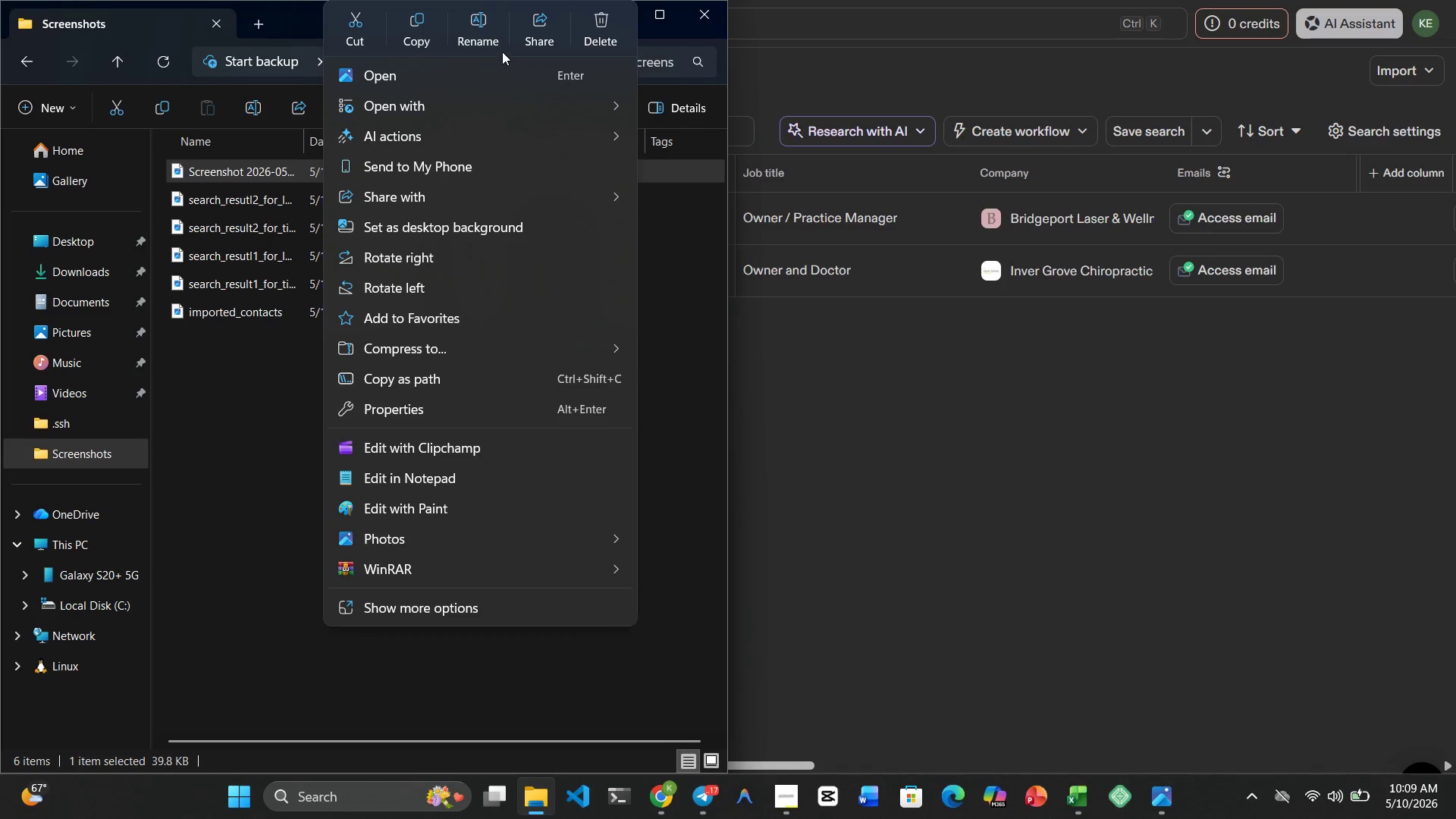 
left_click([482, 27])
 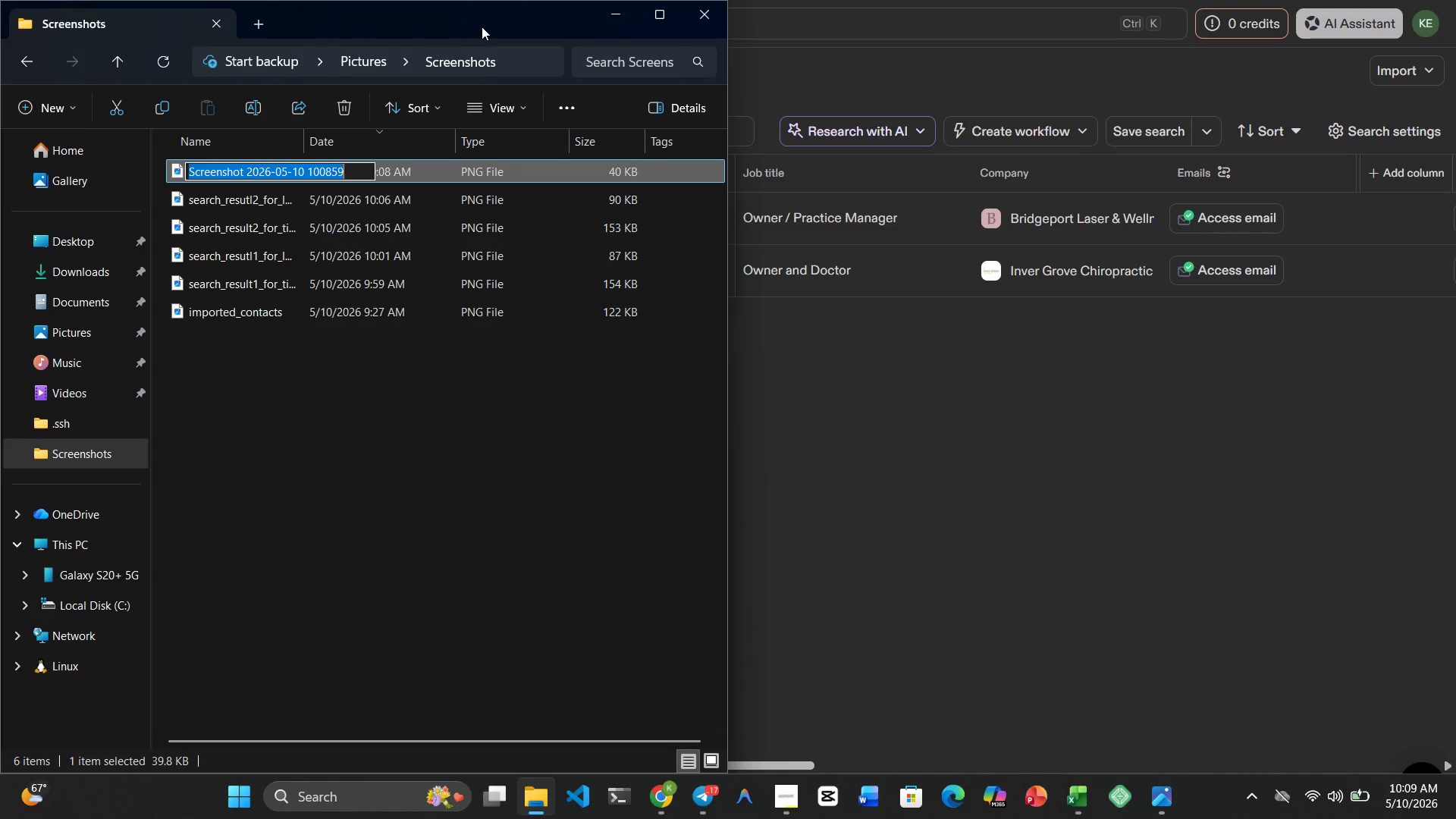 
type(filter1)
 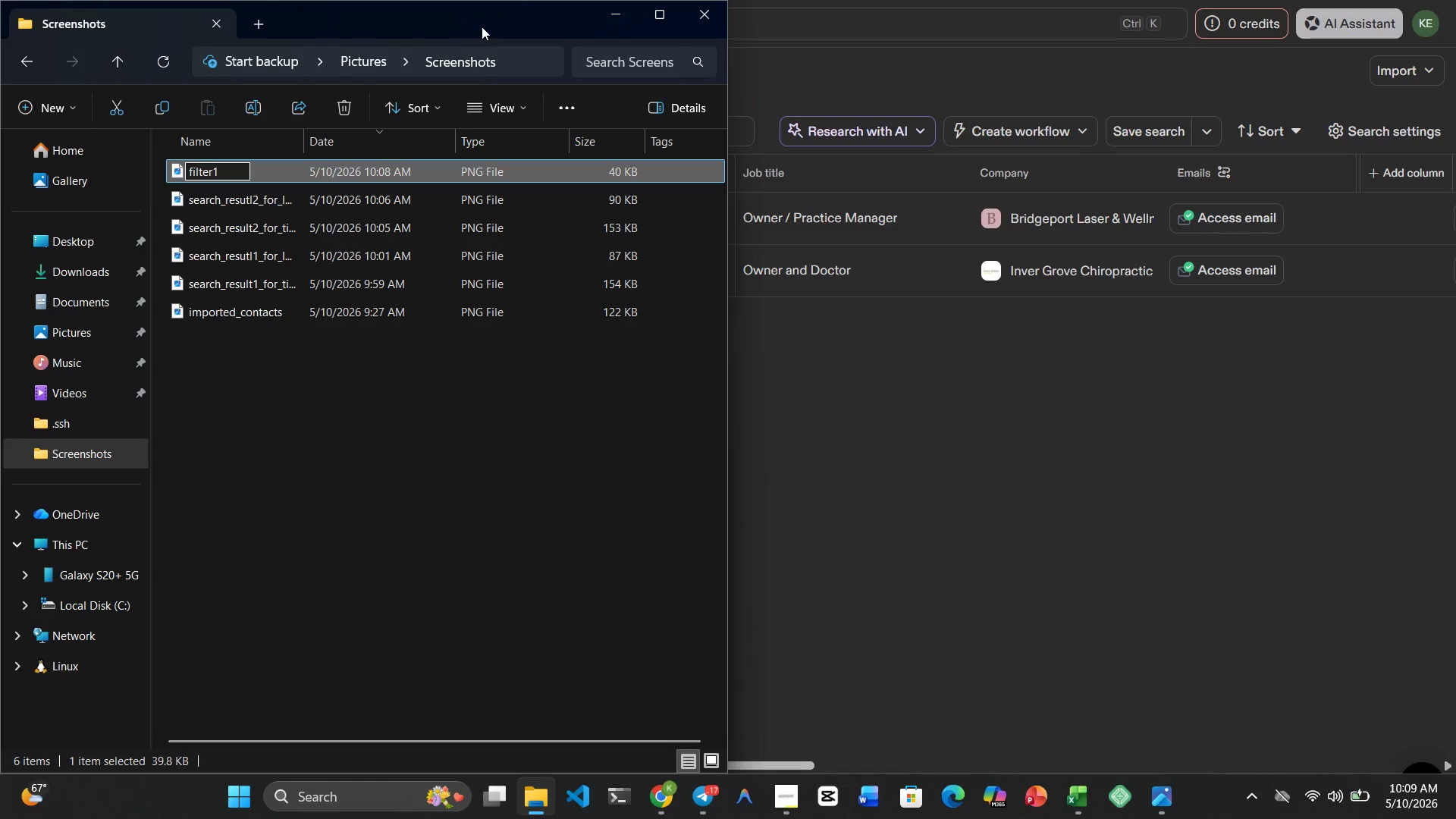 
key(Enter)
 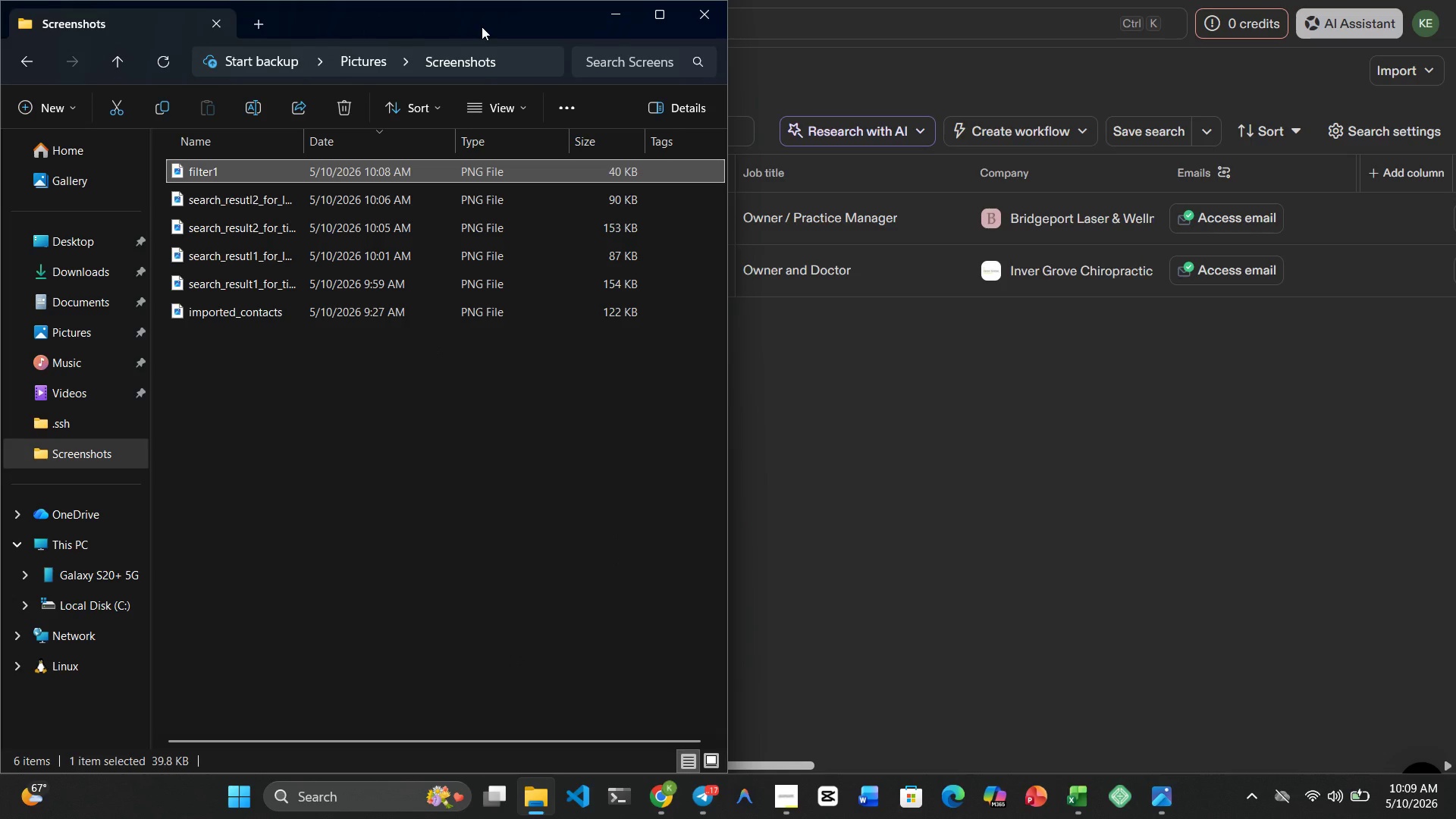 
wait(16.23)
 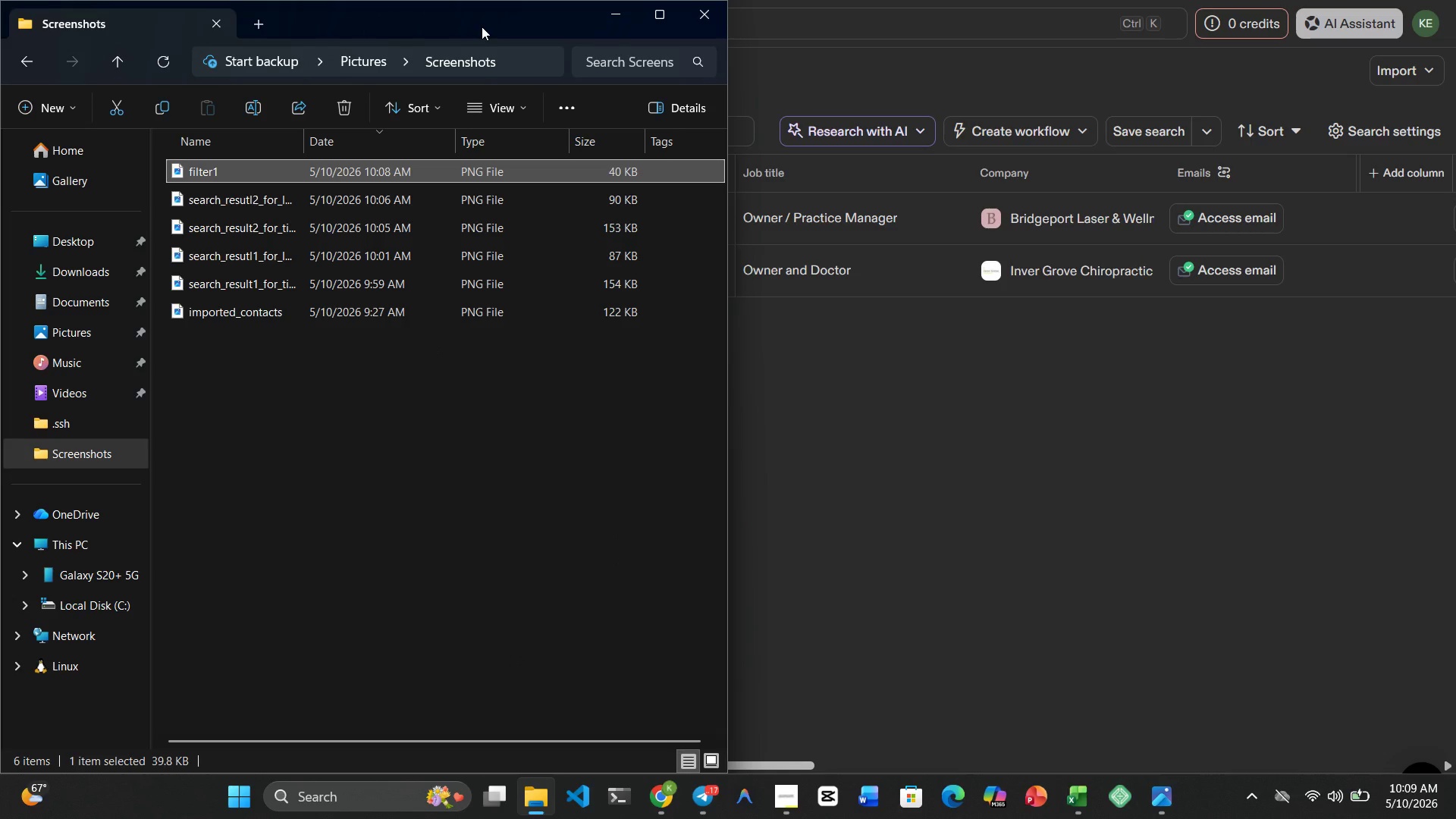 
key(Meta+4)
 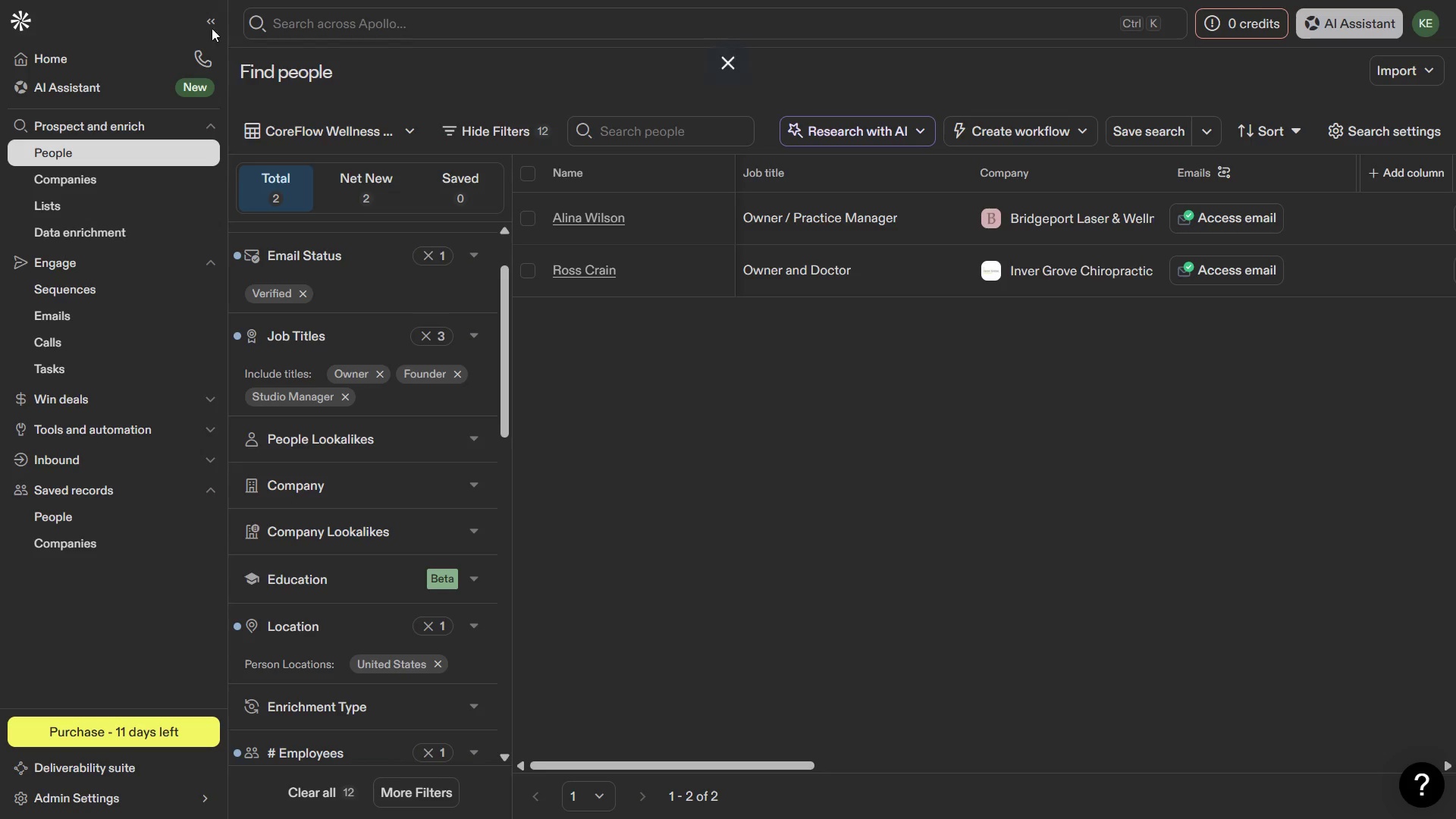 
mouse_move([316, 472])
 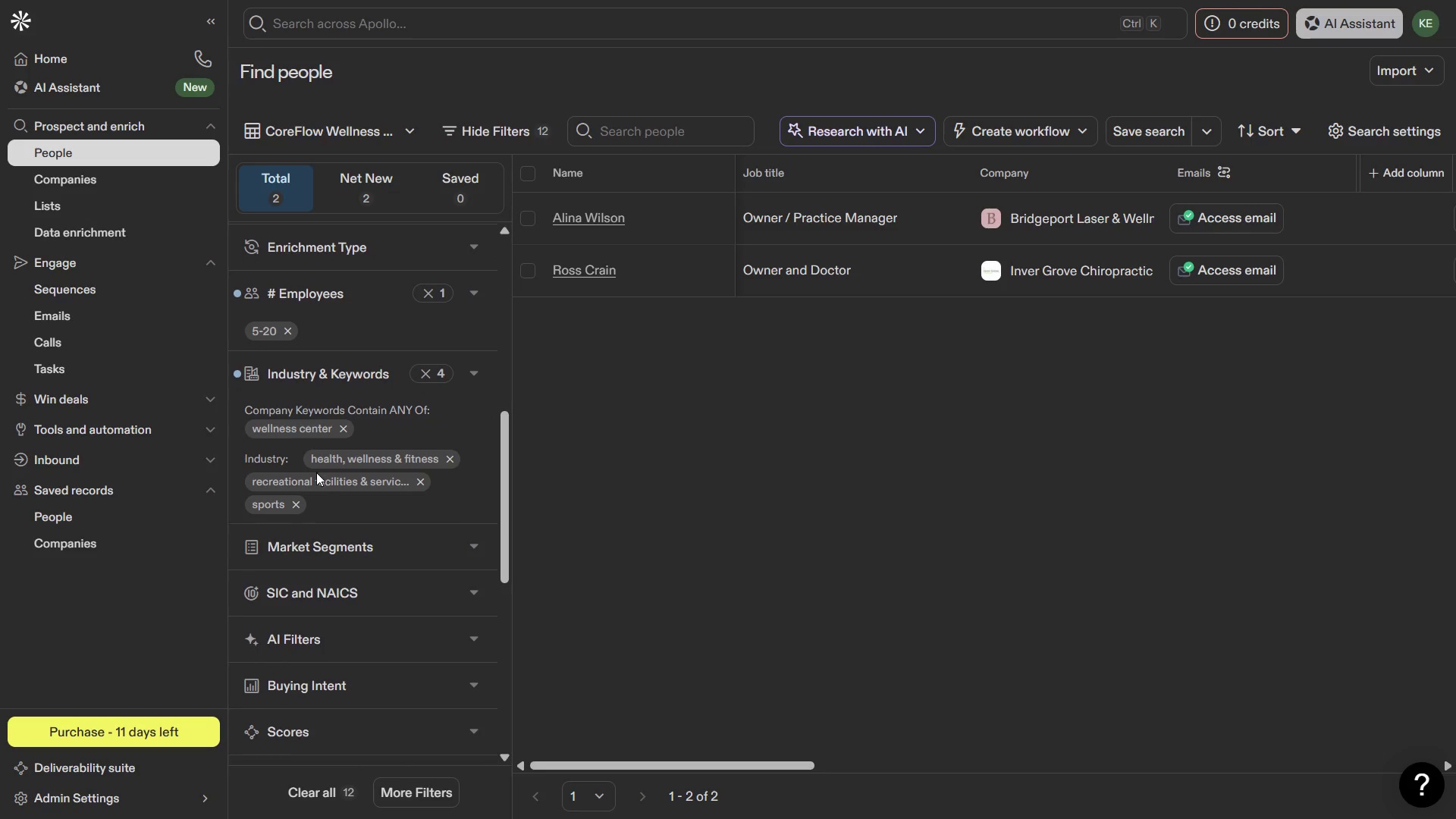 
wait(6.41)
 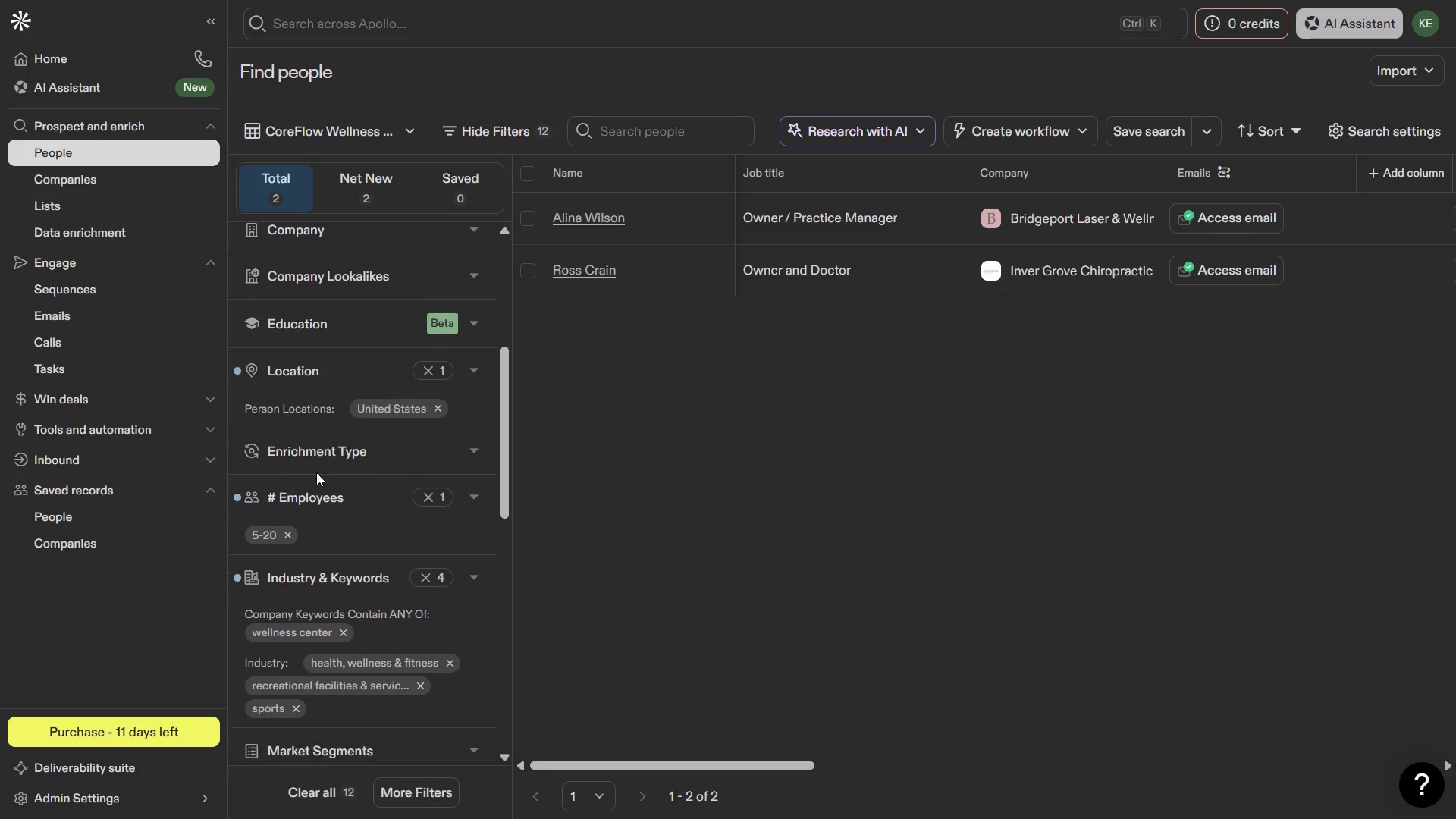 
mouse_move([510, 742])
 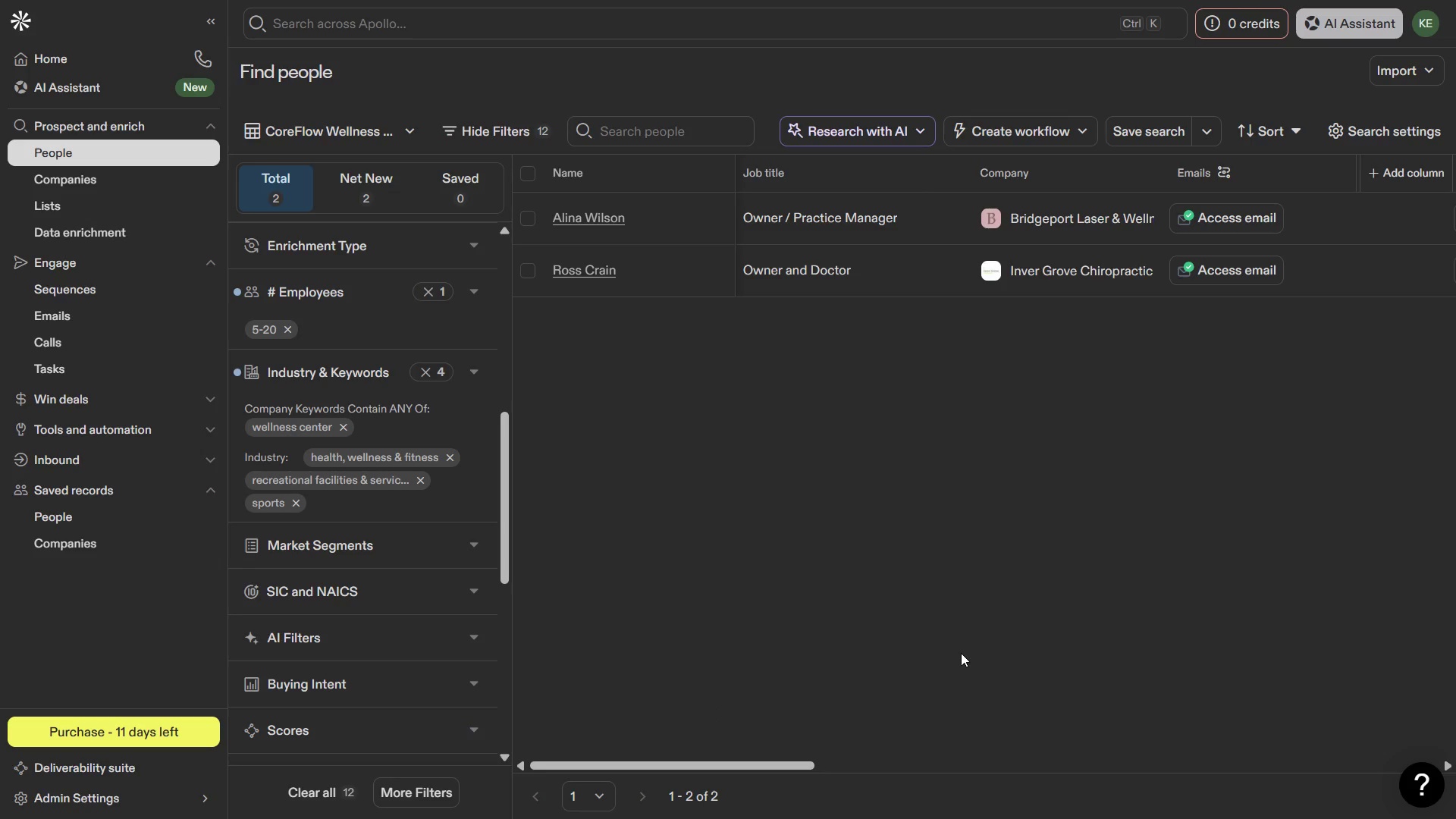 
key(PrintScreen)
 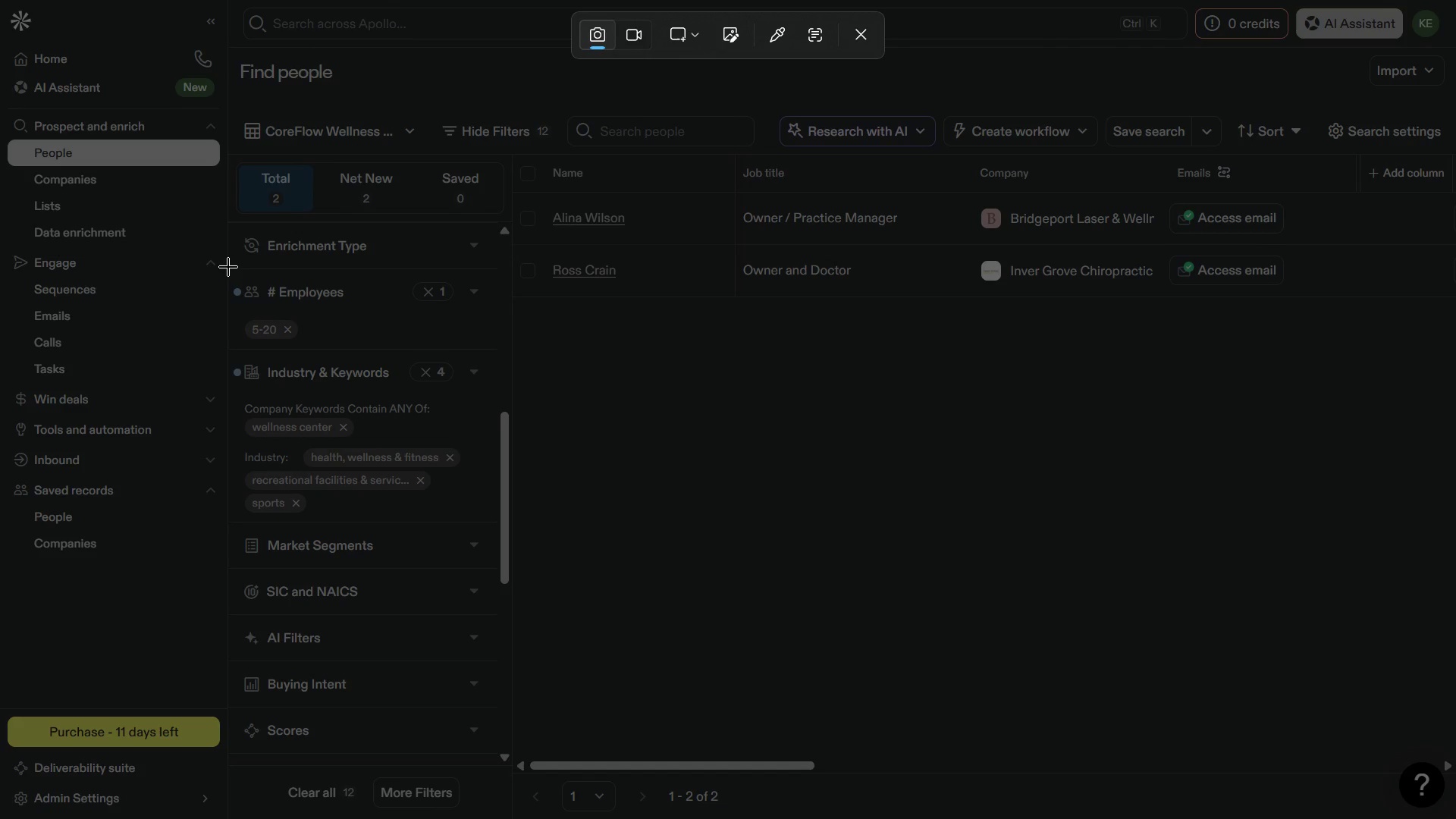 
left_click_drag(start_coordinate=[228, 267], to_coordinate=[516, 535])
 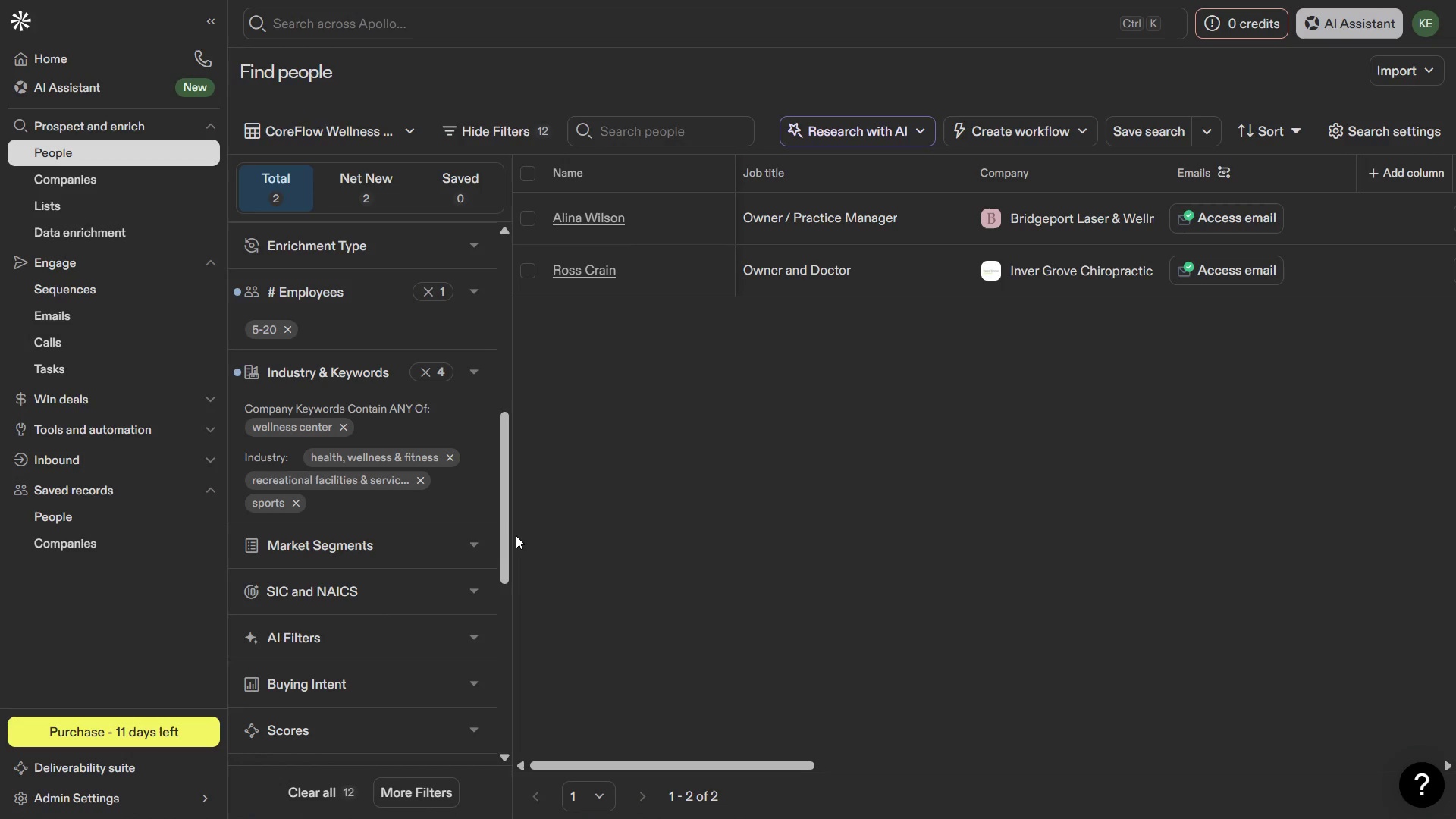 
key(Meta+MetaLeft)
 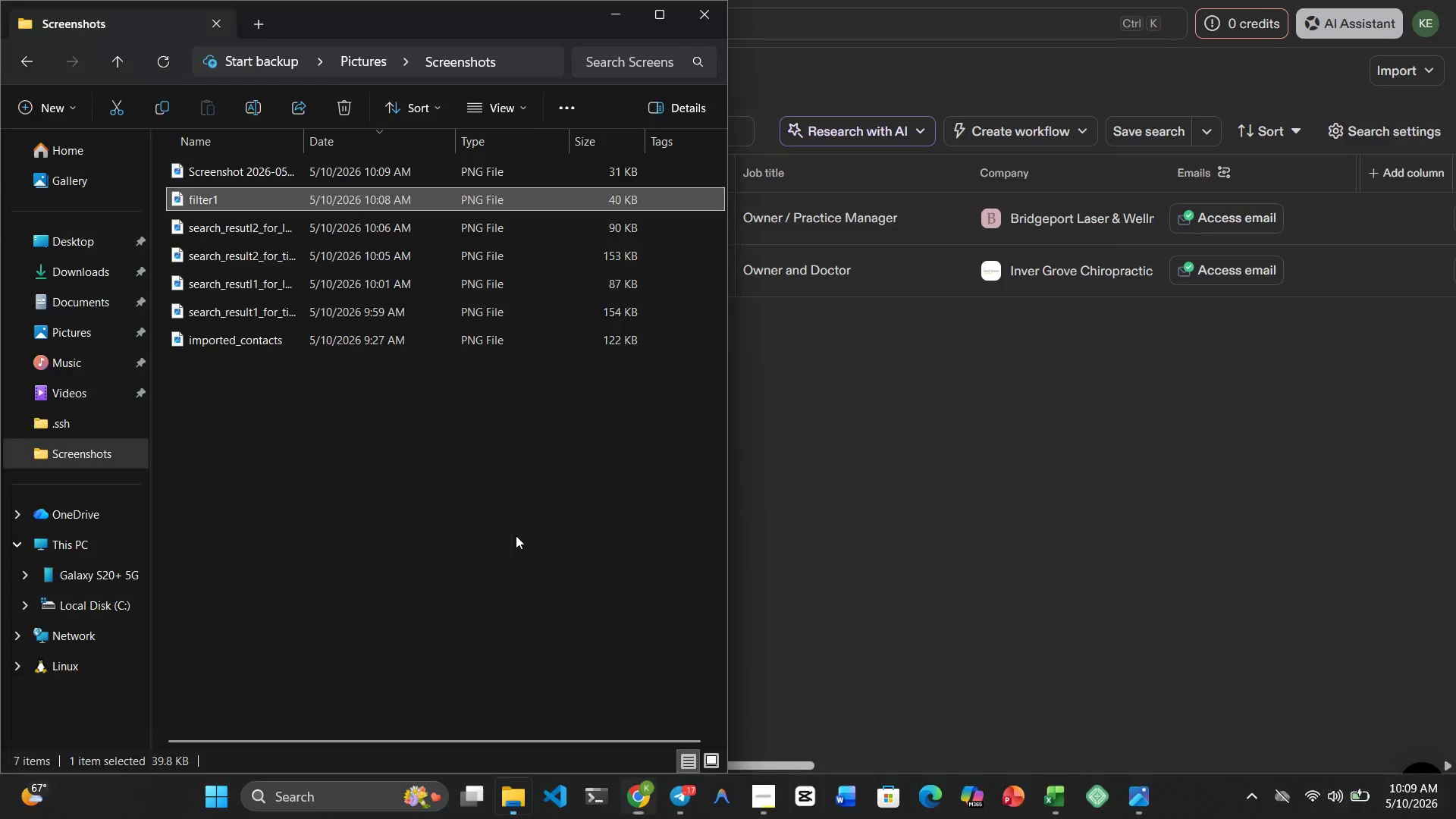 
key(Meta+1)
 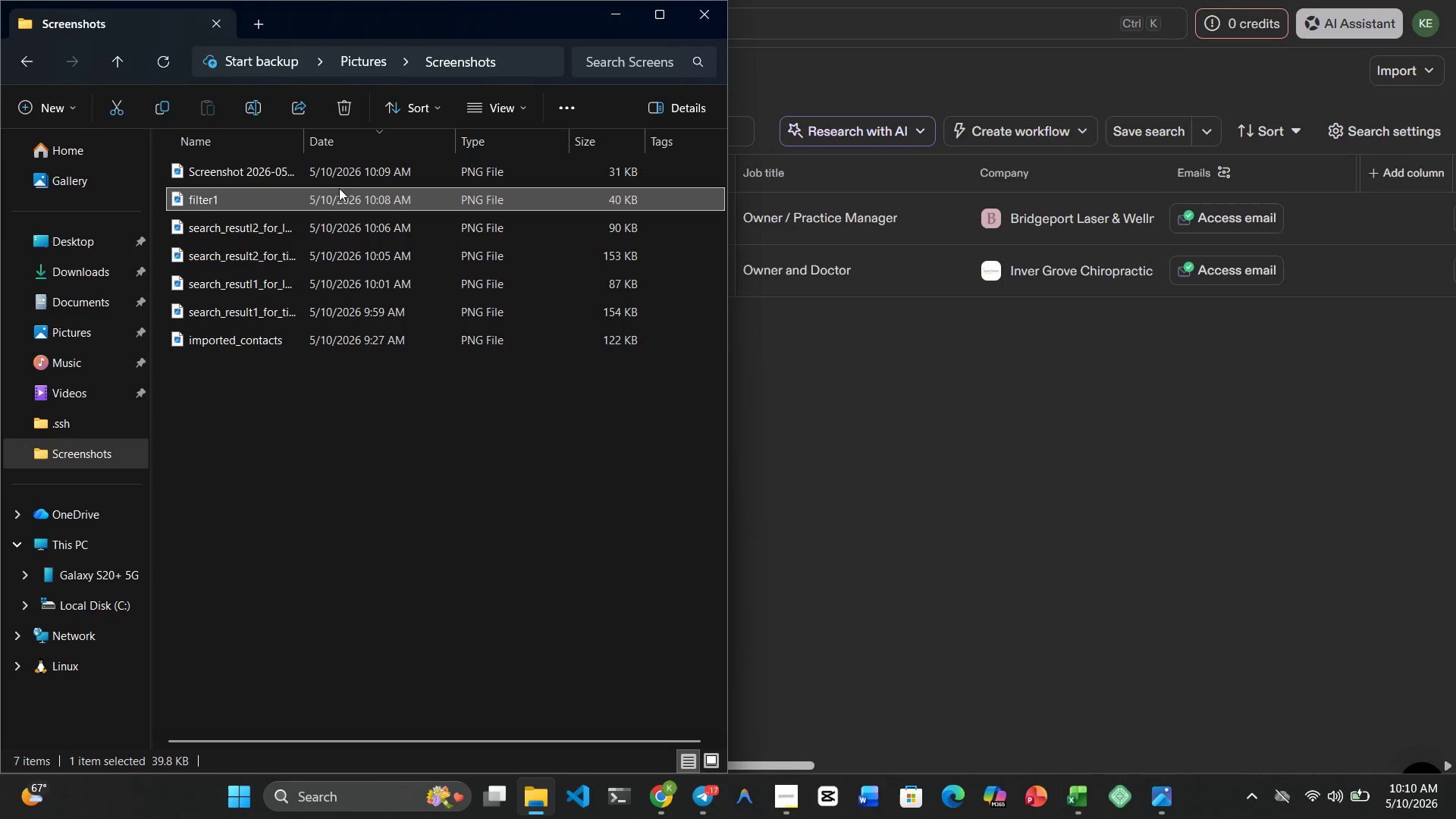 
left_click([326, 174])
 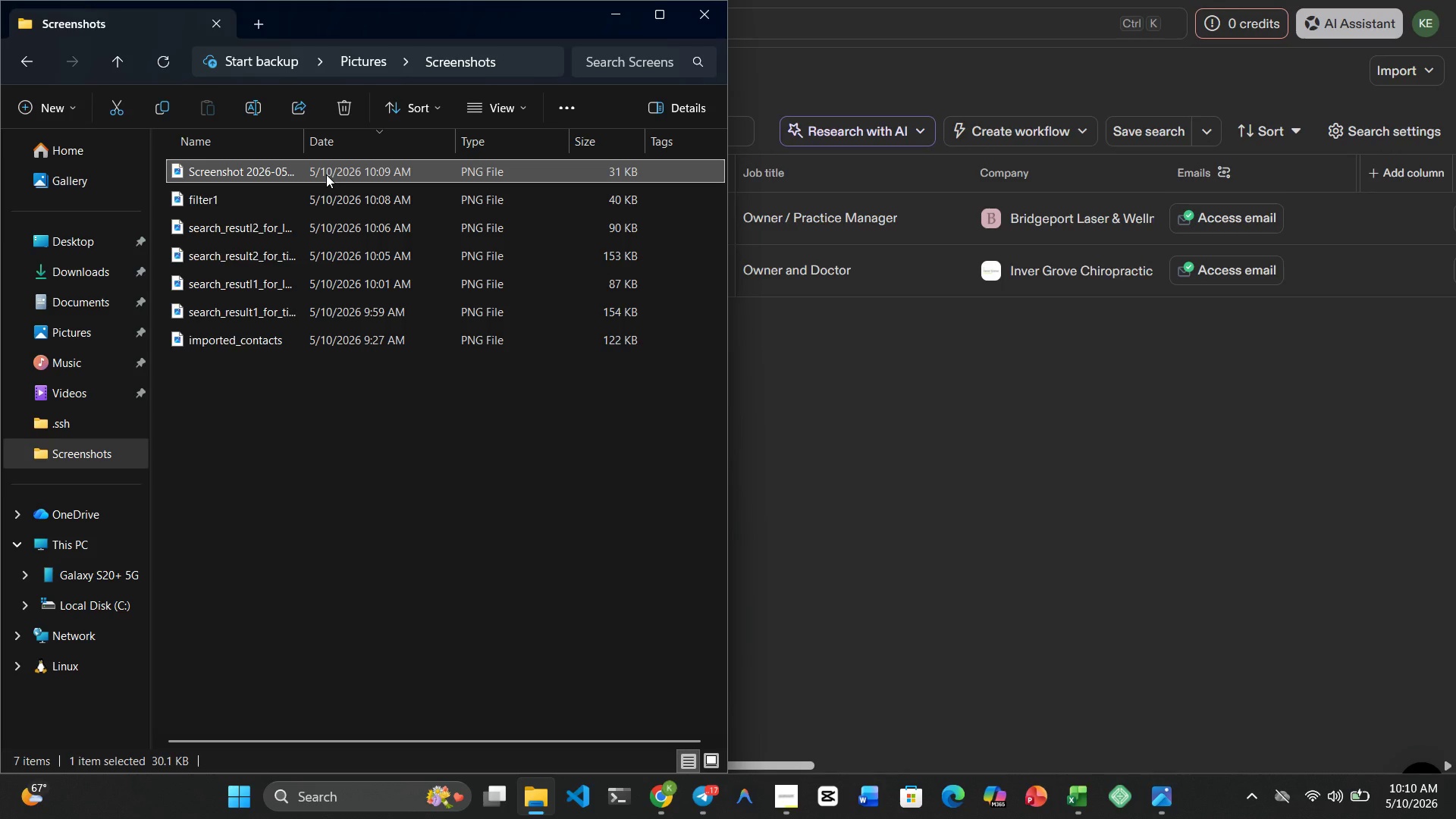 
right_click([326, 174])
 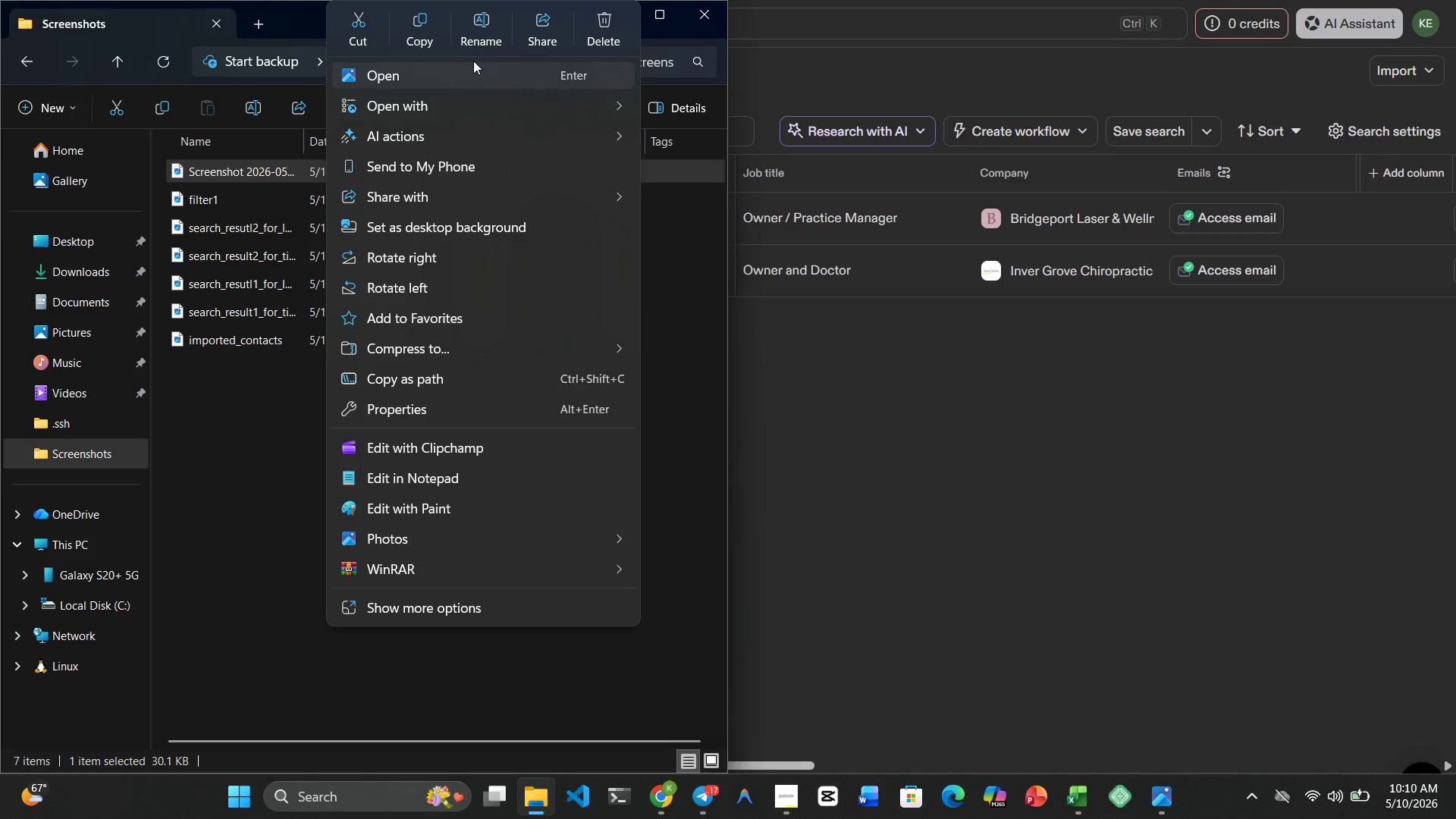 
left_click([488, 21])
 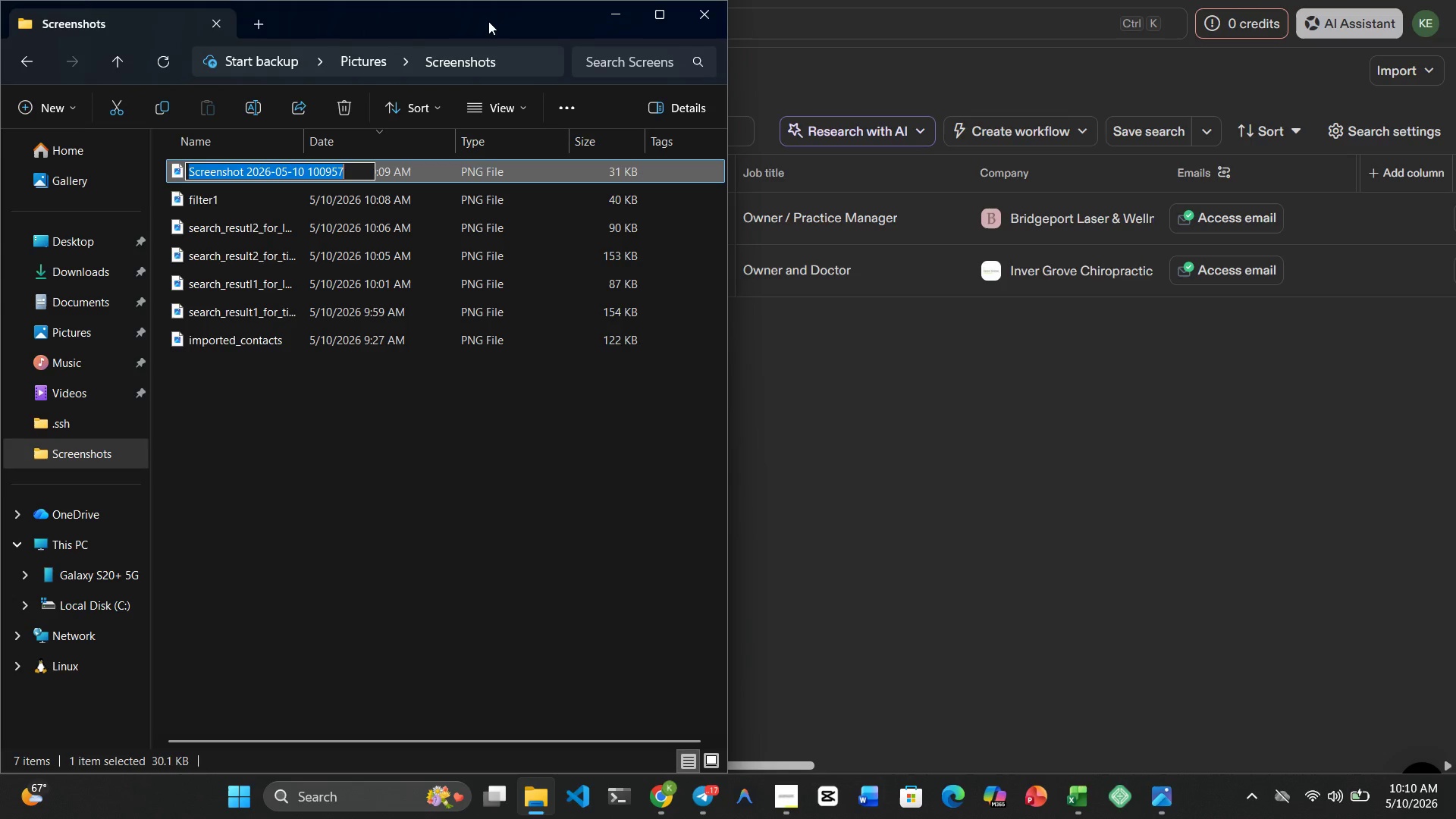 
type(filter2)
 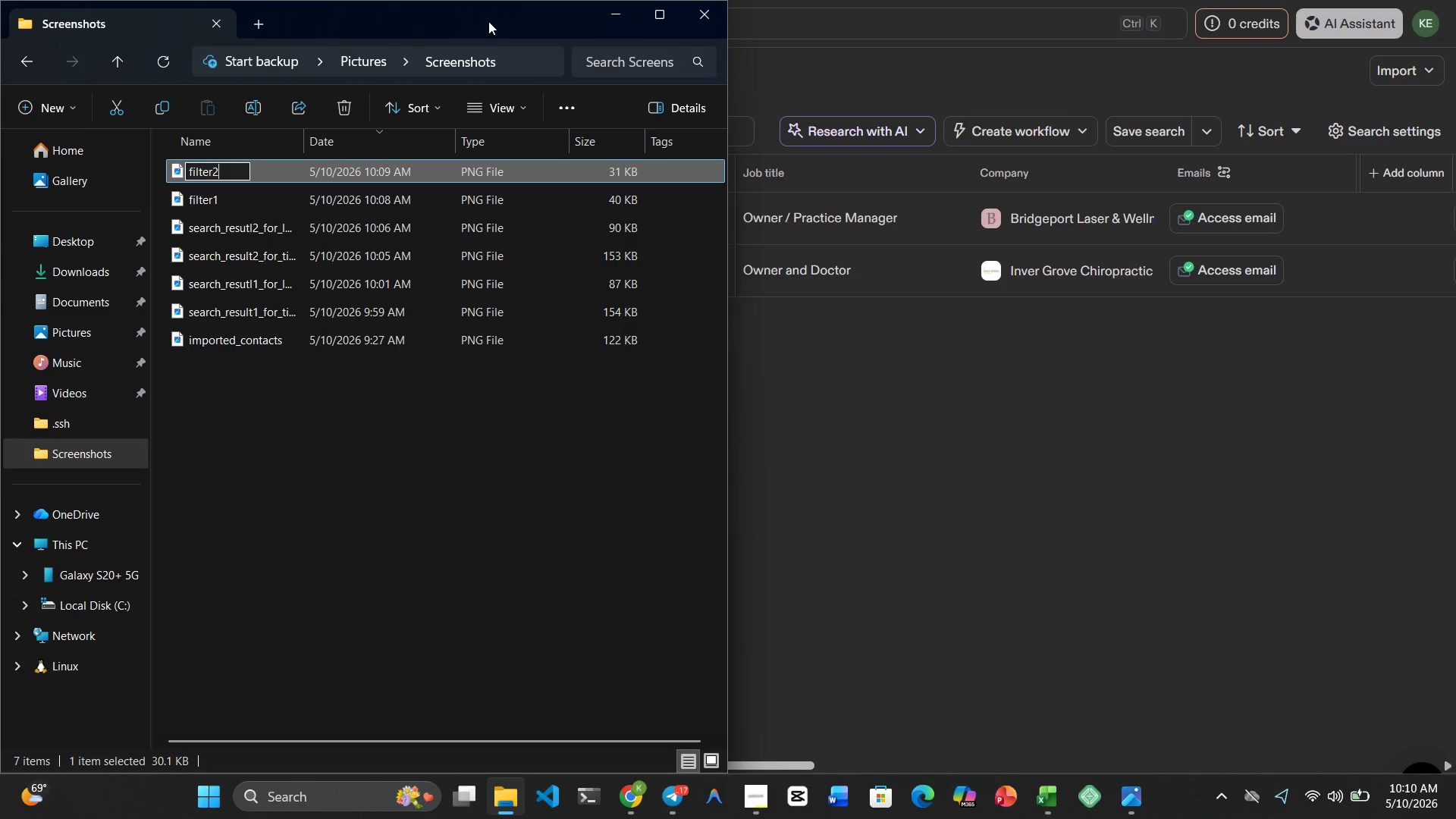 
key(Enter)
 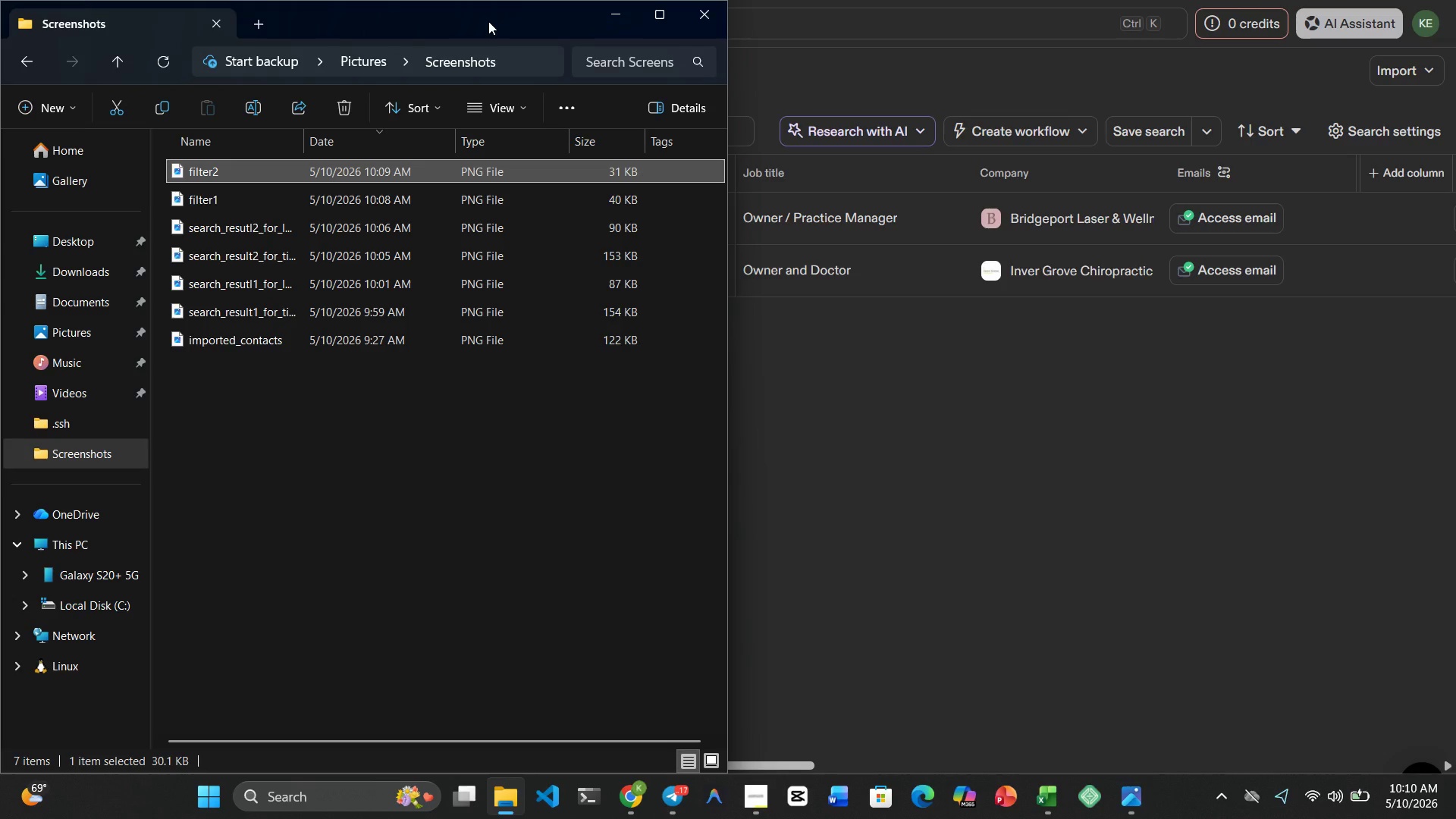 
key(Meta+4)
 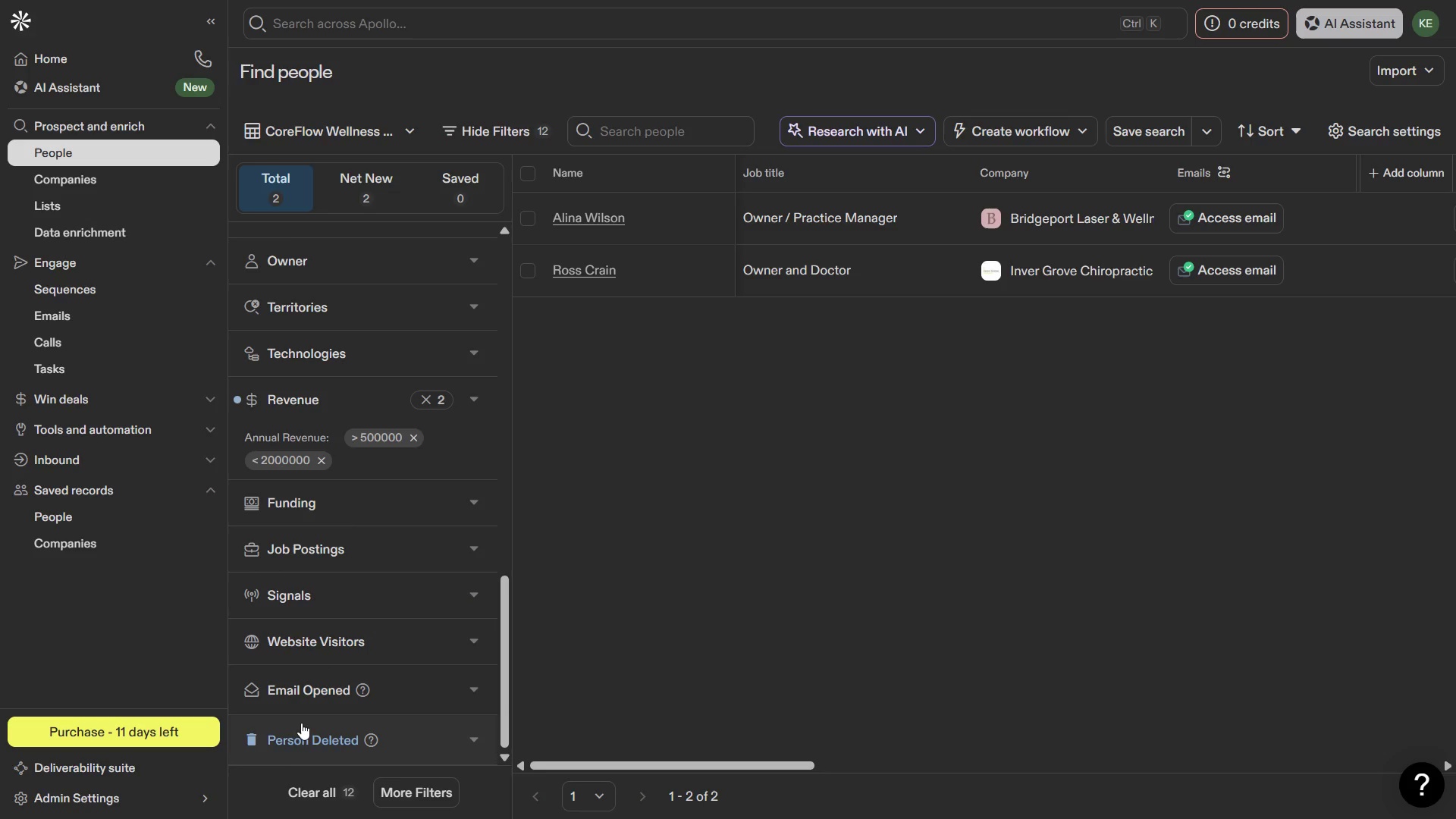 
wait(6.94)
 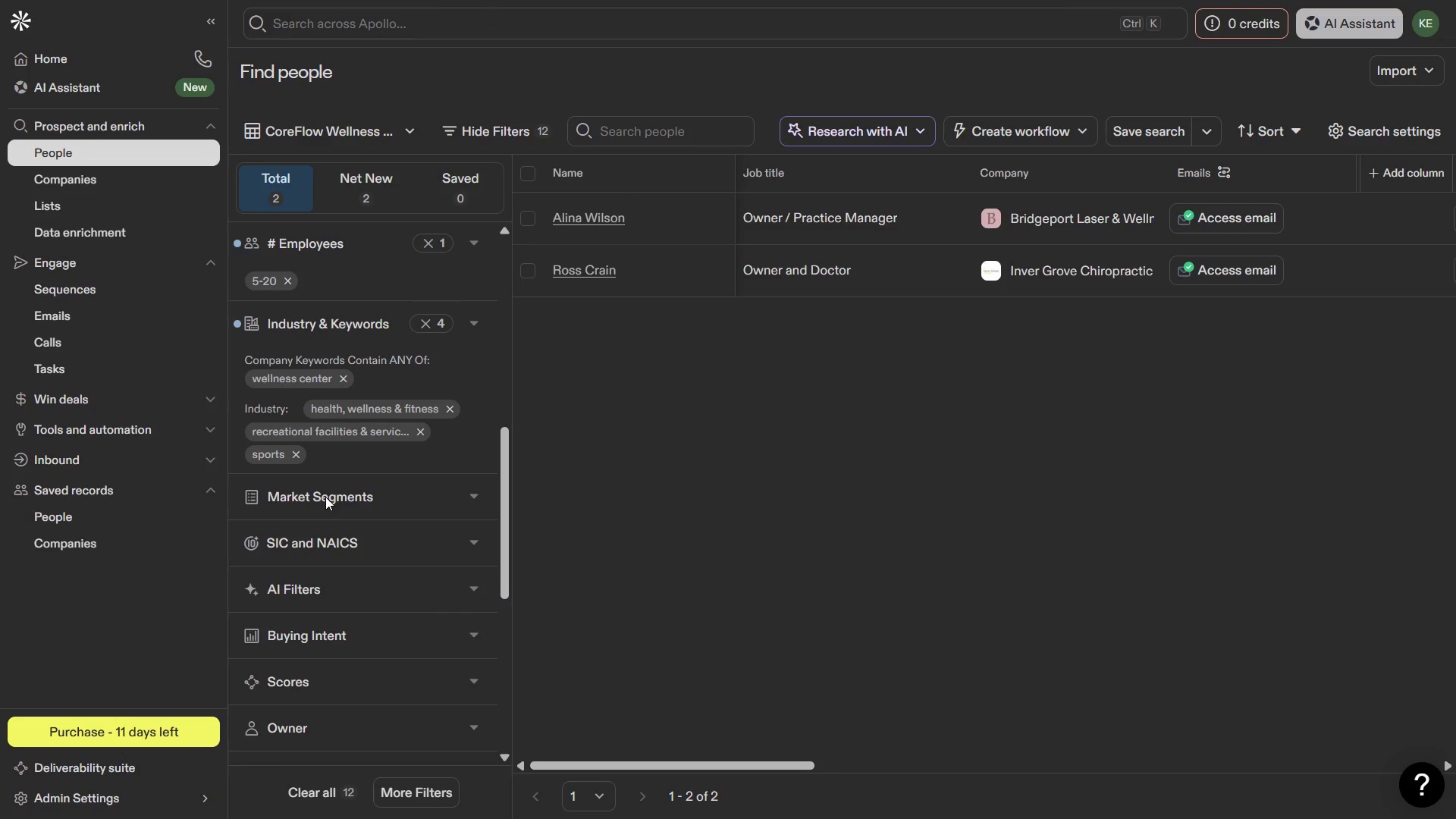 
key(PrintScreen)
 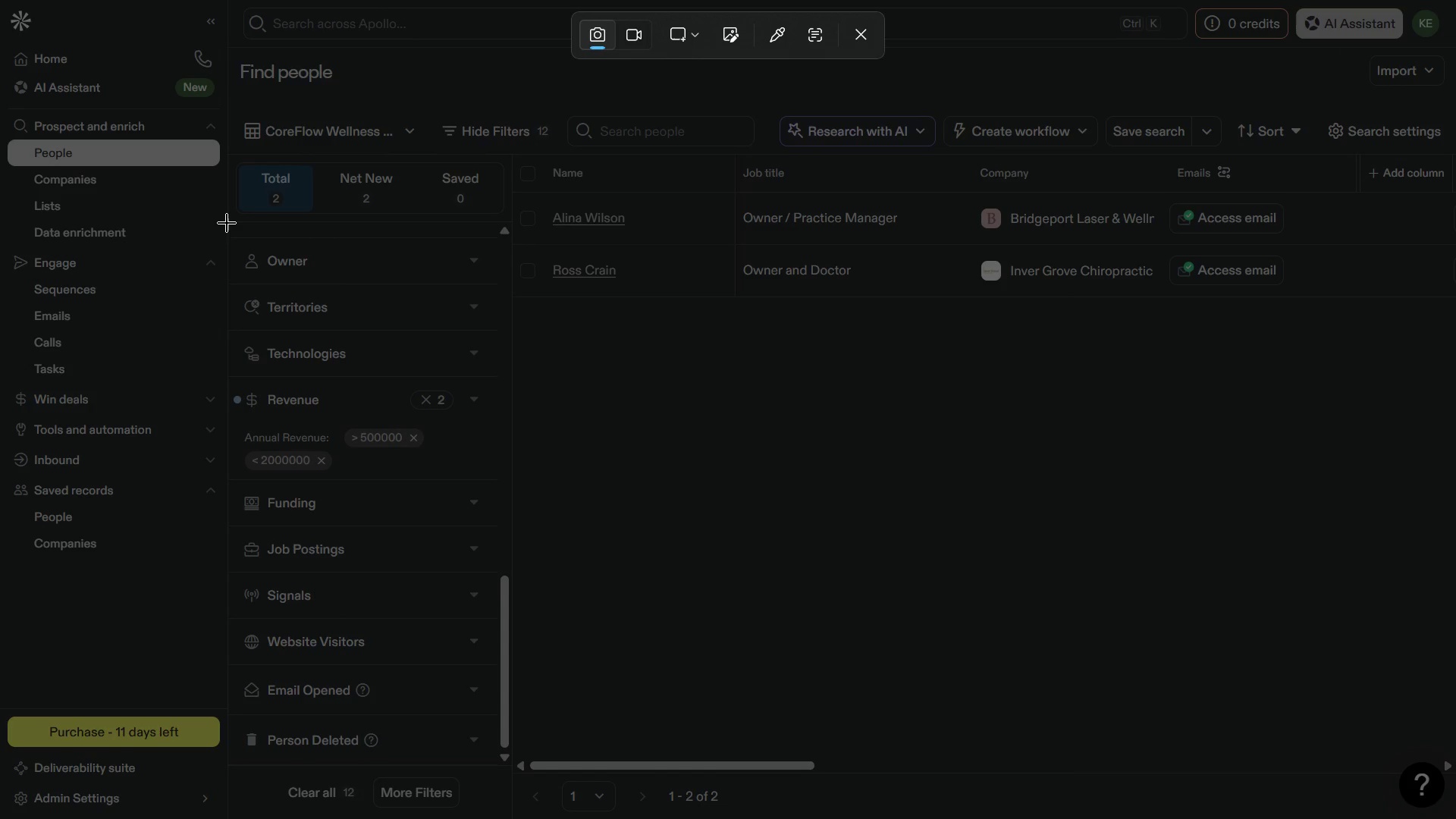 
left_click_drag(start_coordinate=[227, 218], to_coordinate=[511, 491])
 